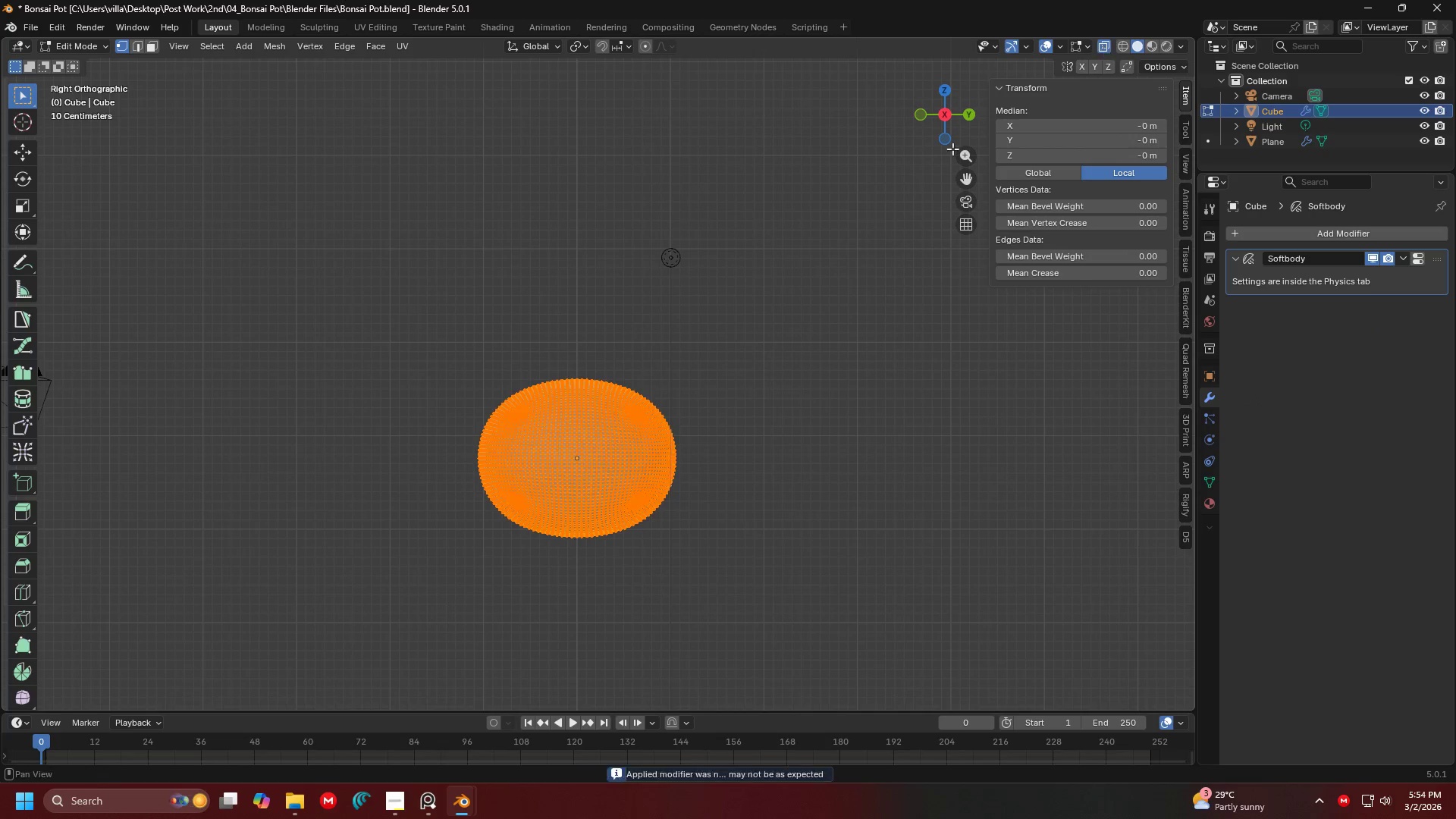 
left_click_drag(start_coordinate=[186, 333], to_coordinate=[833, 553])
 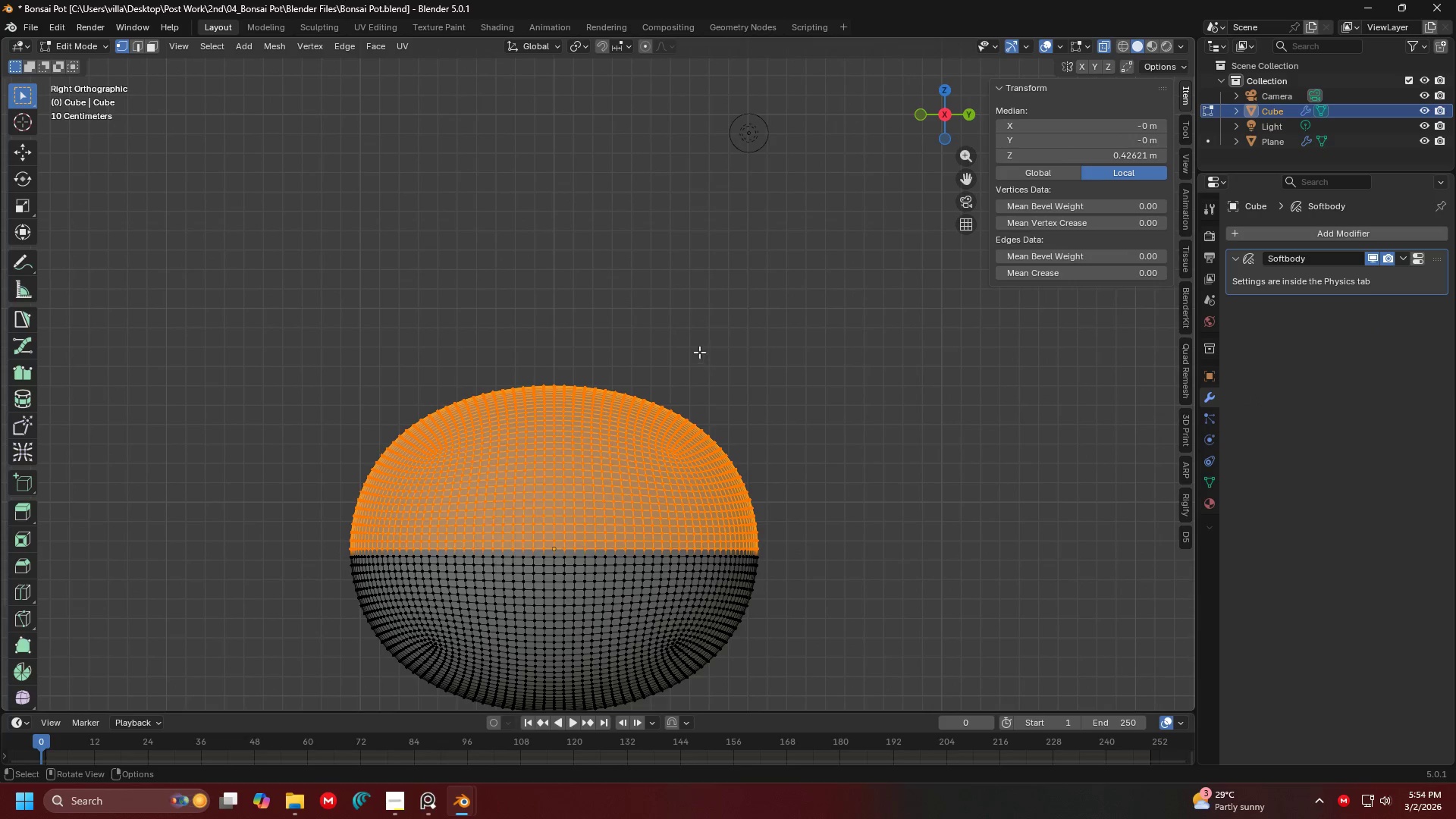 
scroll: coordinate [469, 371], scroll_direction: up, amount: 4.0
 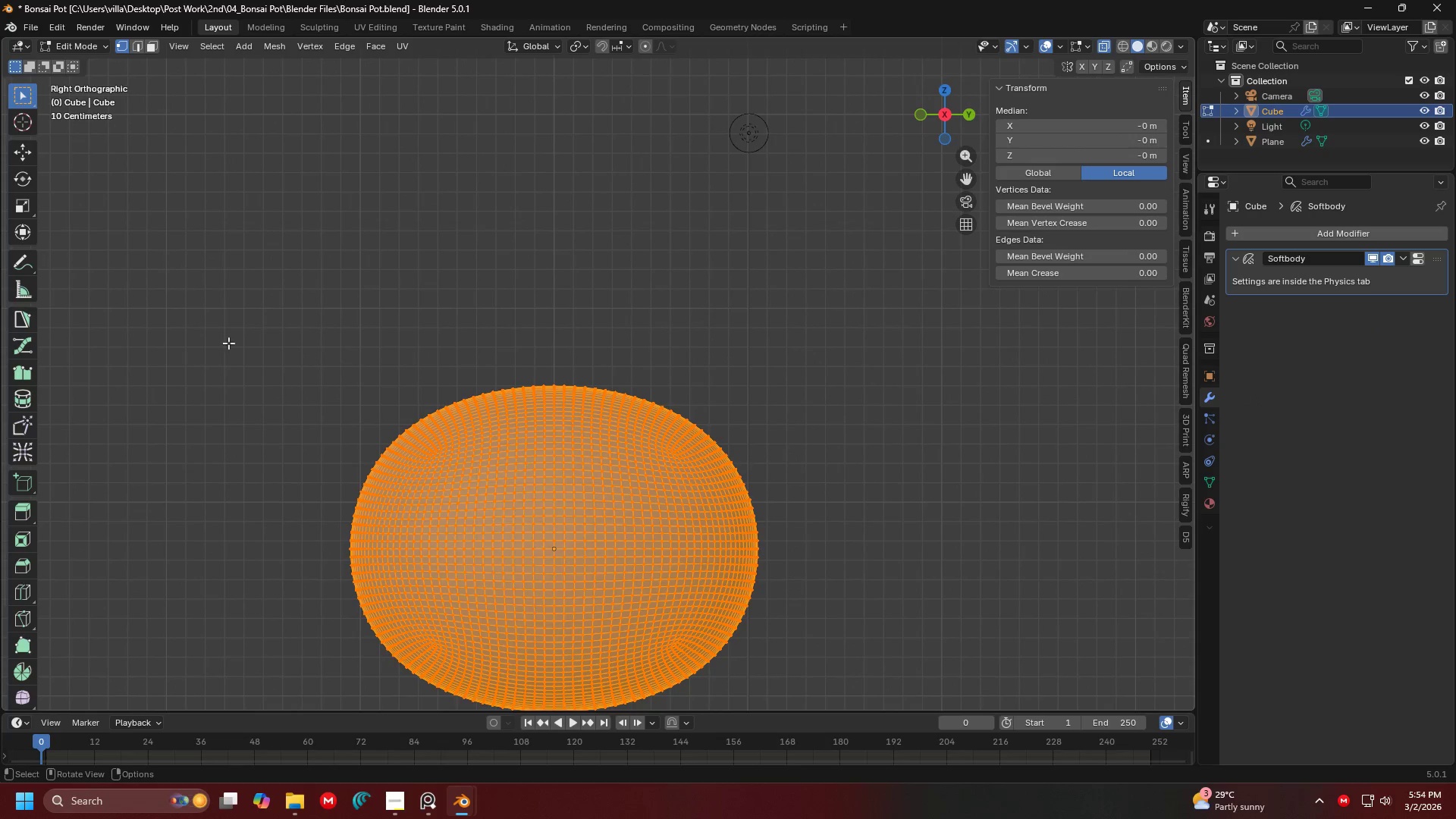 
key(X)
 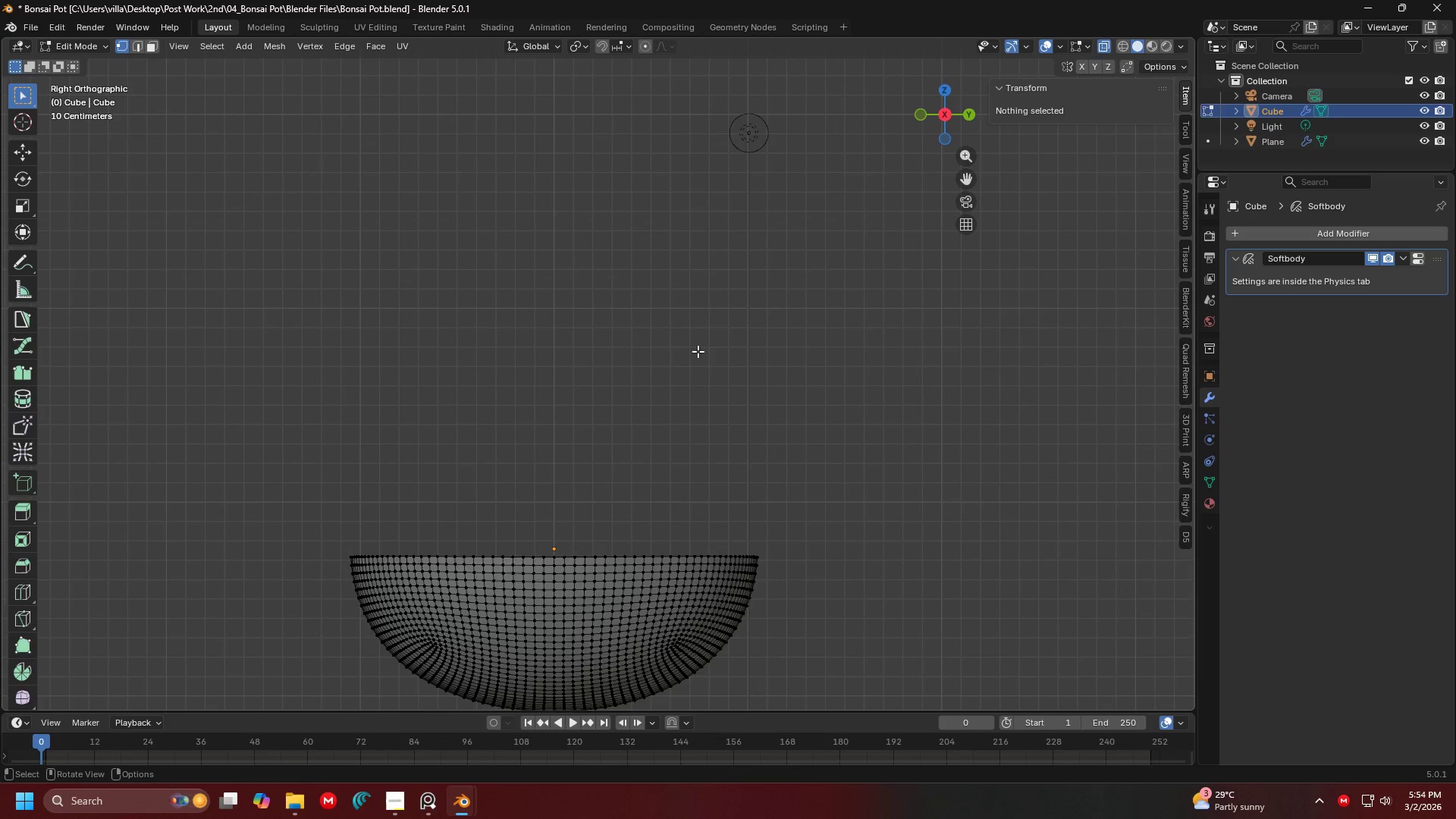 
key(Tab)
 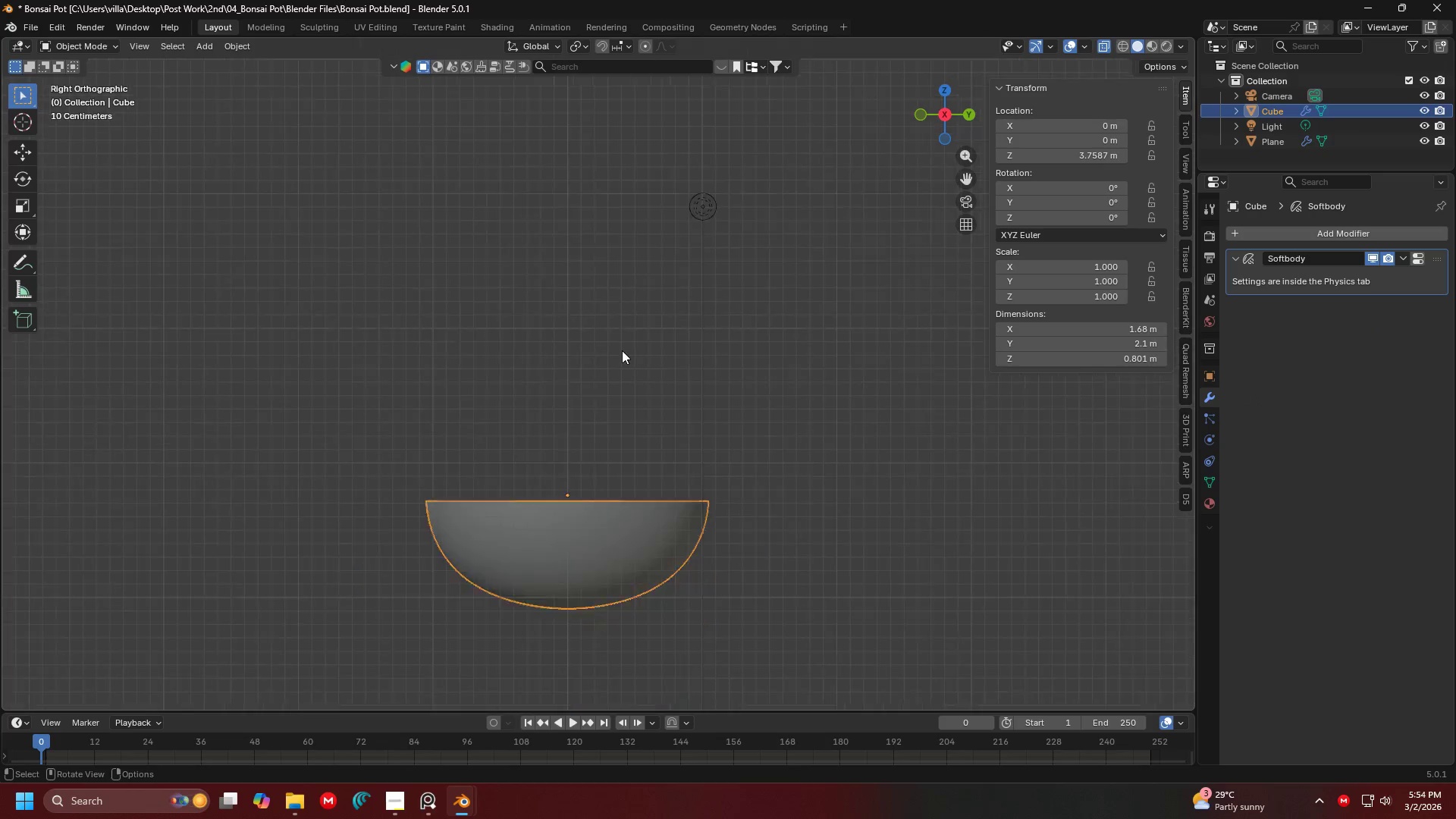 
scroll: coordinate [686, 381], scroll_direction: down, amount: 2.0
 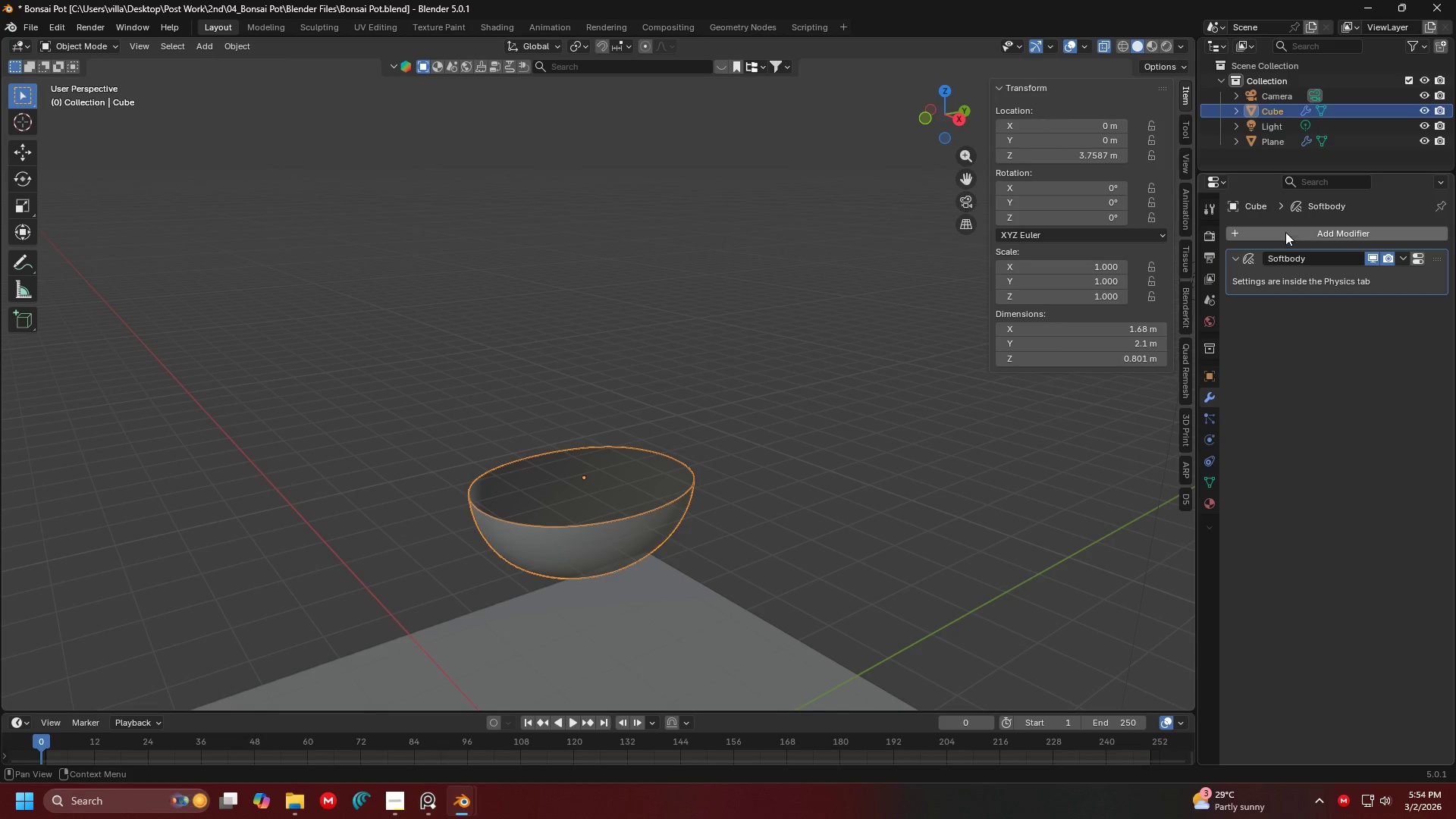 
double_click([1285, 232])
 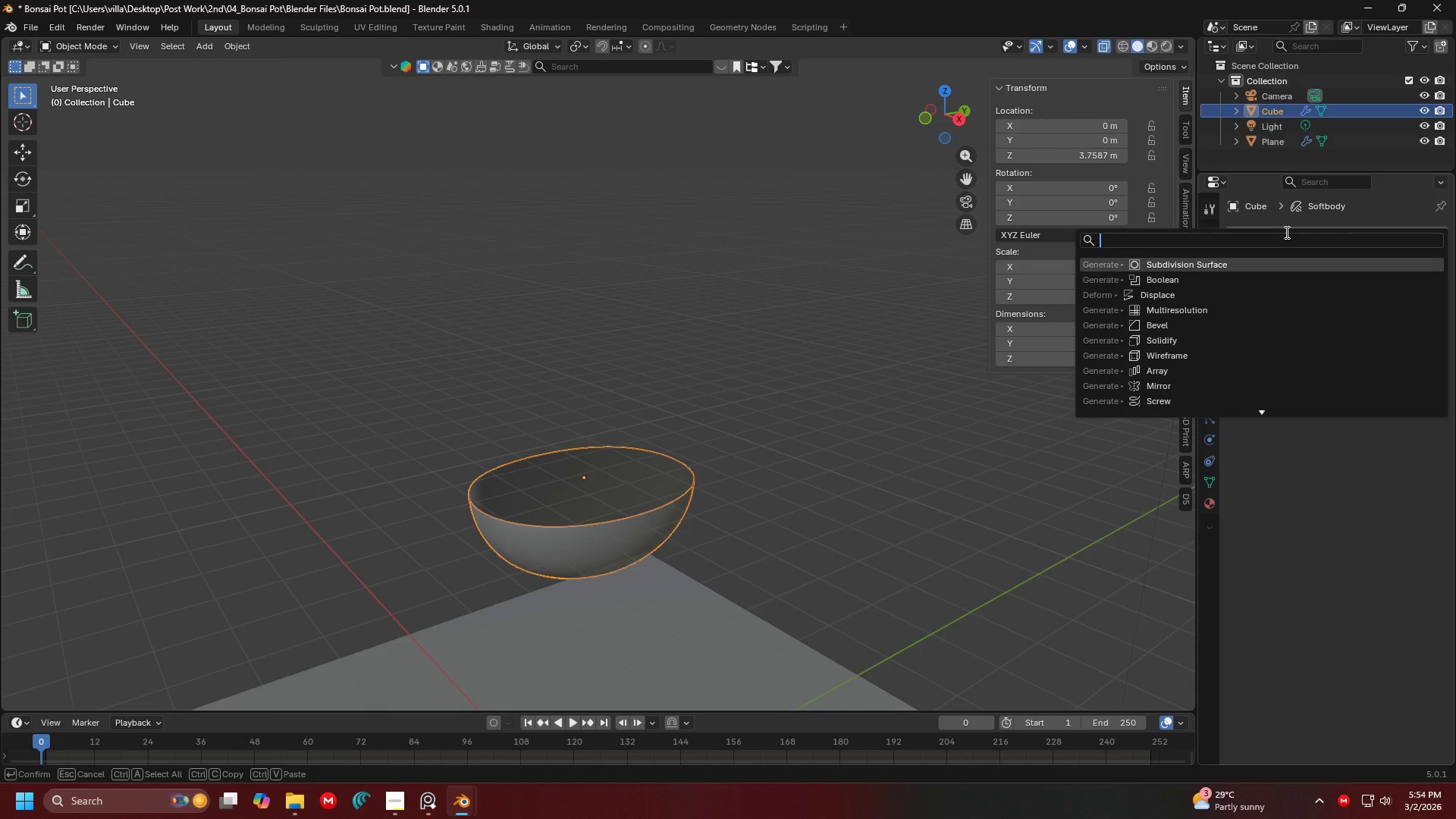 
type(solki)
 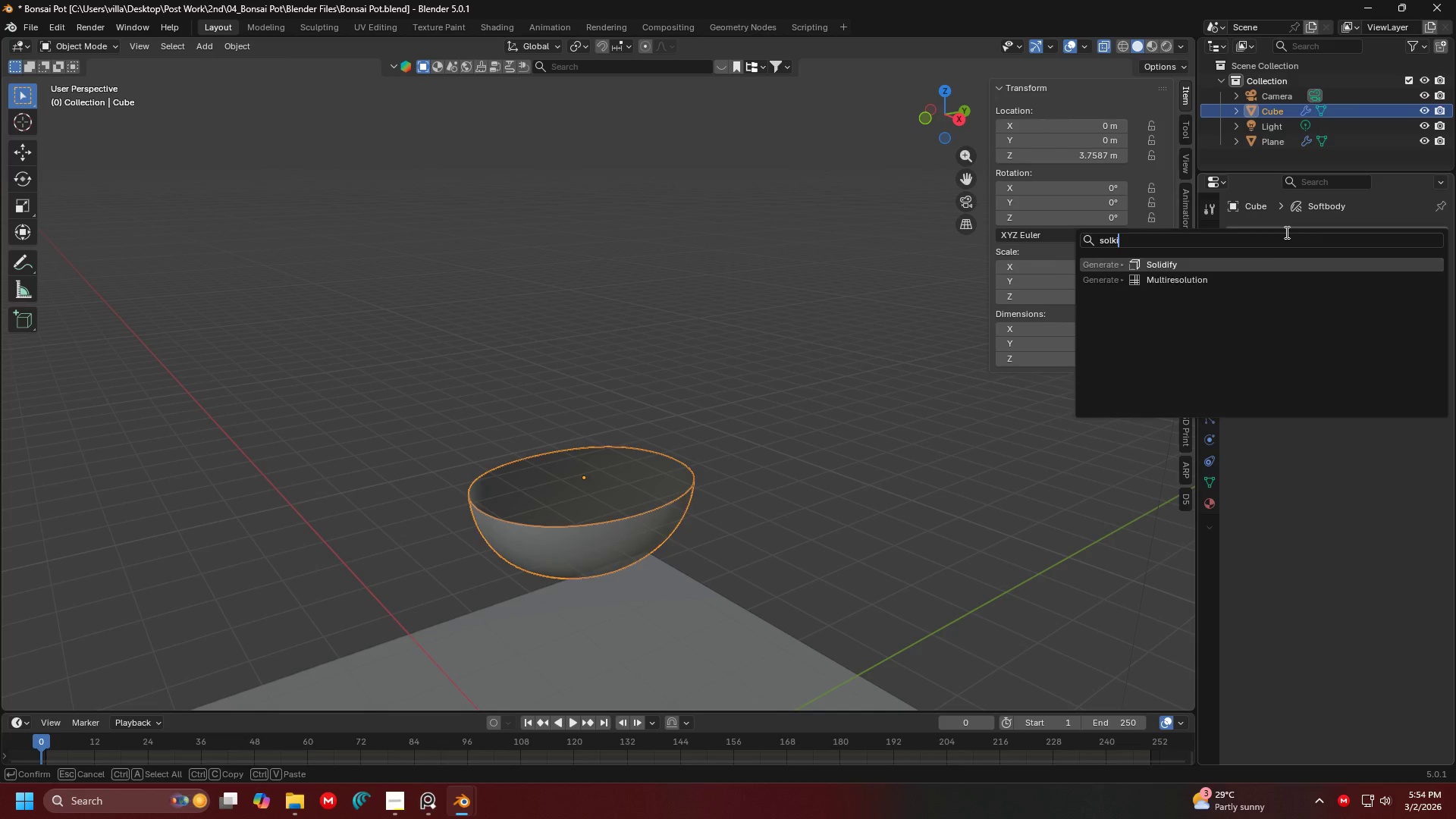 
key(Enter)
 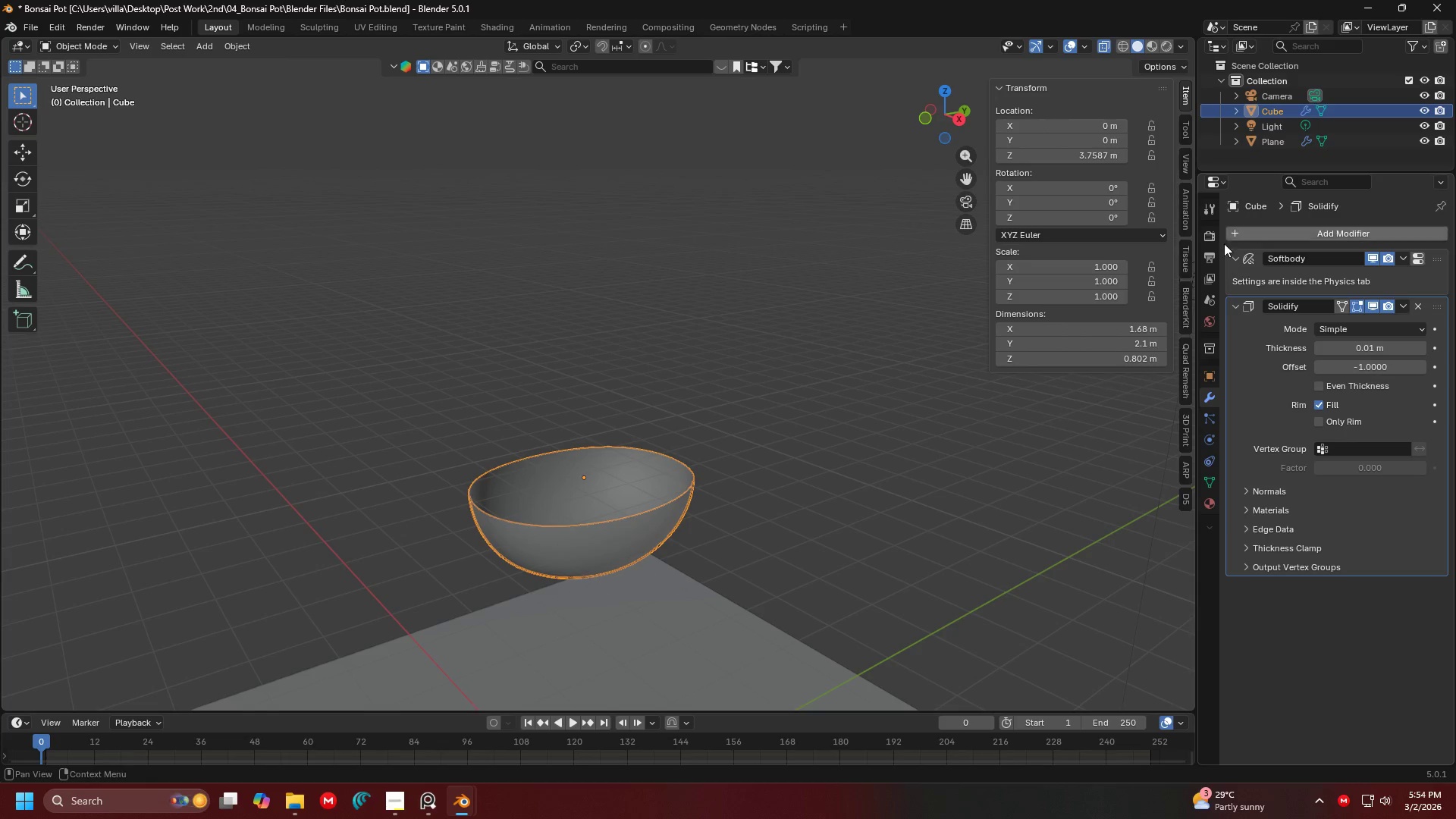 
key(Shift+ShiftLeft)
 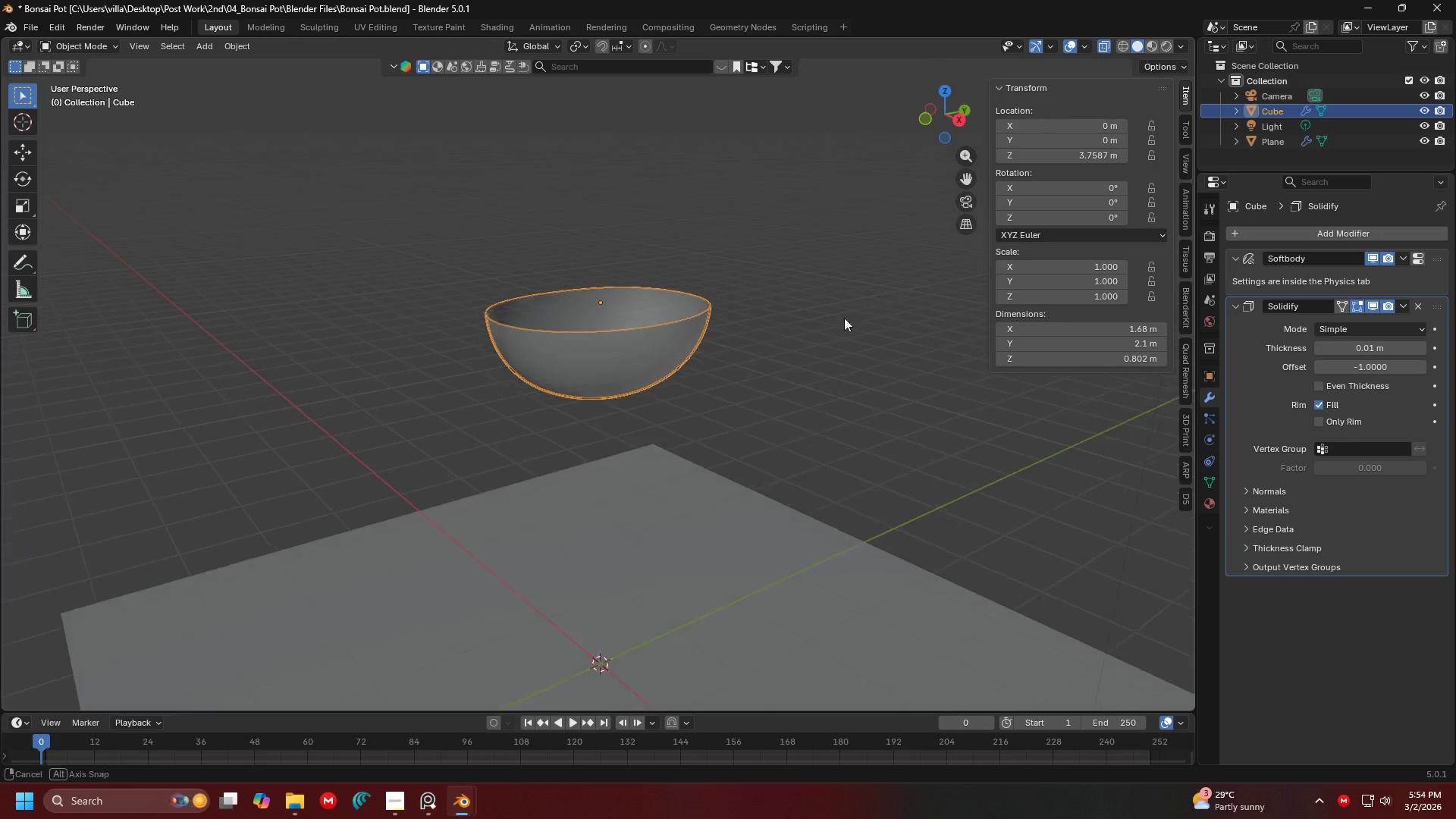 
scroll: coordinate [870, 372], scroll_direction: up, amount: 5.0
 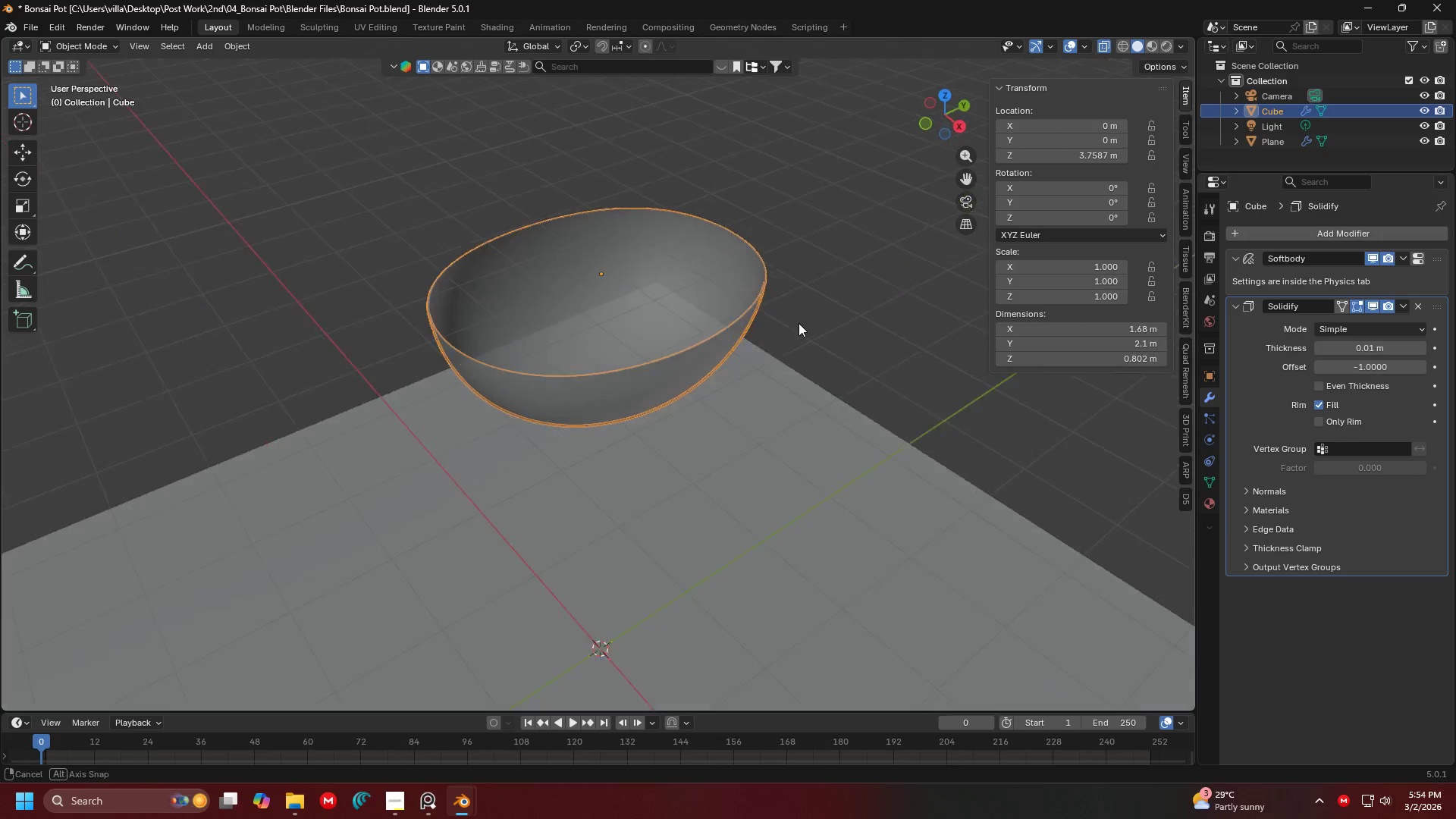 
key(Control+ControlLeft)
 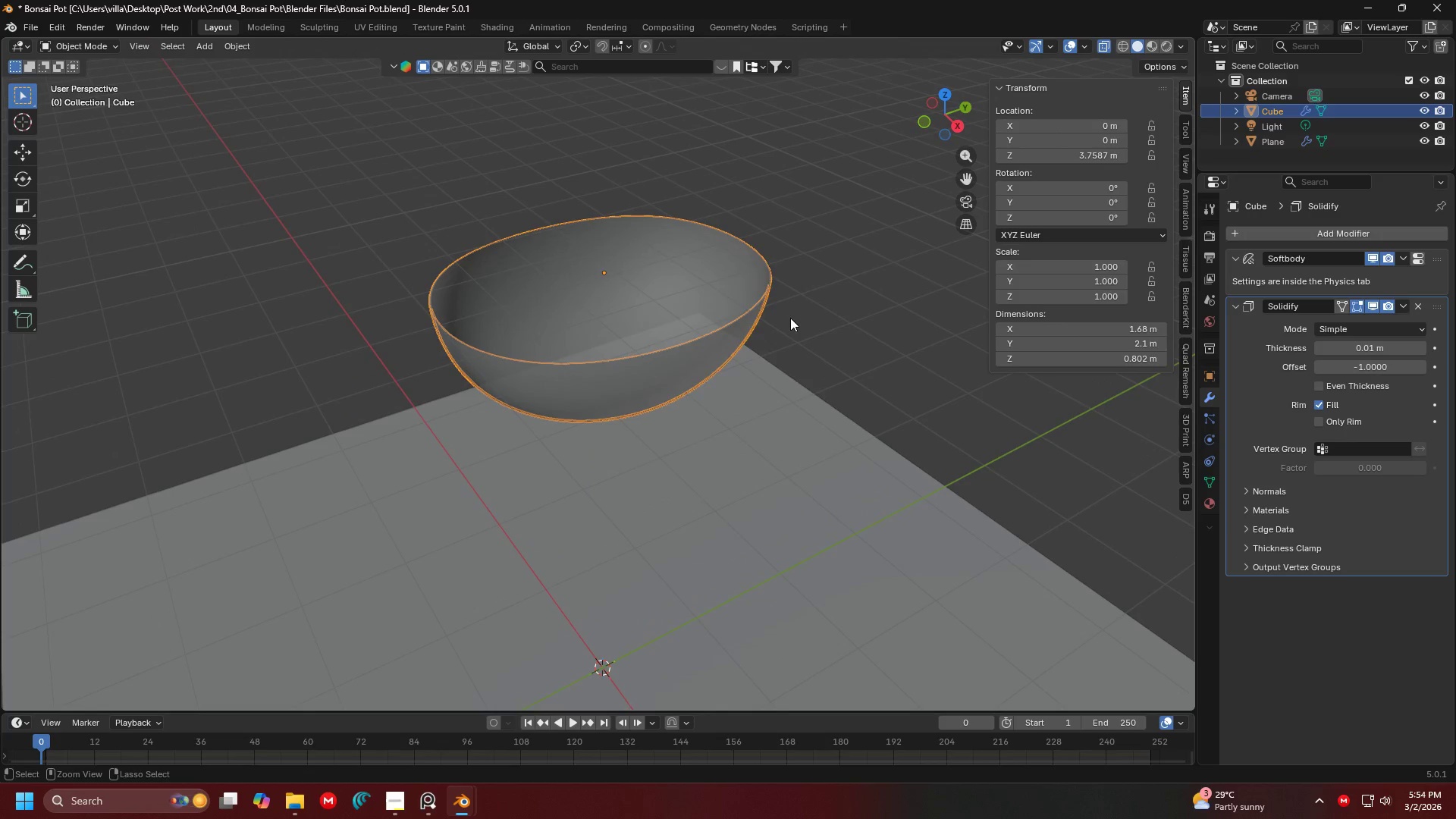 
key(Control+A)
 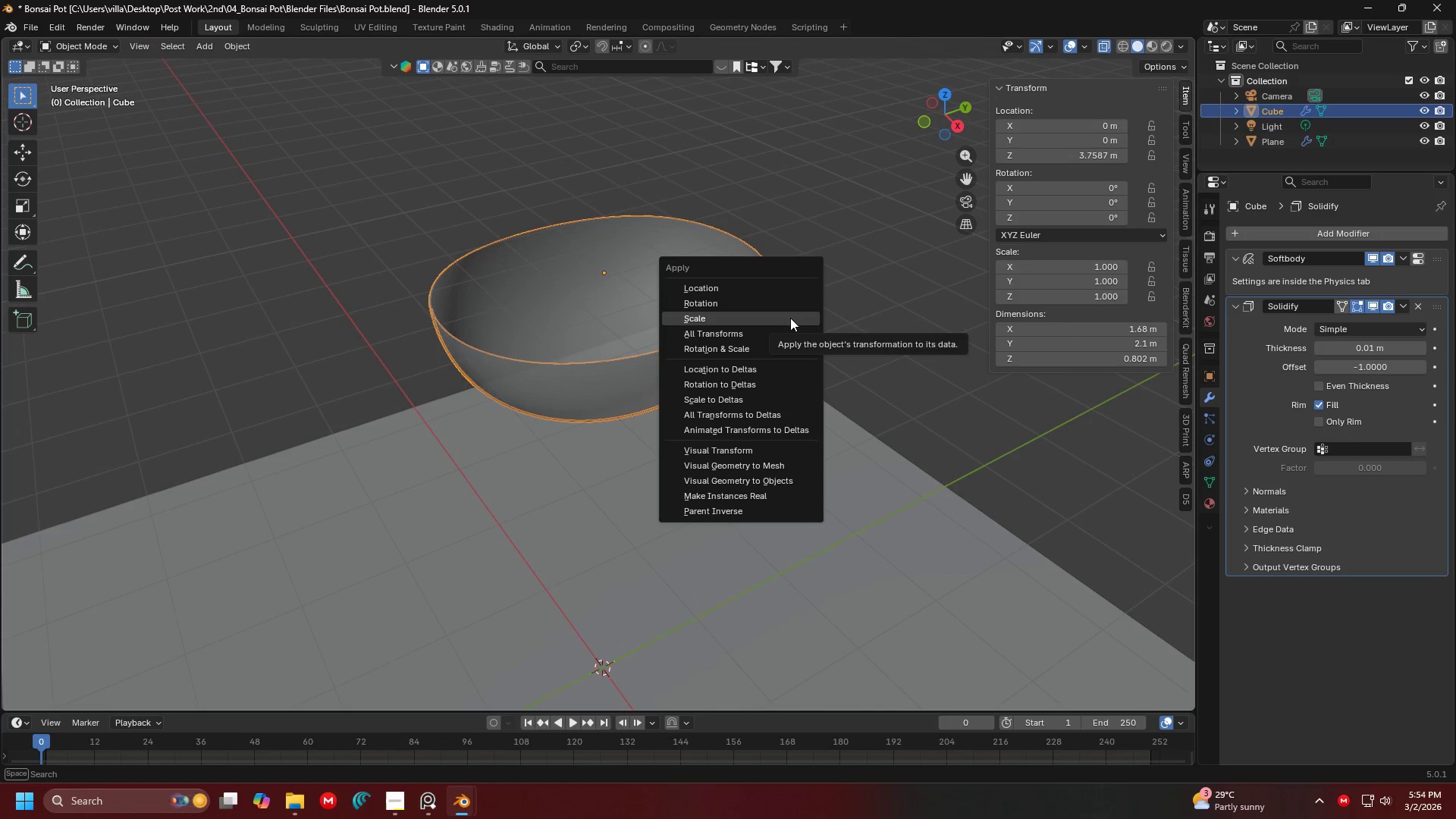 
left_click([790, 318])
 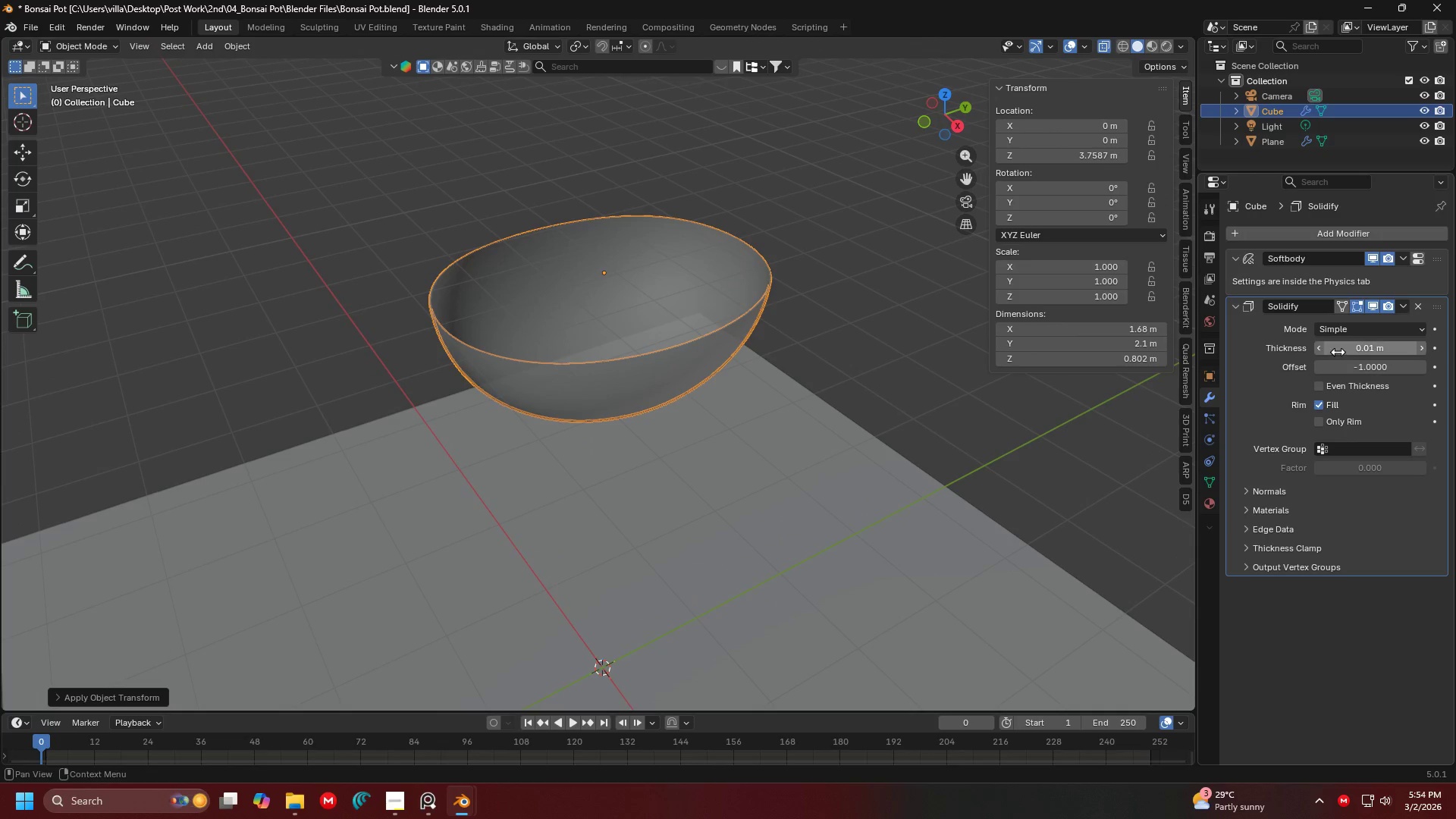 
left_click([1338, 350])
 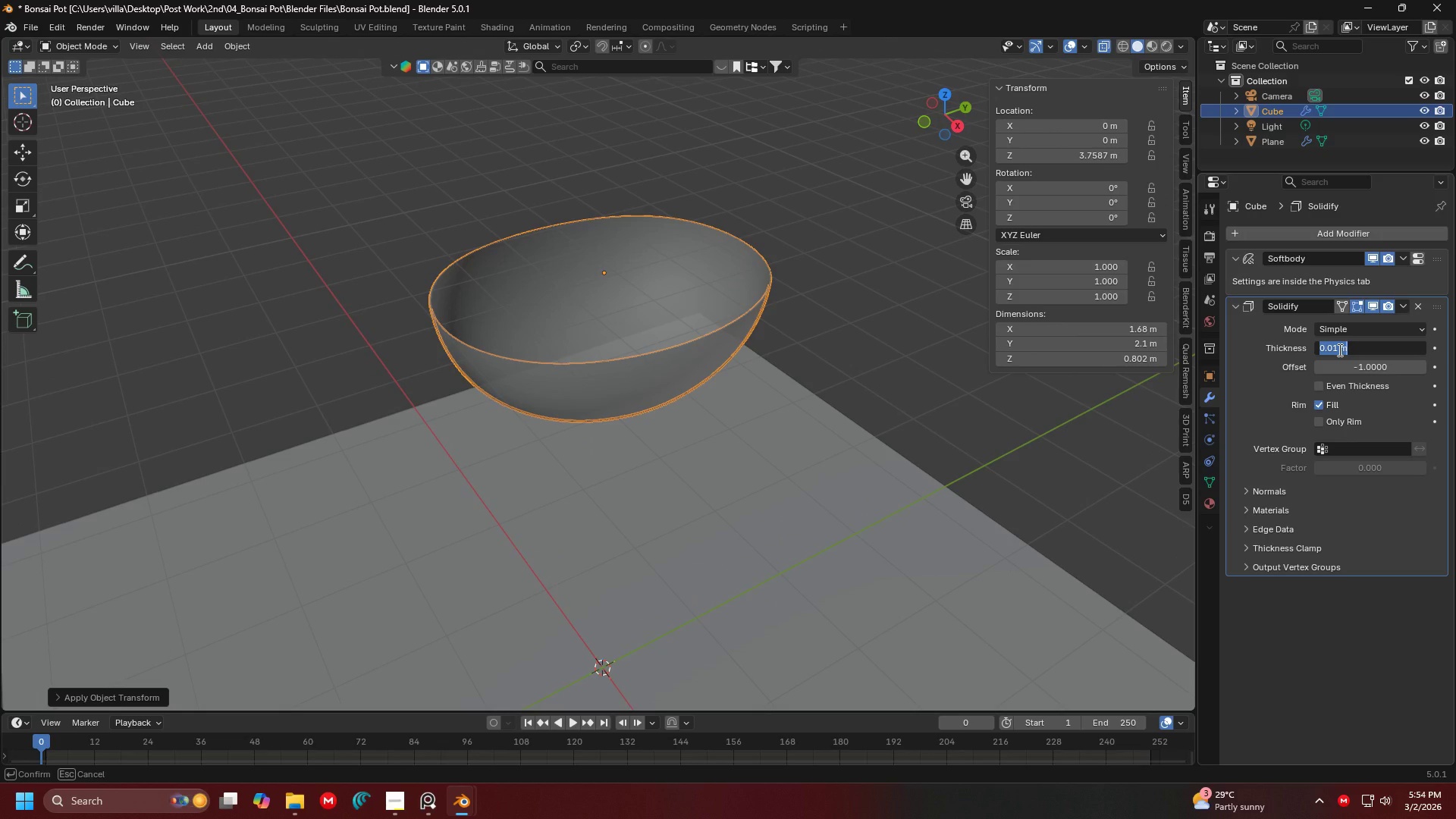 
type(.05)
 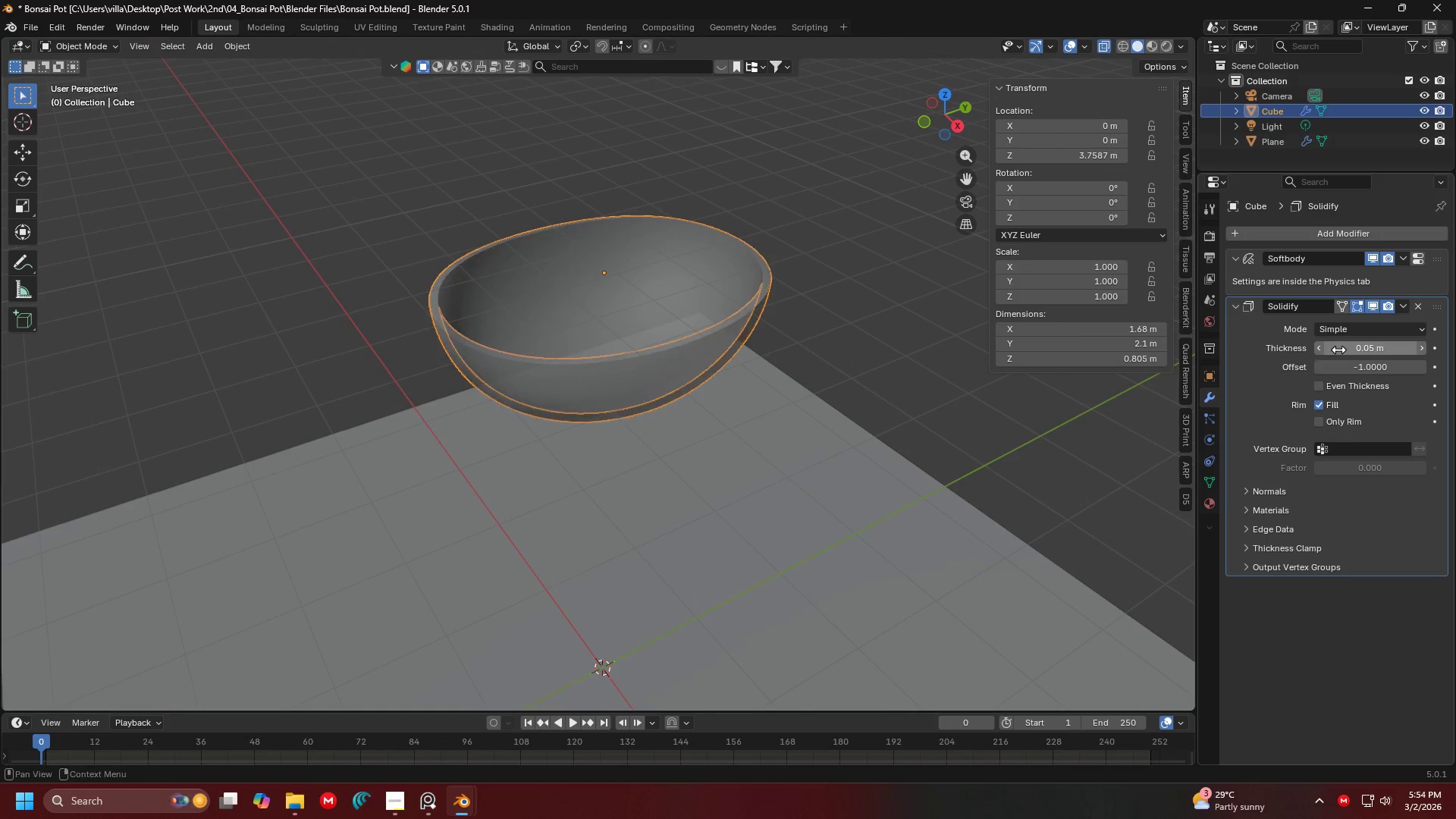 
key(Enter)
 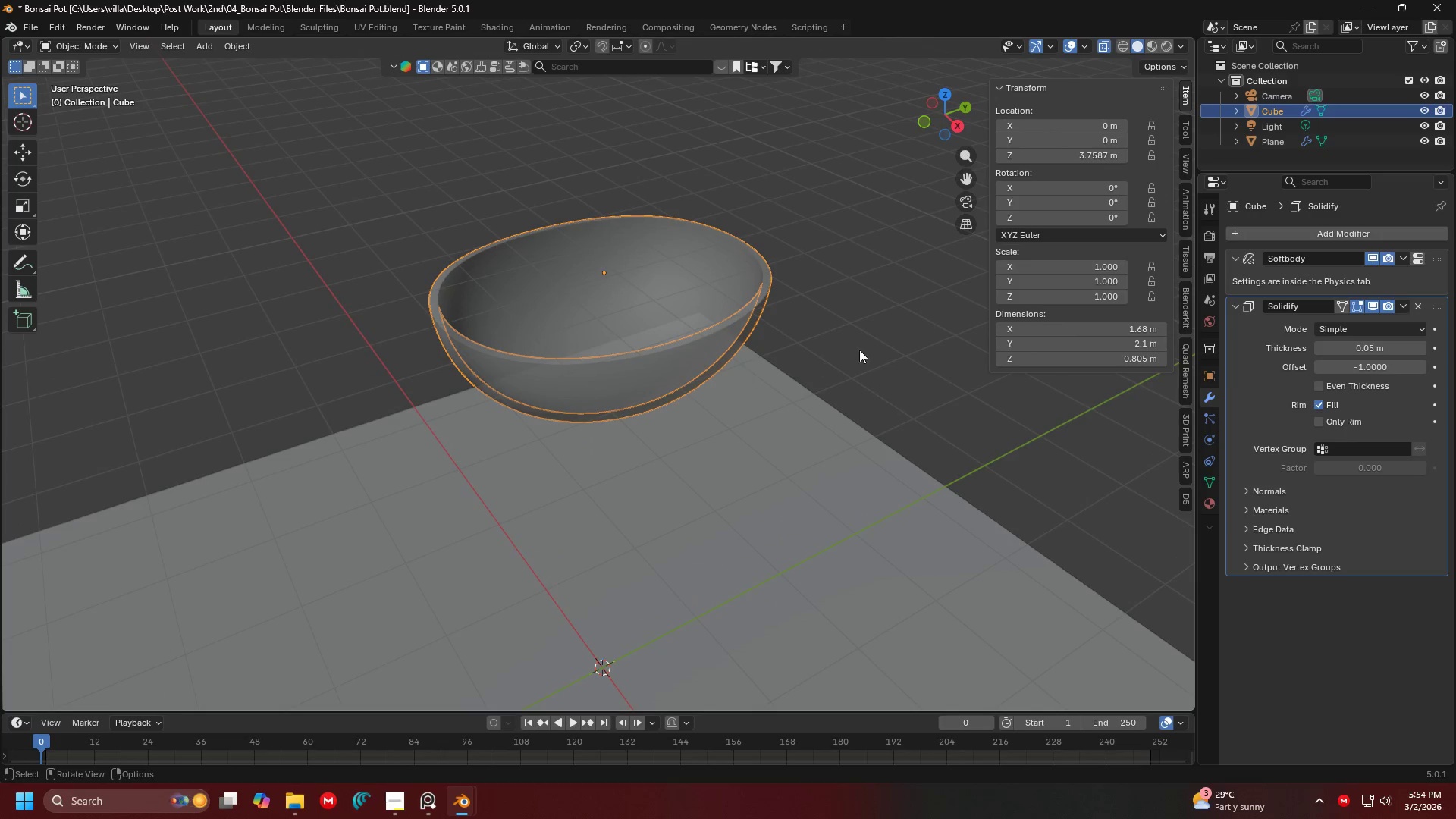 
hold_key(key=ShiftLeft, duration=0.34)
 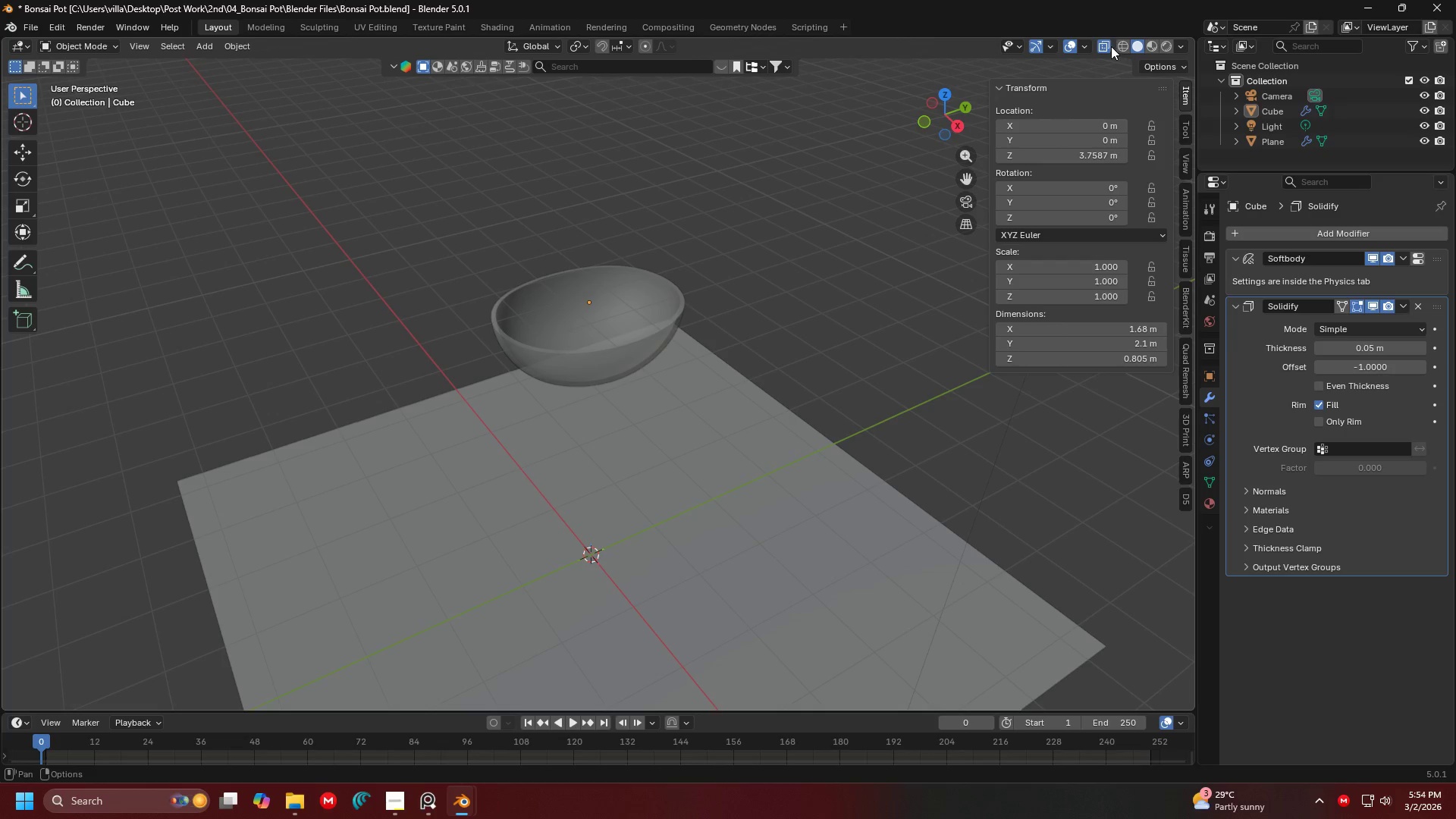 
scroll: coordinate [863, 345], scroll_direction: down, amount: 3.0
 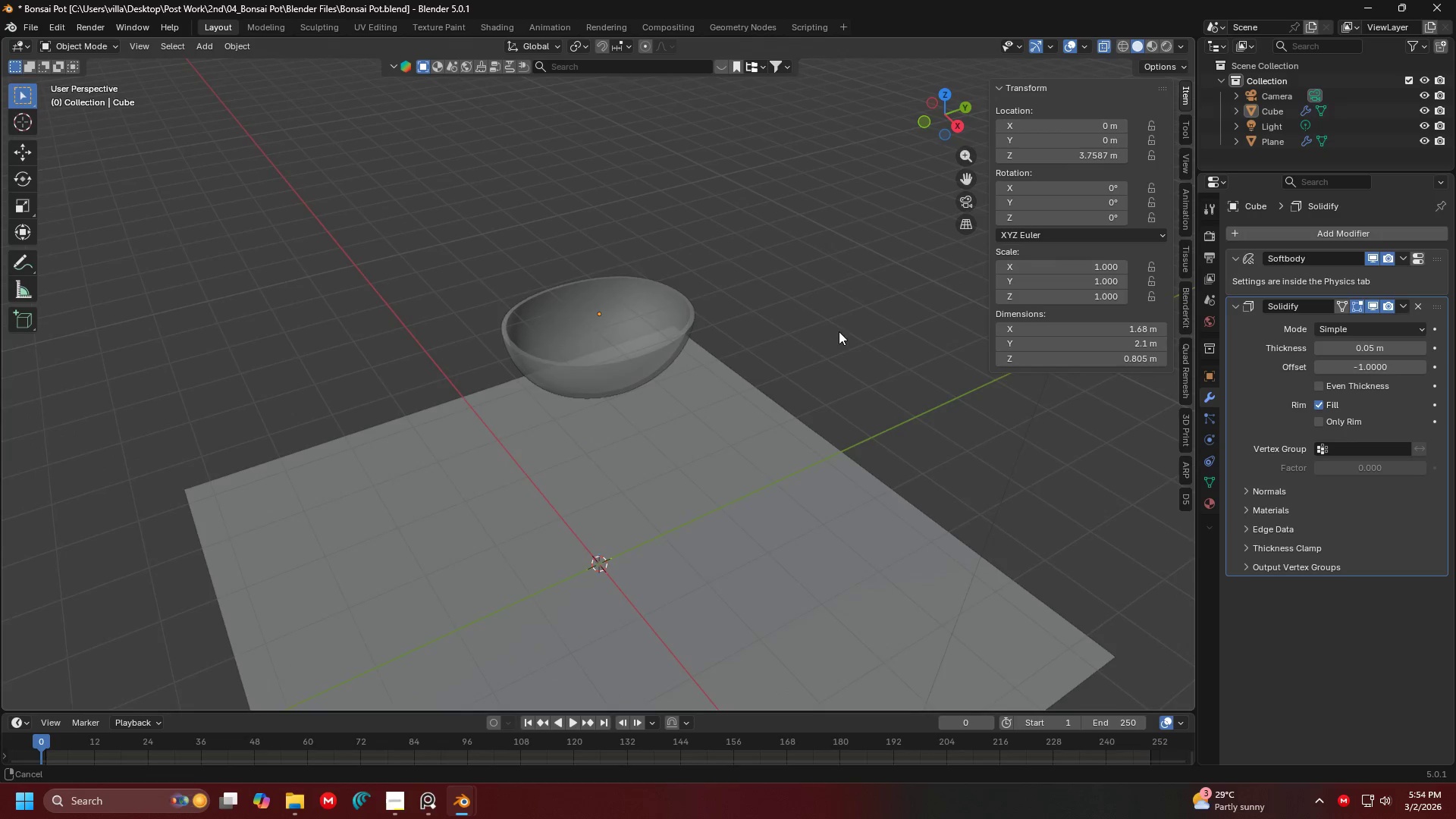 
left_click([1103, 42])
 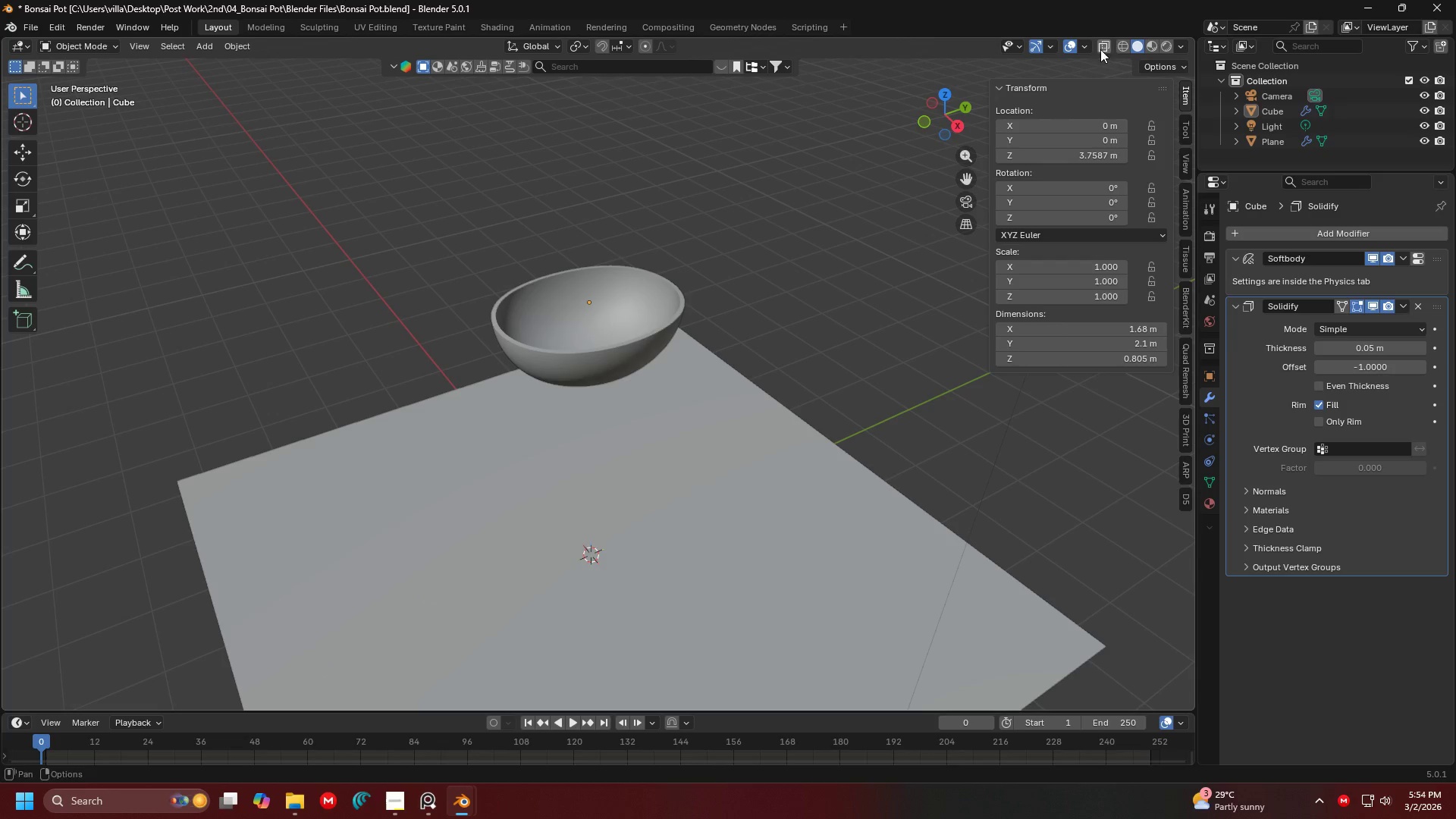 
key(Shift+ShiftLeft)
 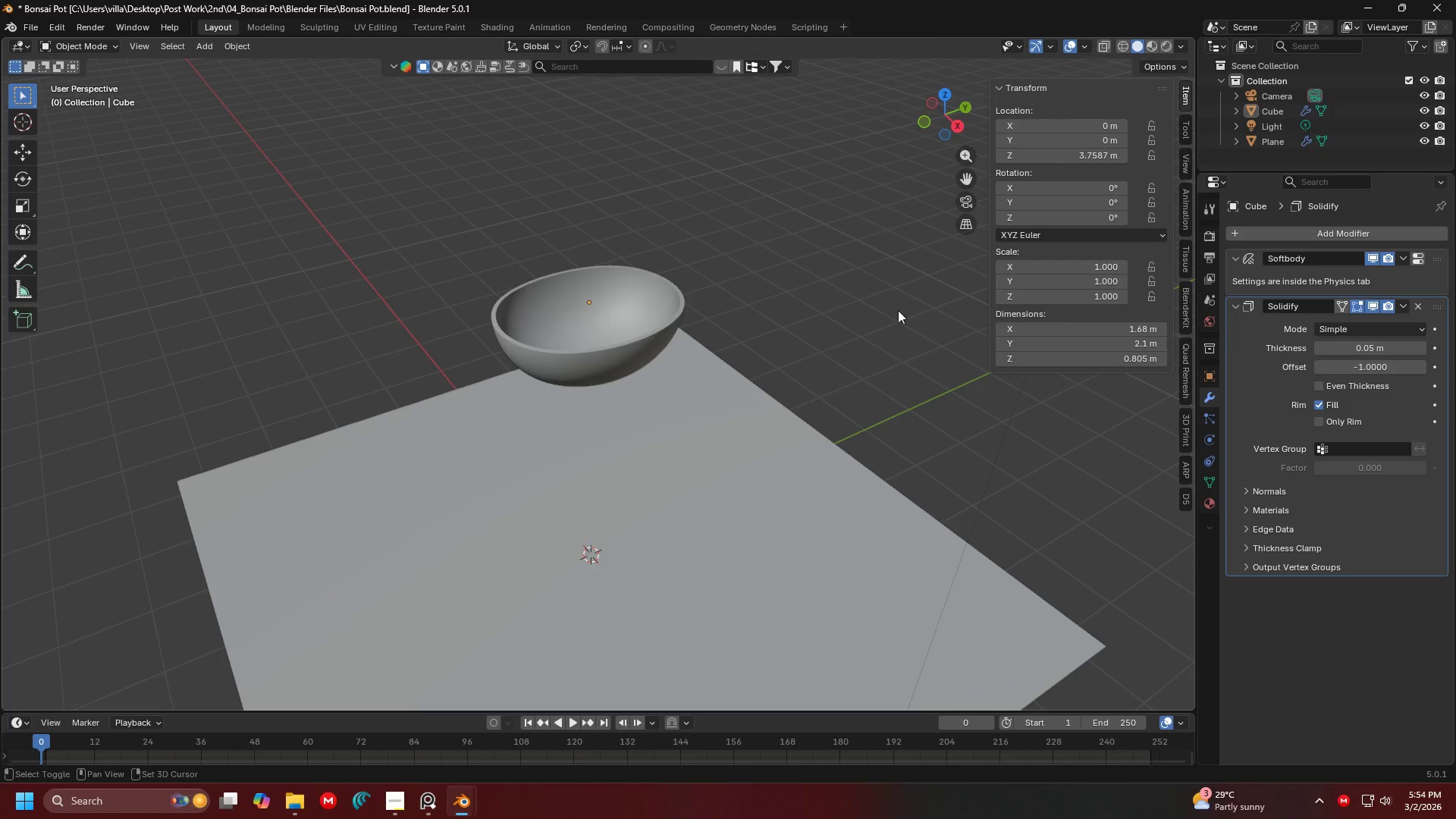 
scroll: coordinate [858, 340], scroll_direction: down, amount: 1.0
 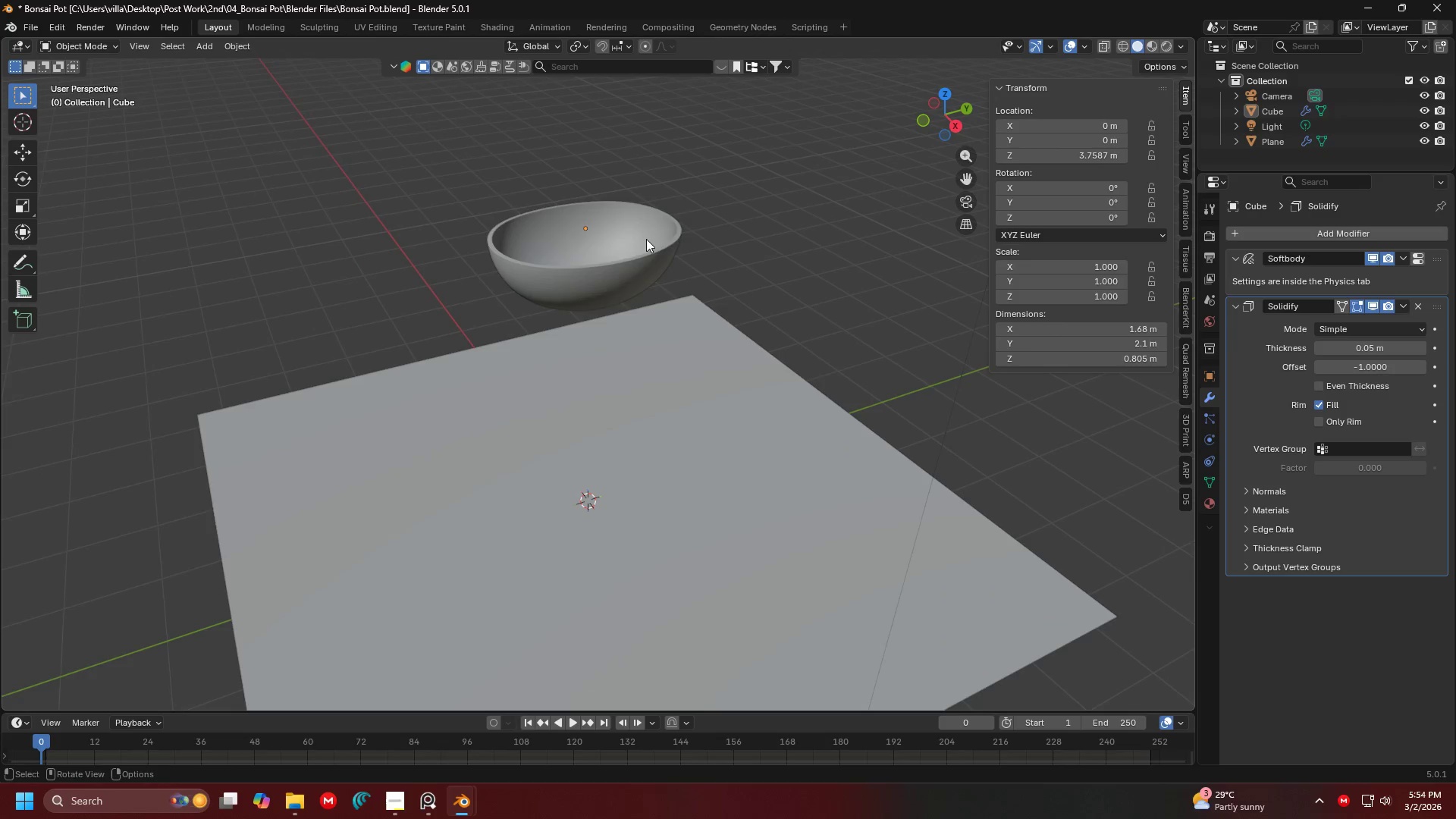 
key(Control+ControlLeft)
 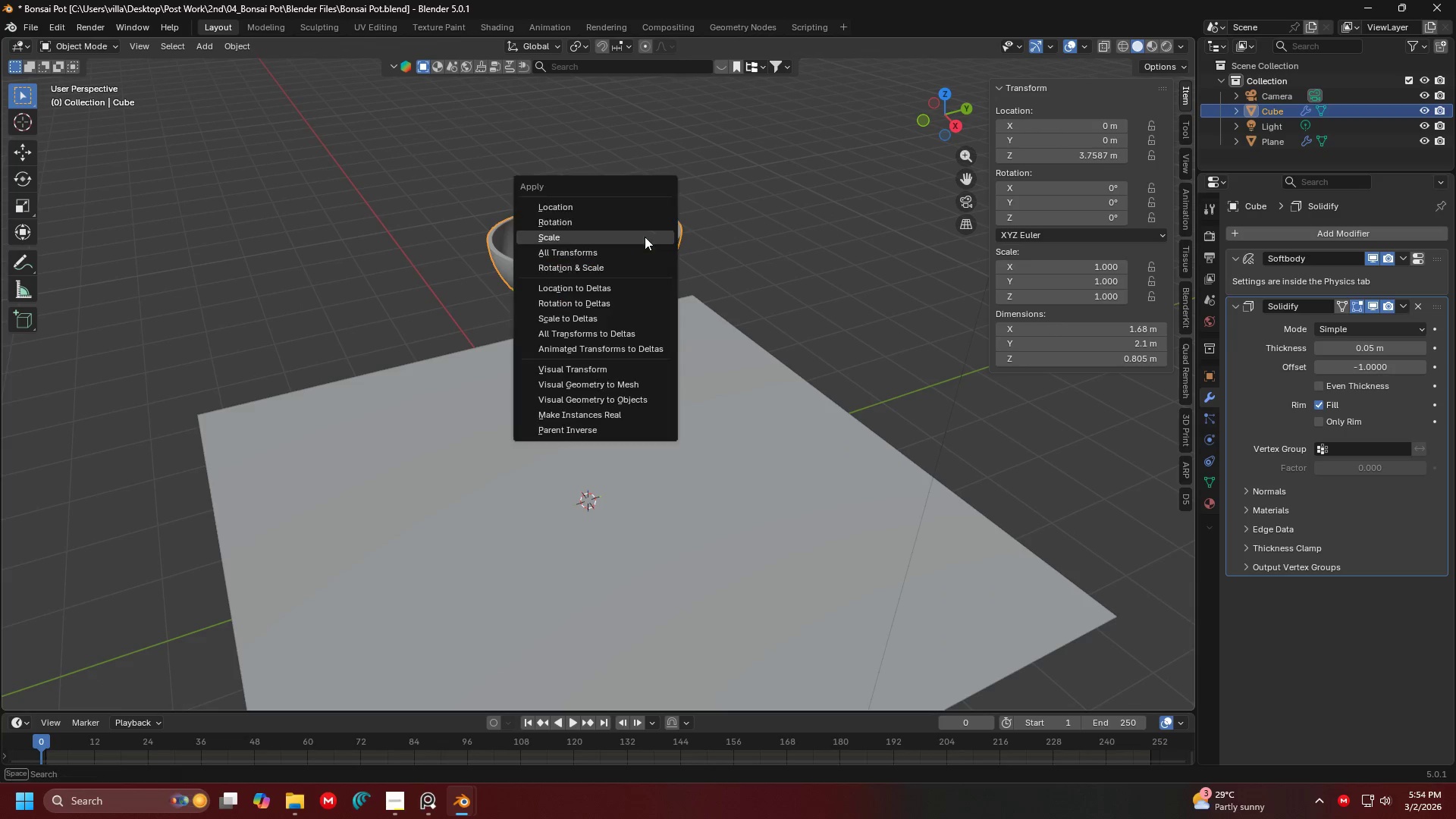 
key(Control+A)
 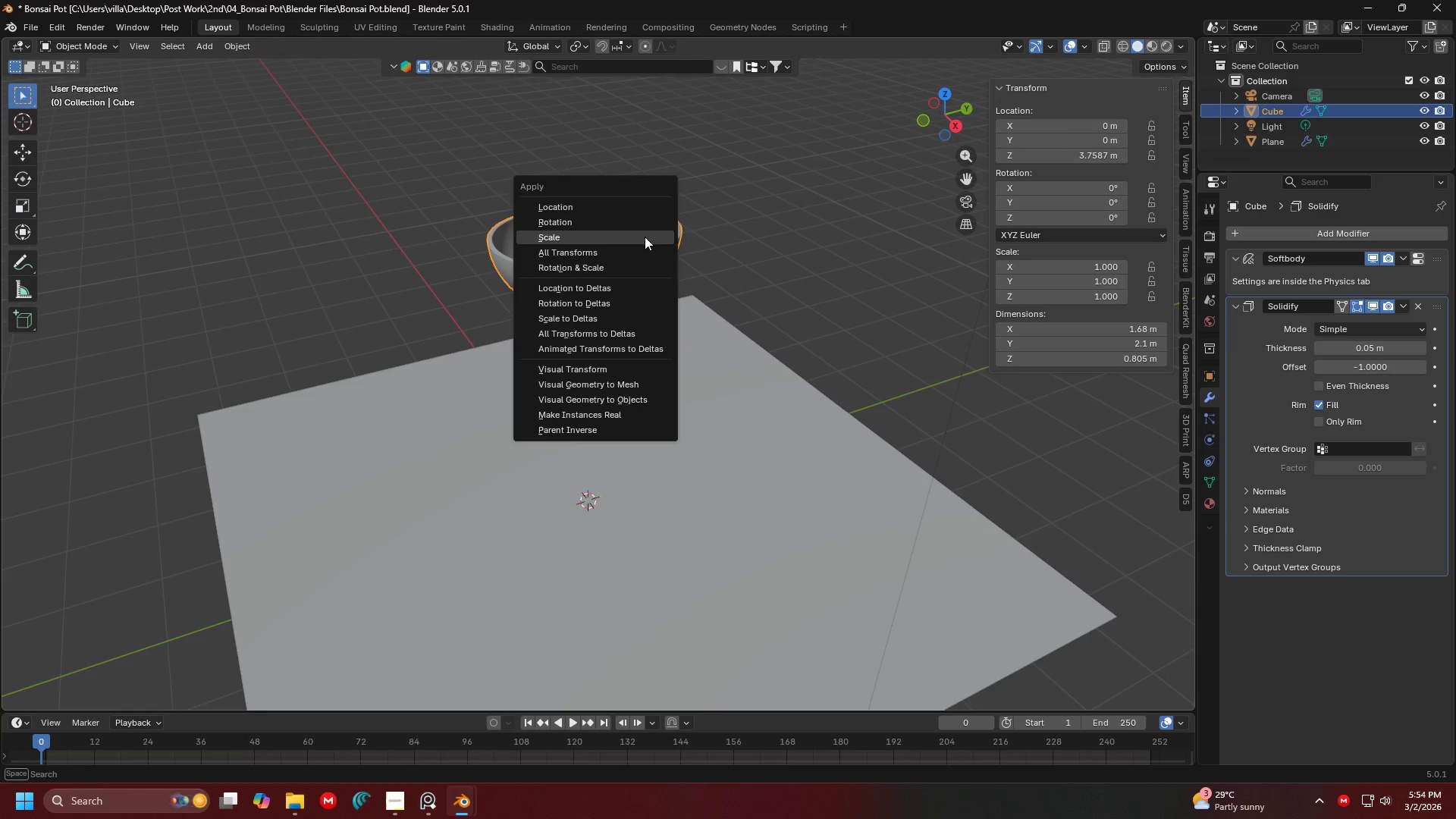 
left_click([645, 237])
 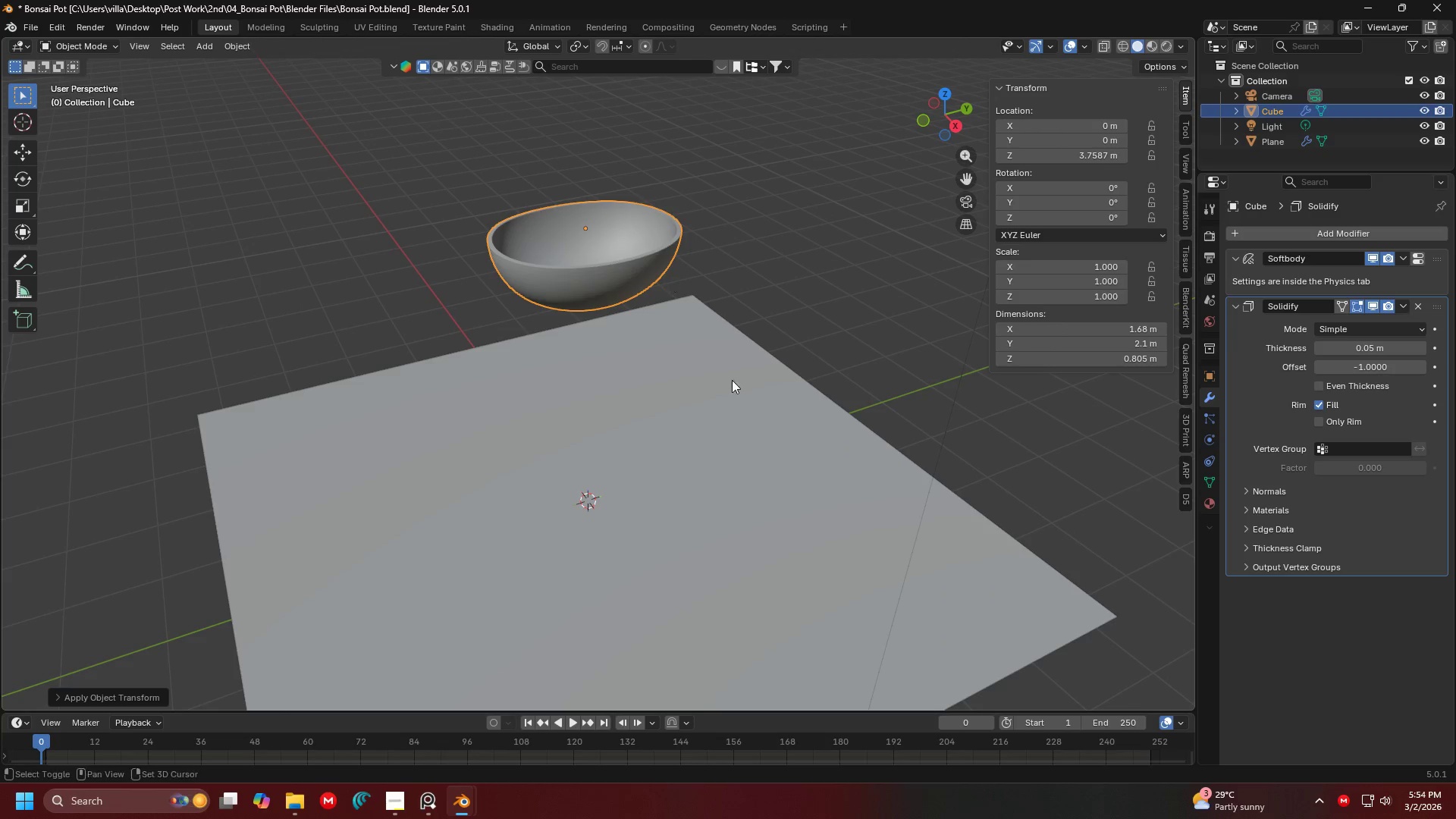 
key(Shift+ShiftLeft)
 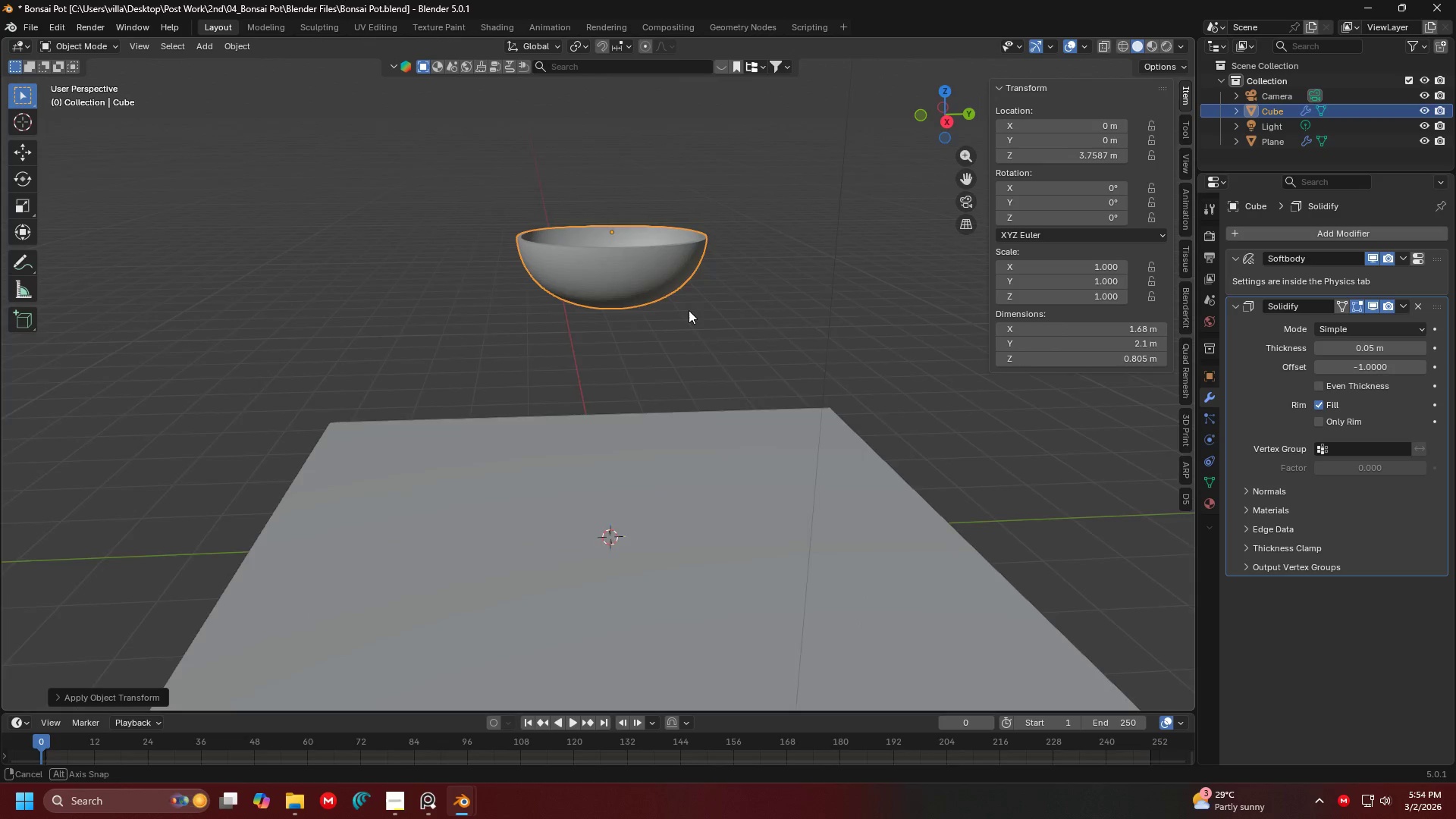 
key(Shift+ShiftLeft)
 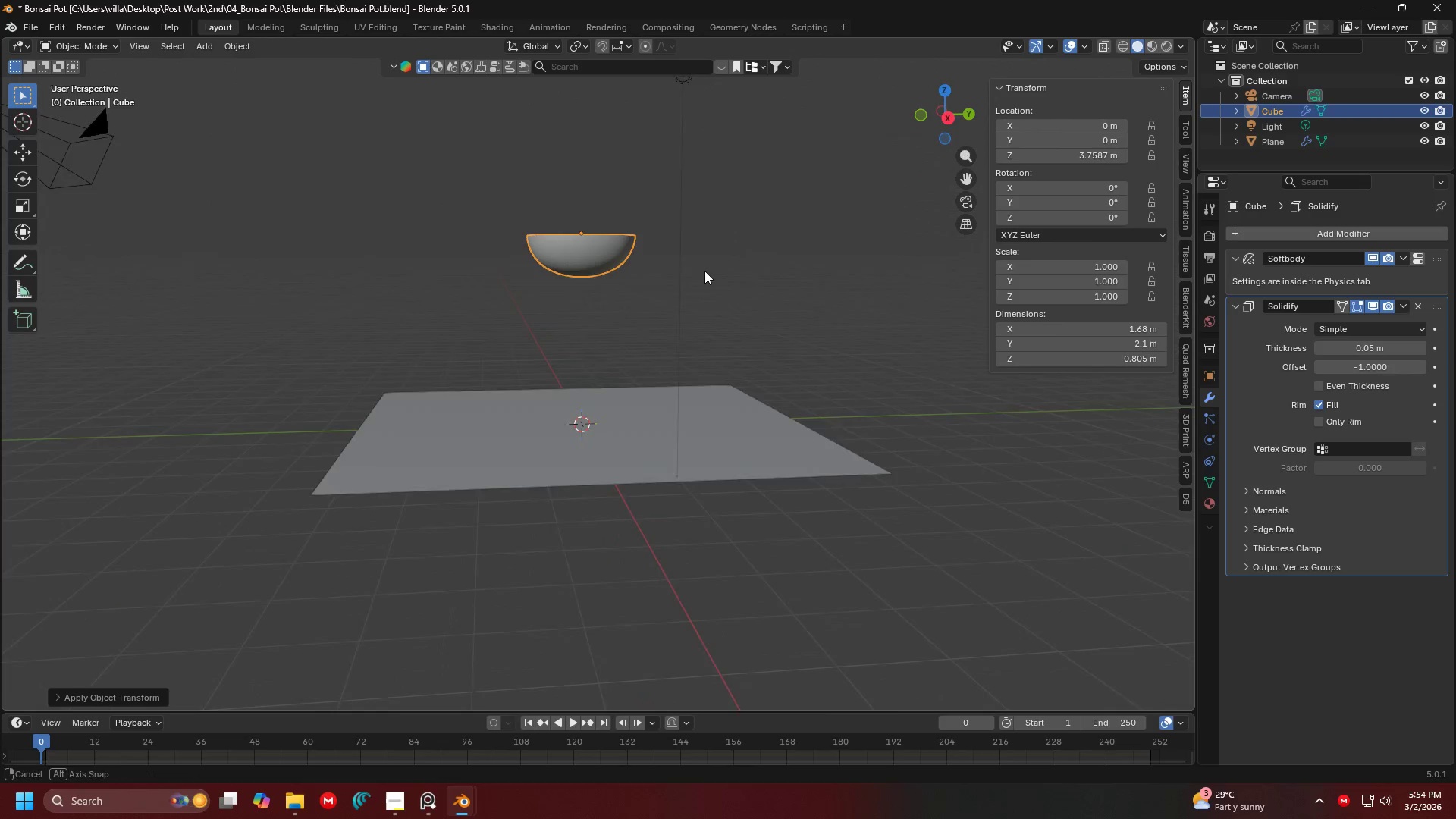 
key(Space)
 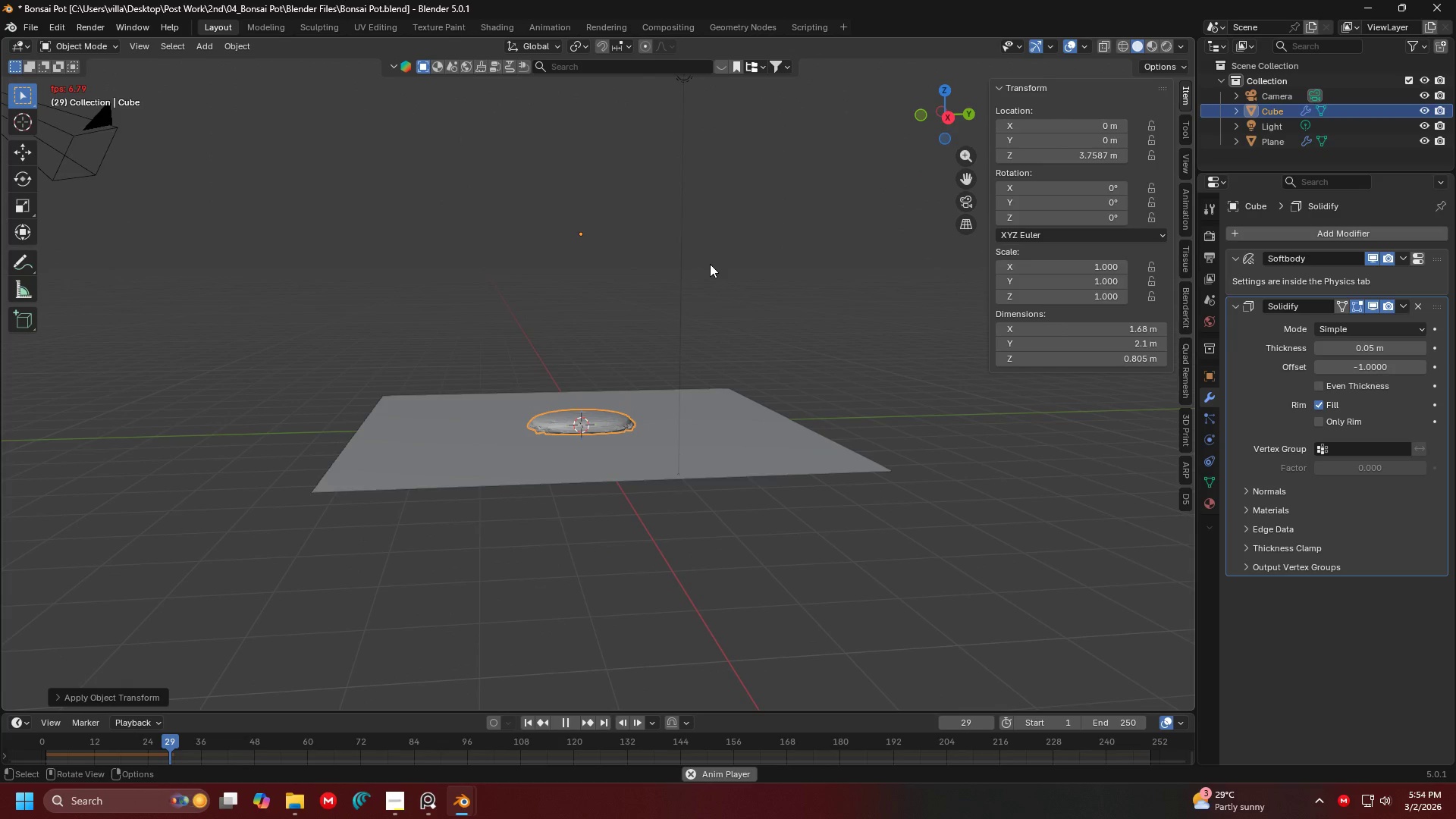 
scroll: coordinate [721, 358], scroll_direction: down, amount: 3.0
 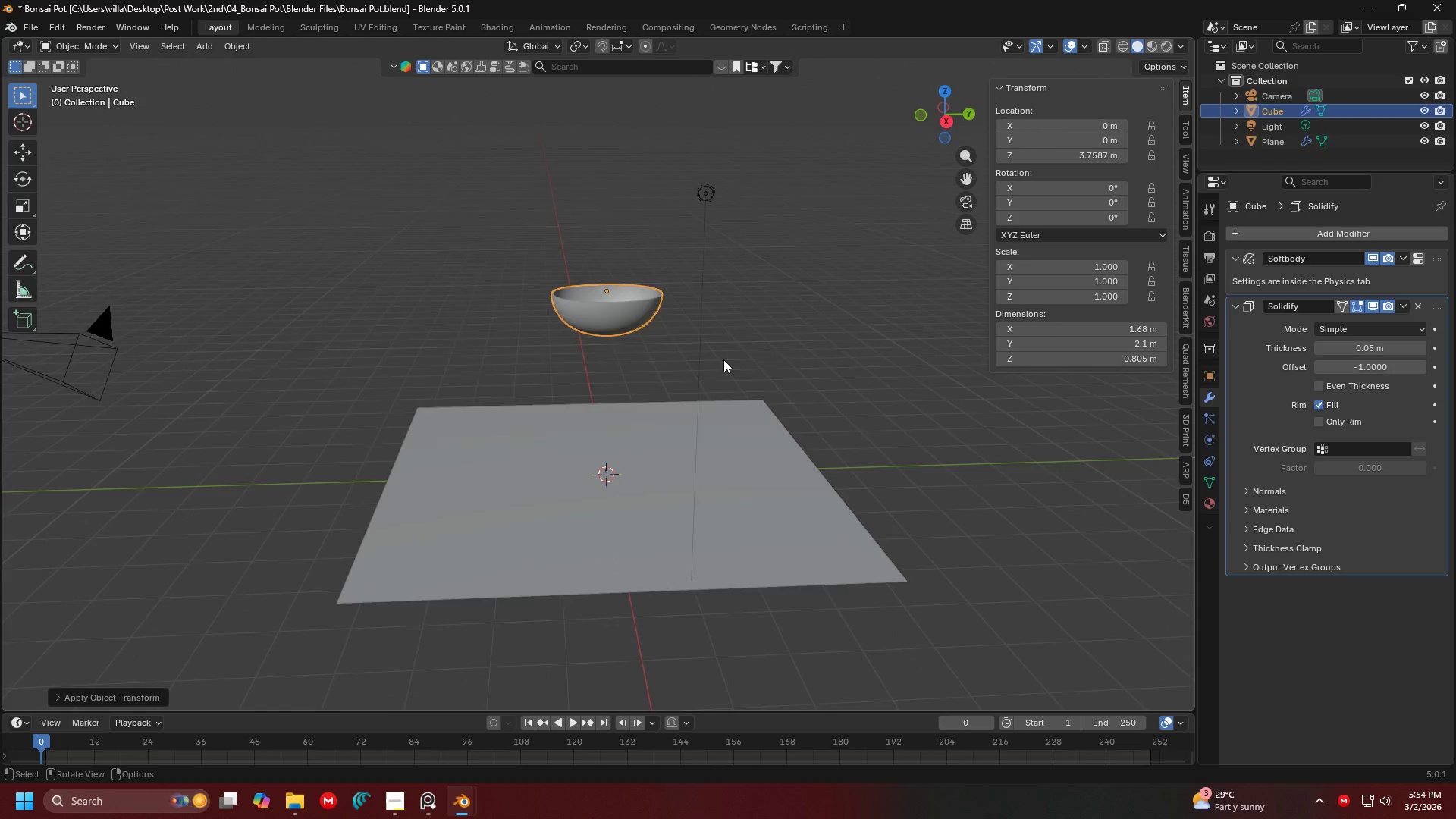 
wait(5.62)
 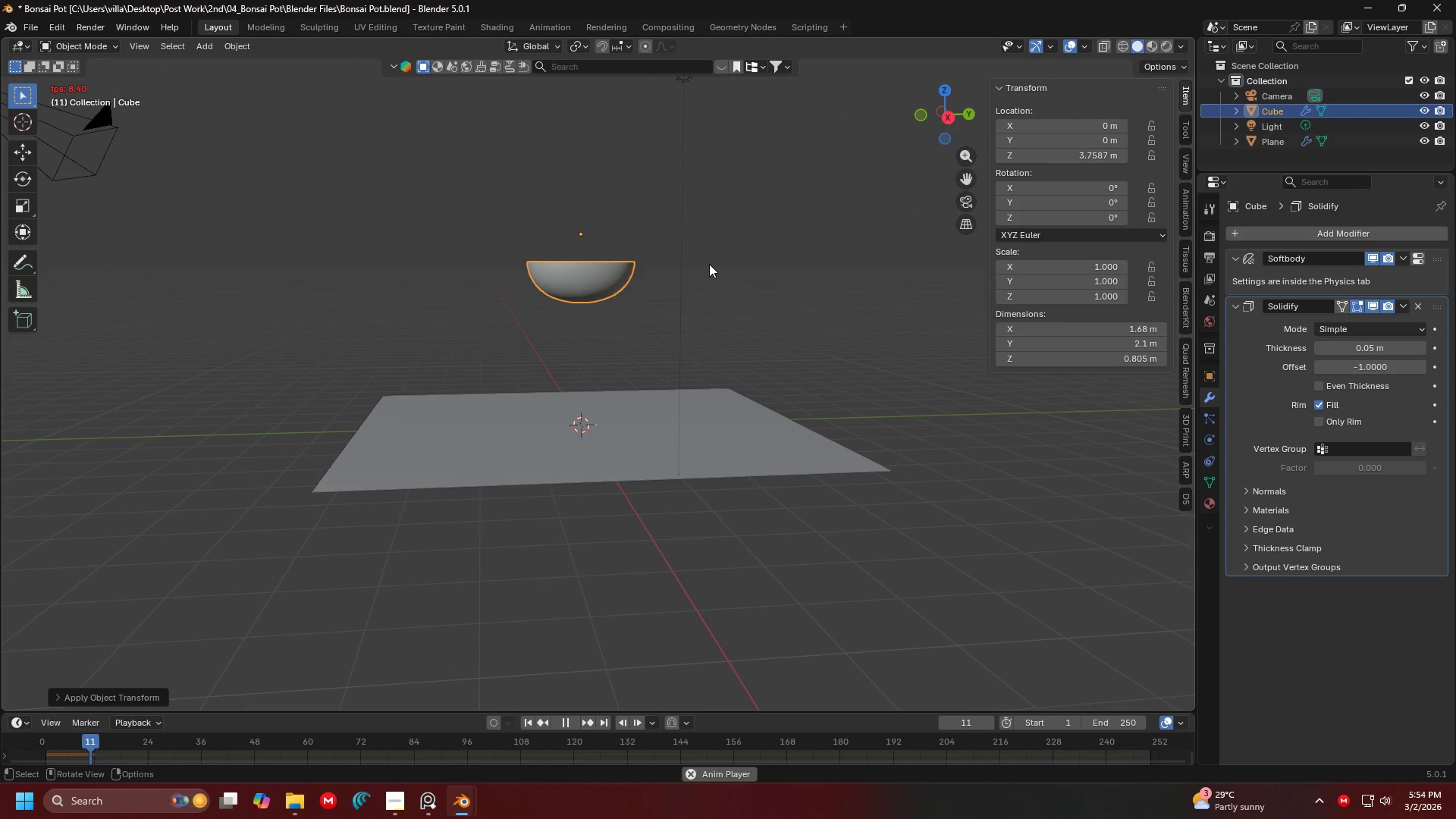 
scroll: coordinate [574, 472], scroll_direction: up, amount: 4.0
 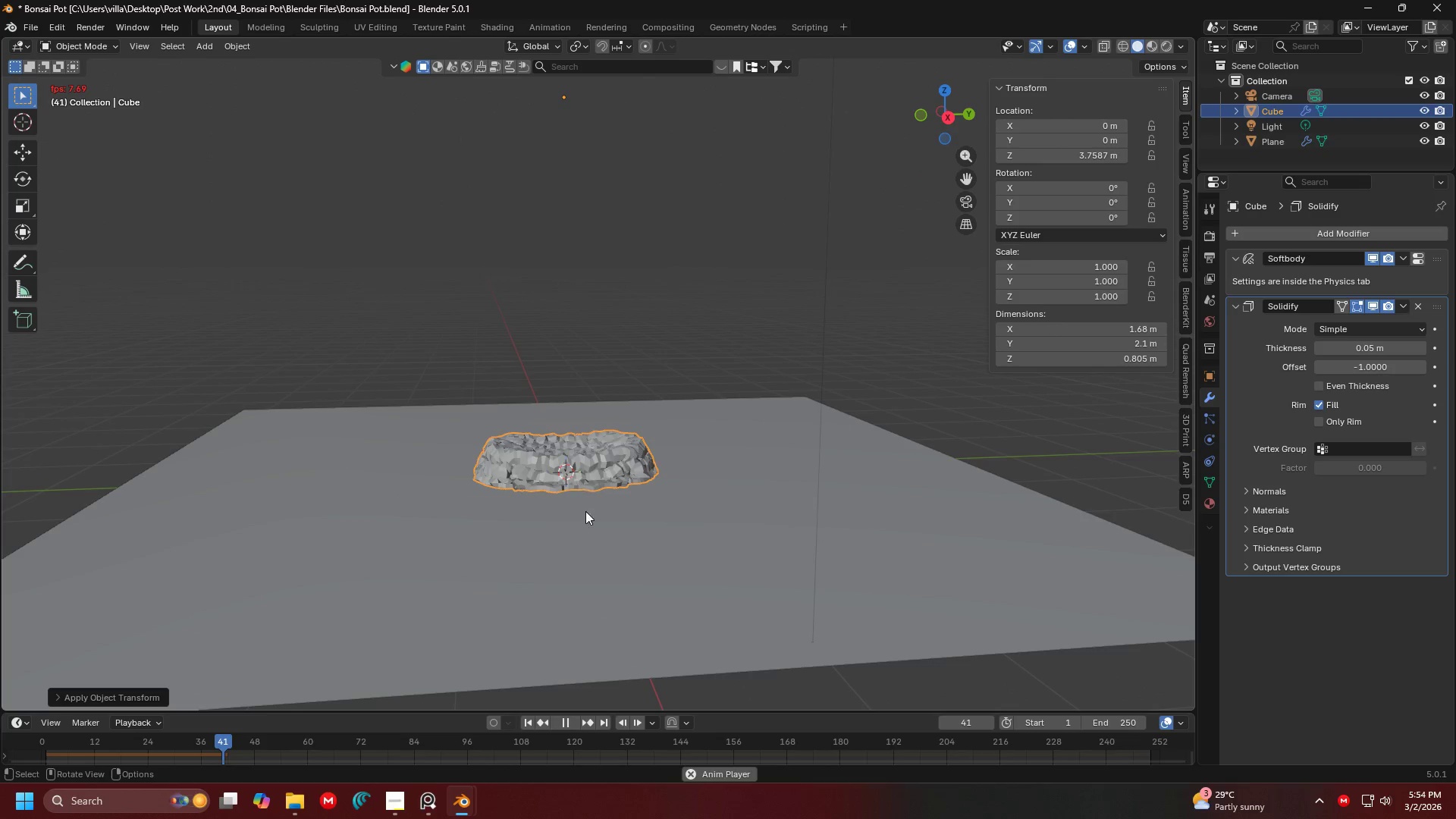 
hold_key(key=ShiftLeft, duration=0.36)
 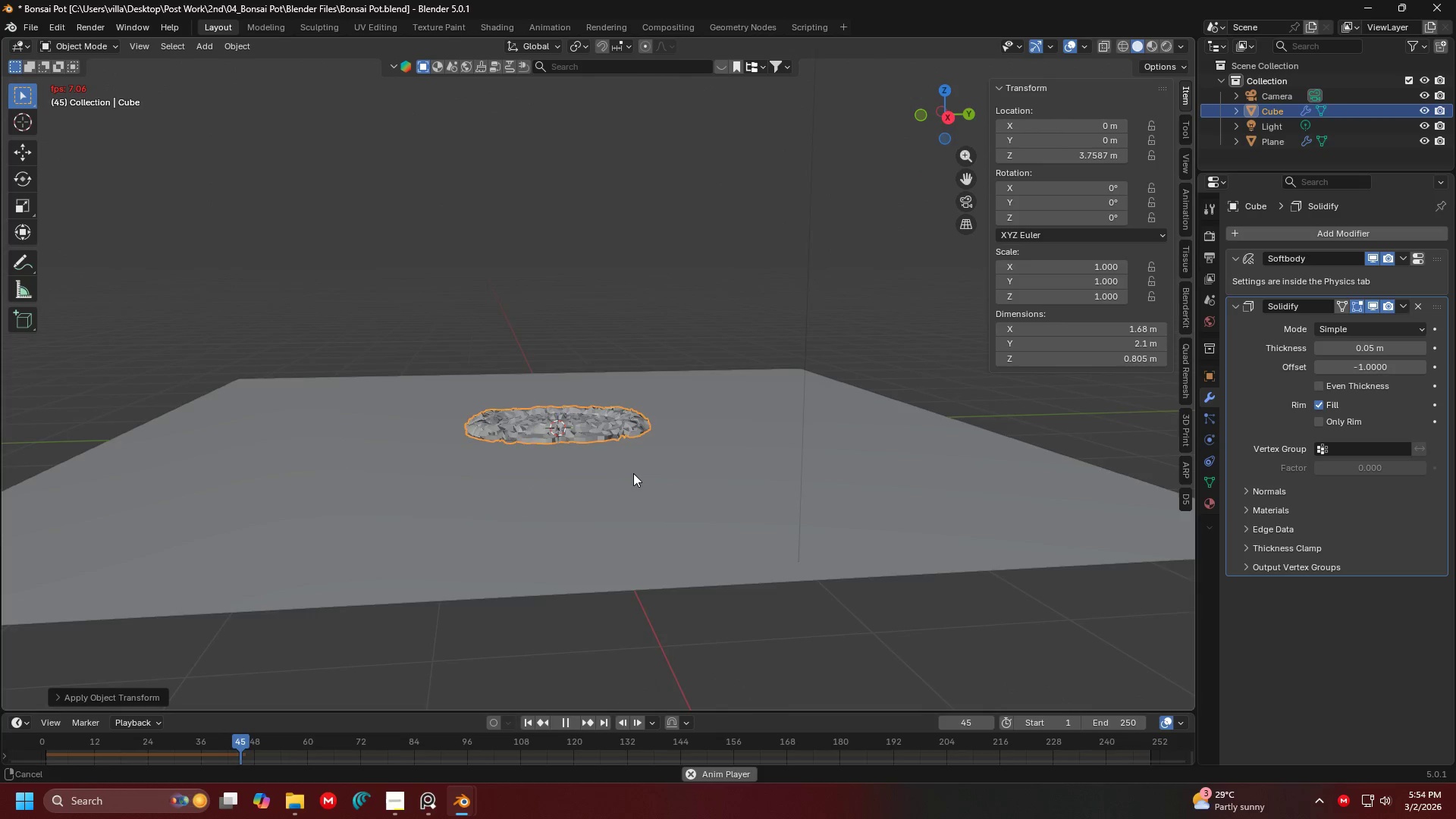 
scroll: coordinate [636, 474], scroll_direction: up, amount: 3.0
 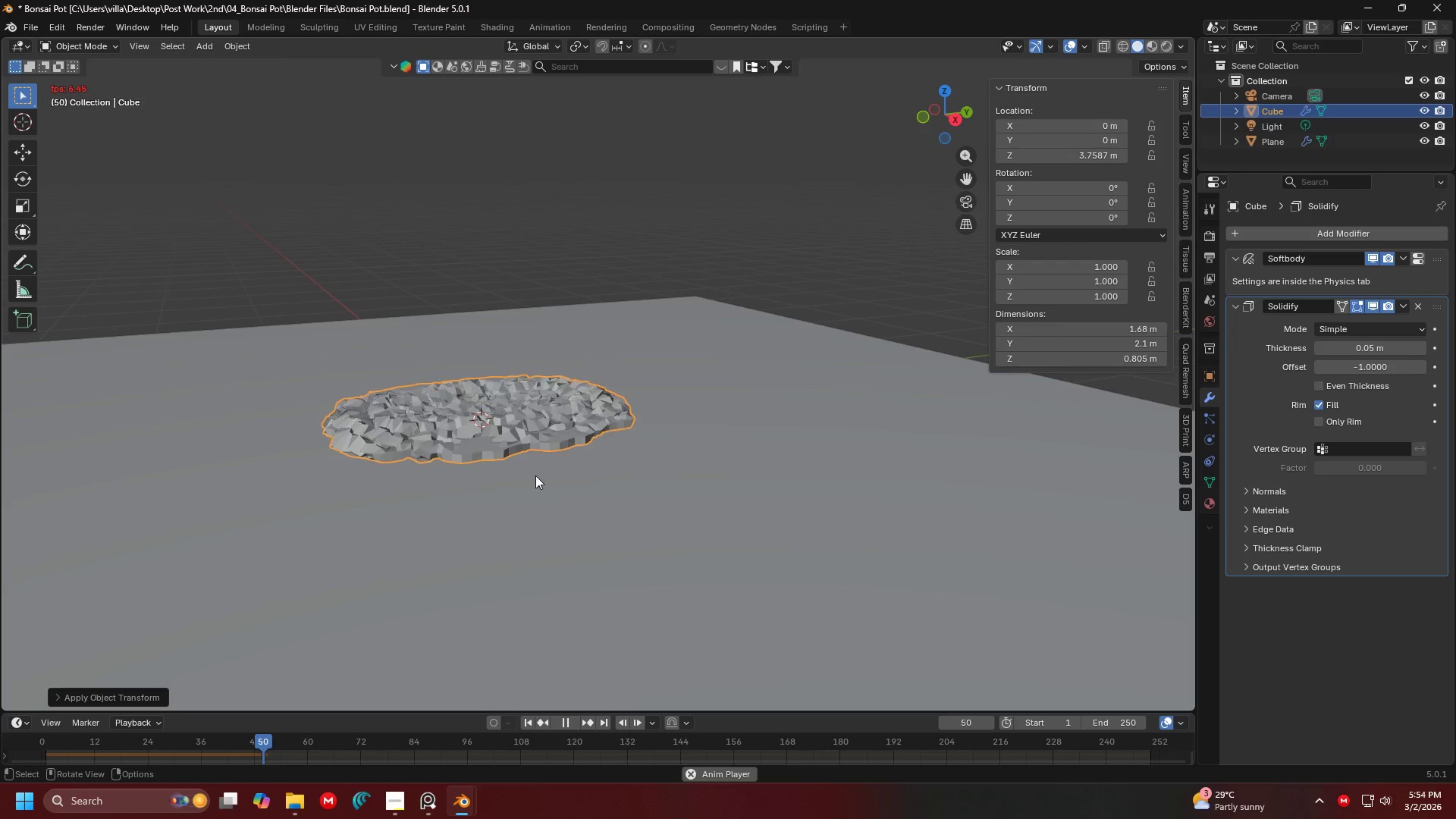 
key(Space)
 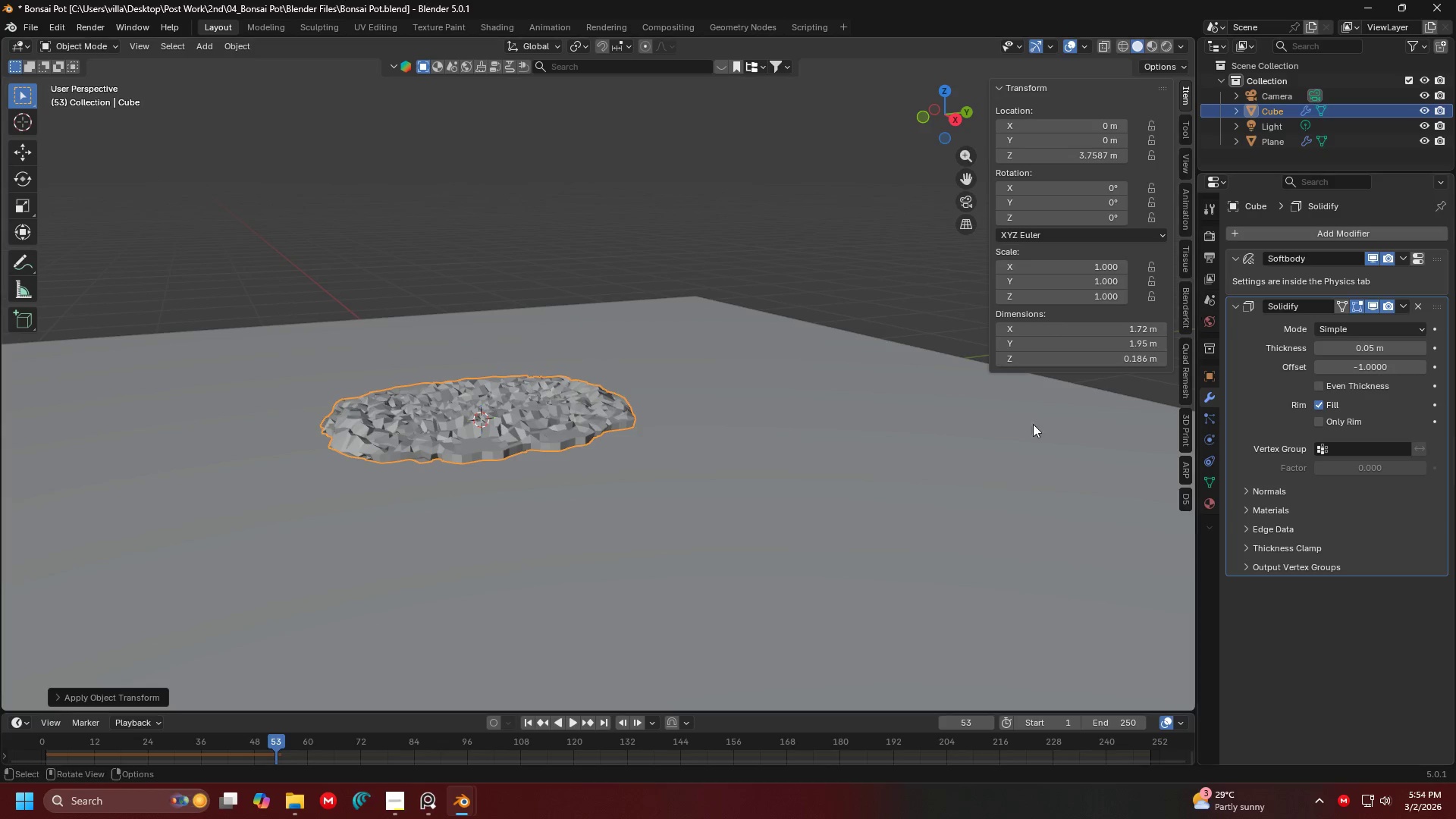 
left_click([1213, 416])
 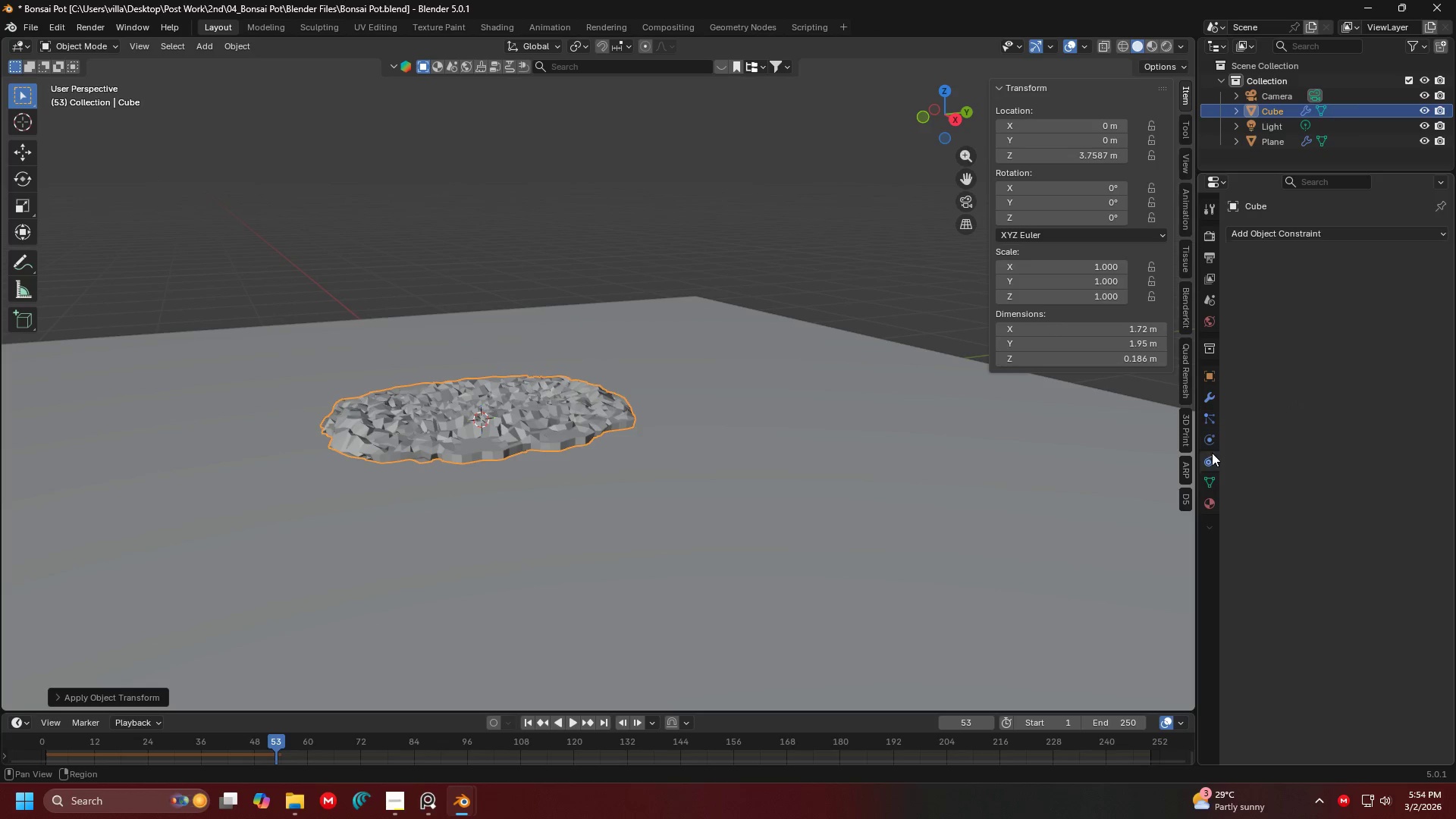 
double_click([1208, 440])
 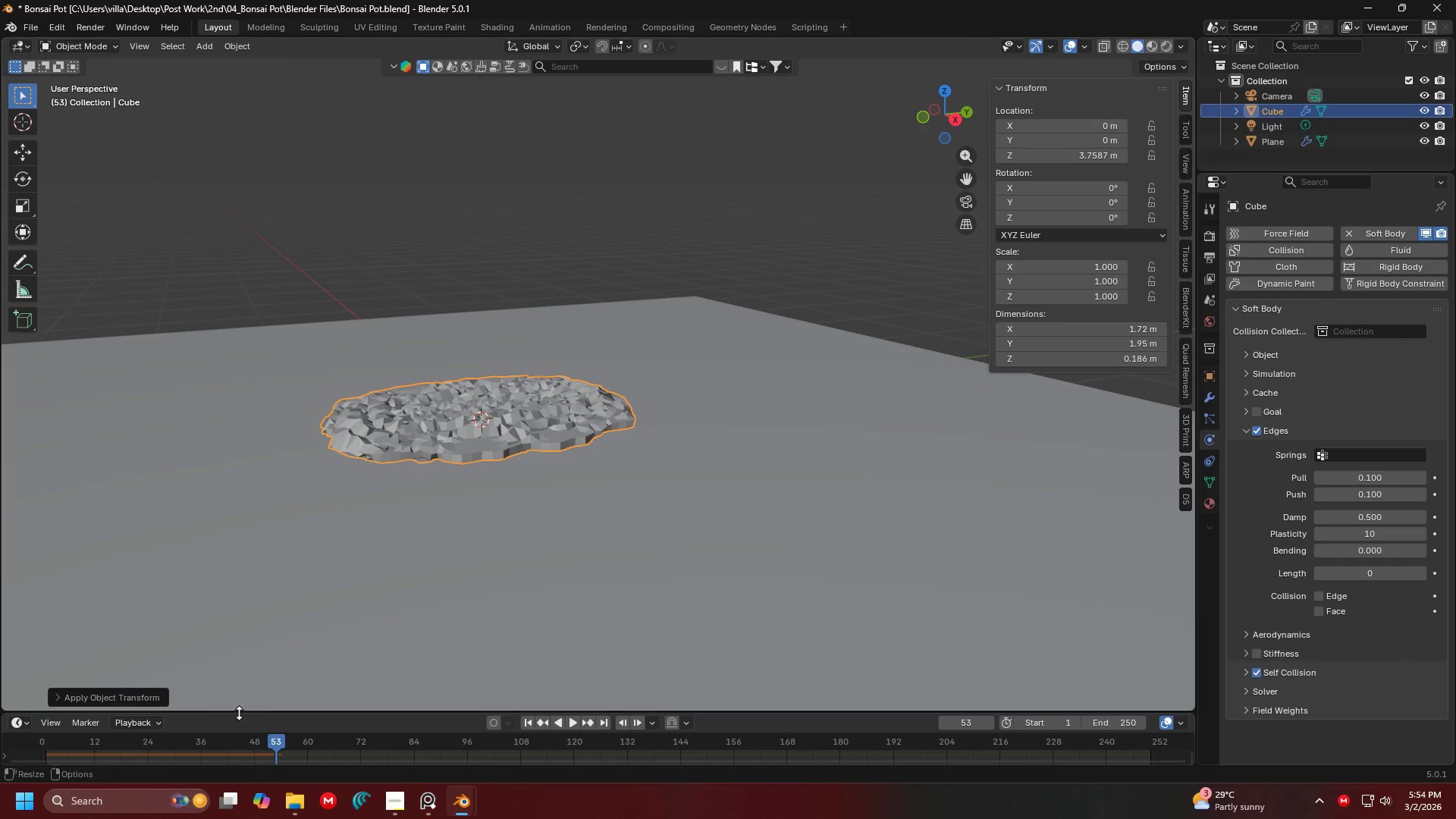 
left_click_drag(start_coordinate=[275, 737], to_coordinate=[1190, 759])
 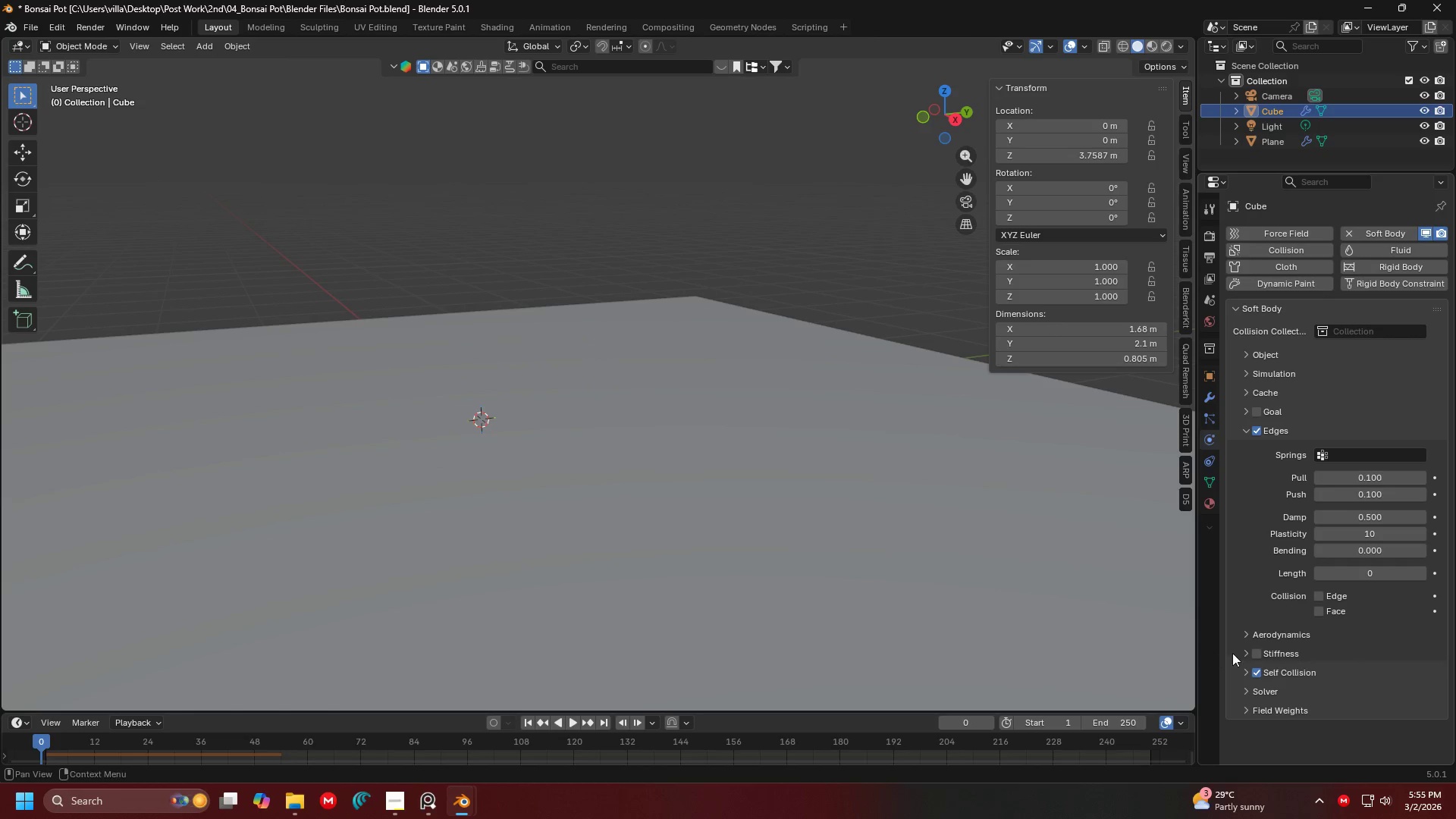 
left_click([1261, 653])
 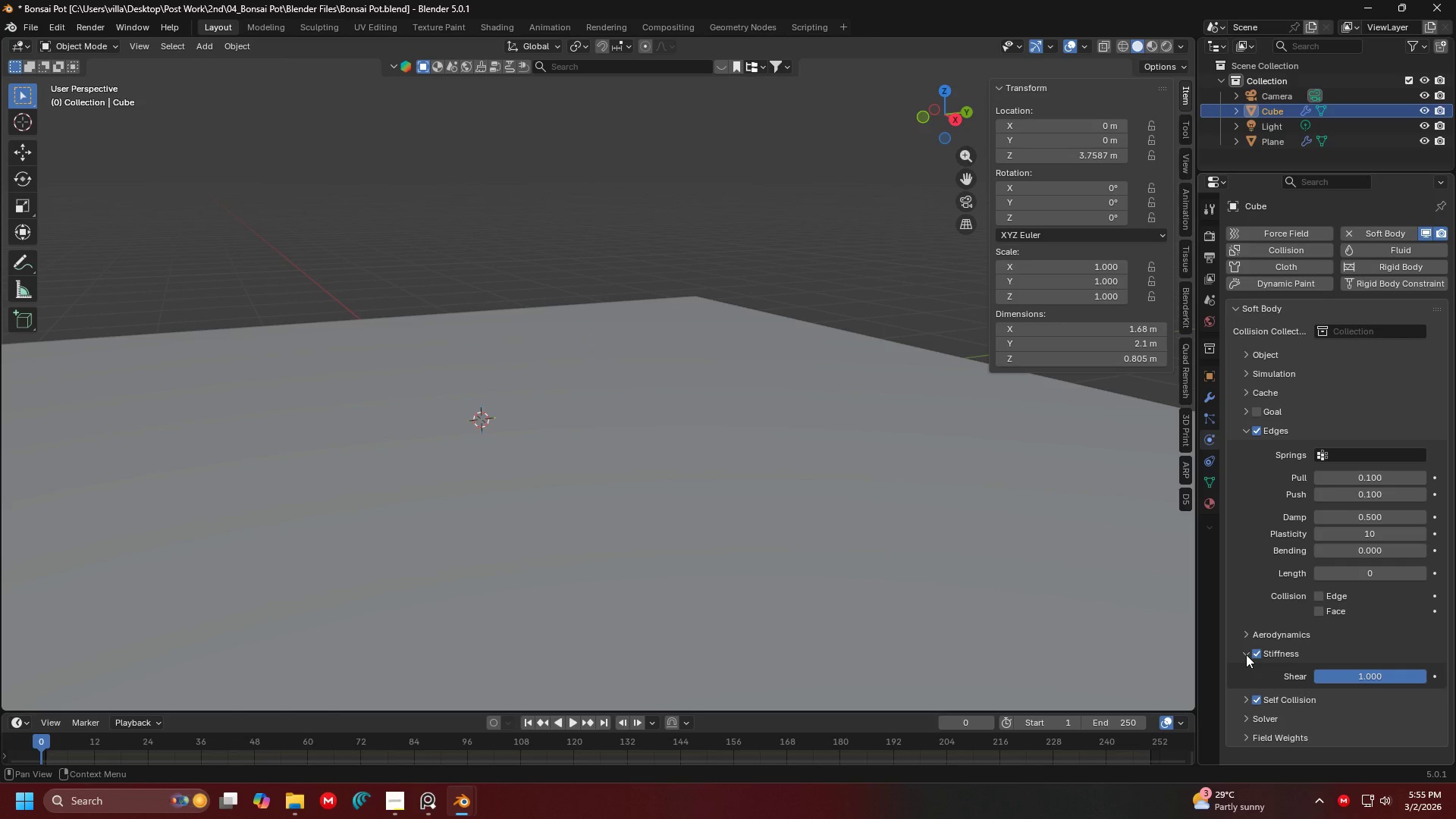 
double_click([1244, 654])
 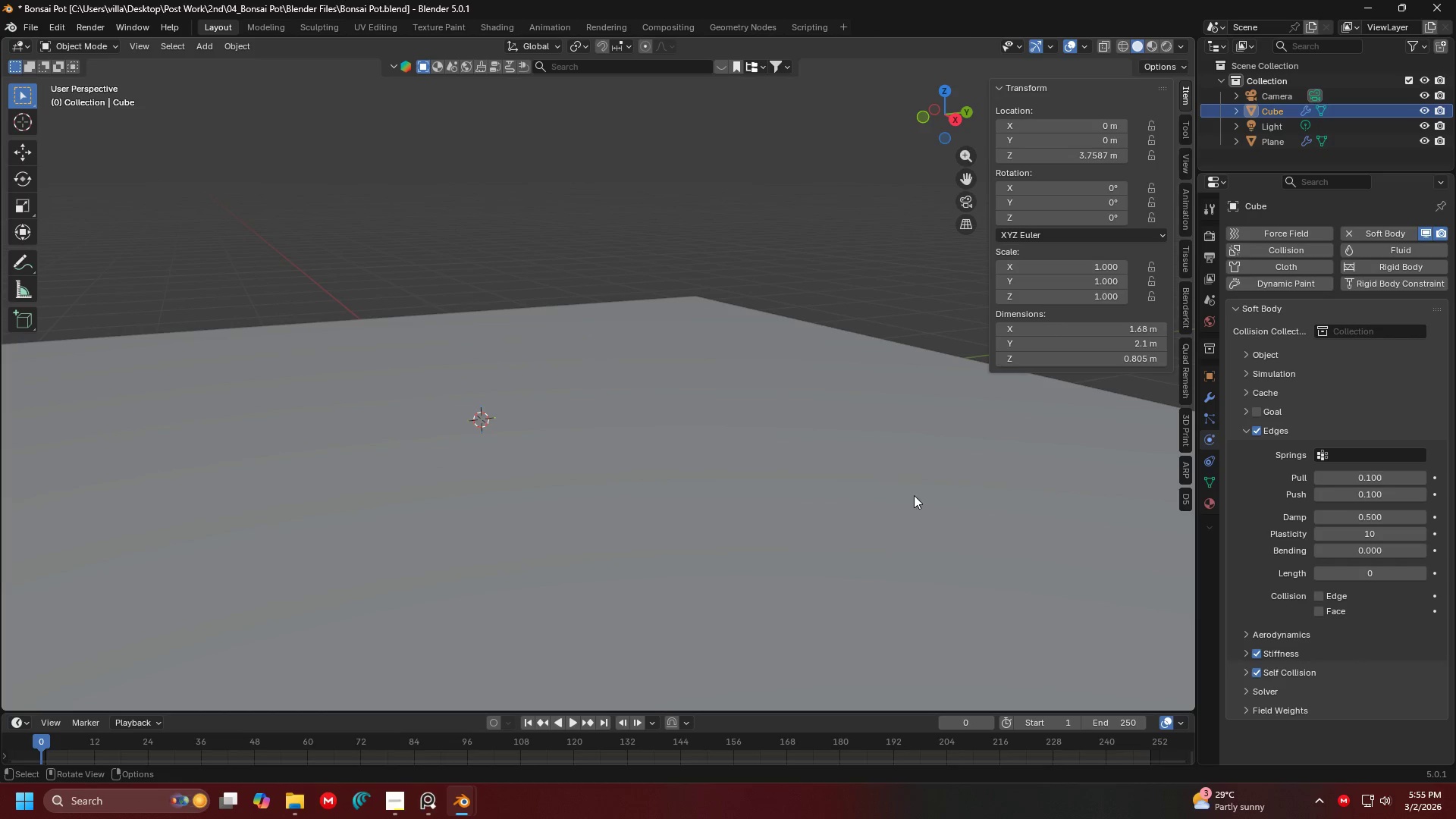 
key(Space)
 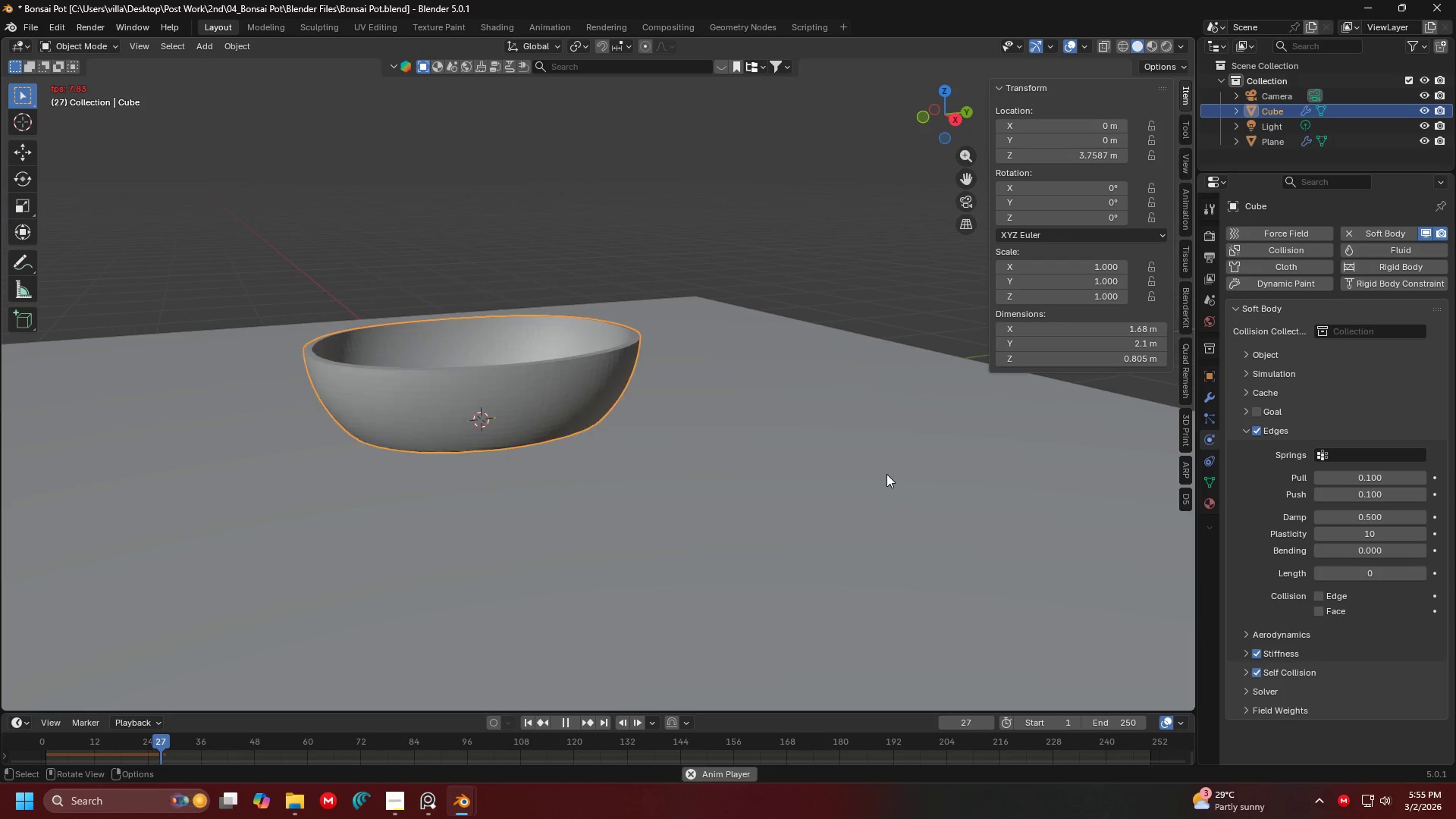 
key(Space)
 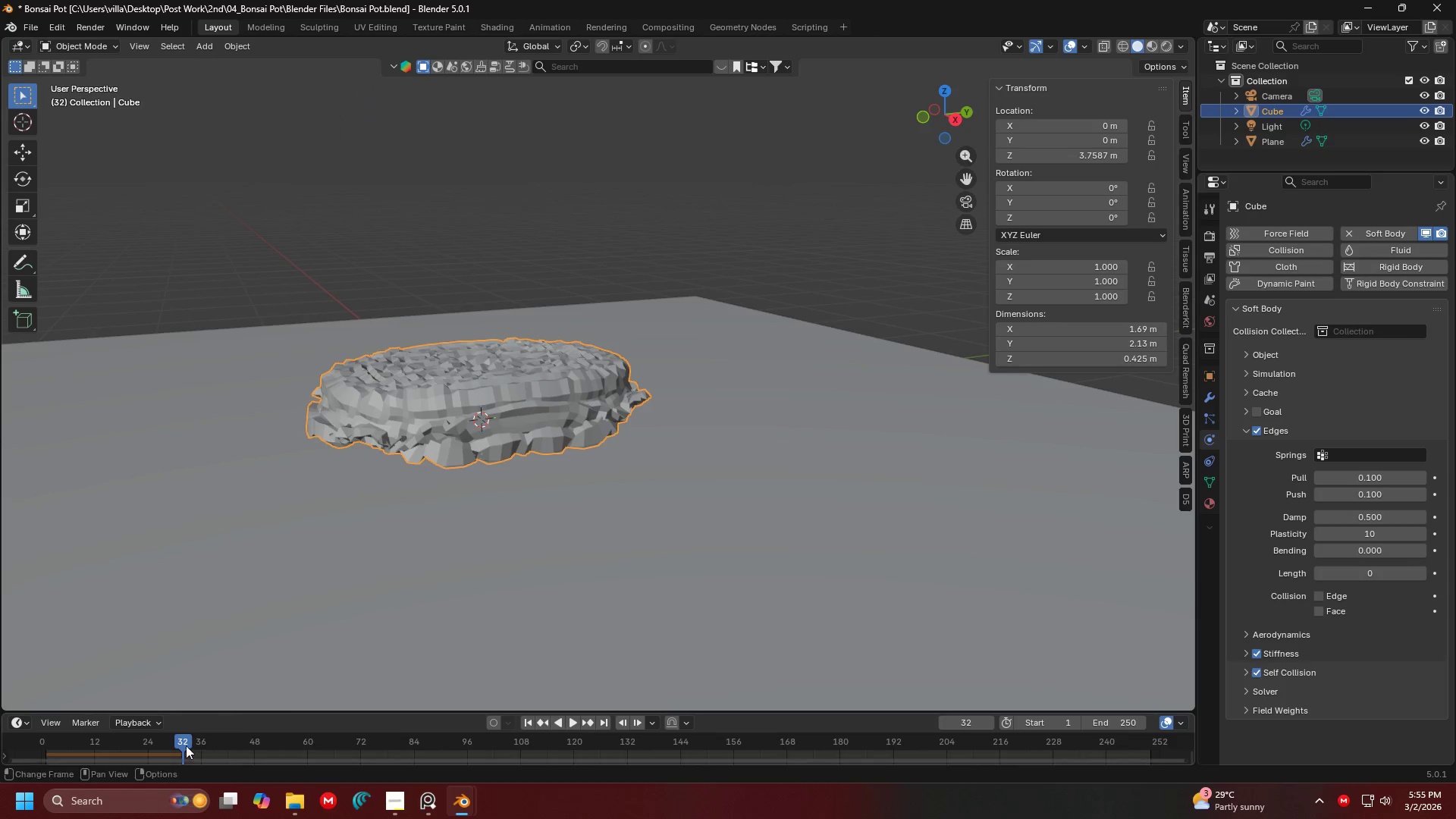 
left_click_drag(start_coordinate=[180, 747], to_coordinate=[24, 753])
 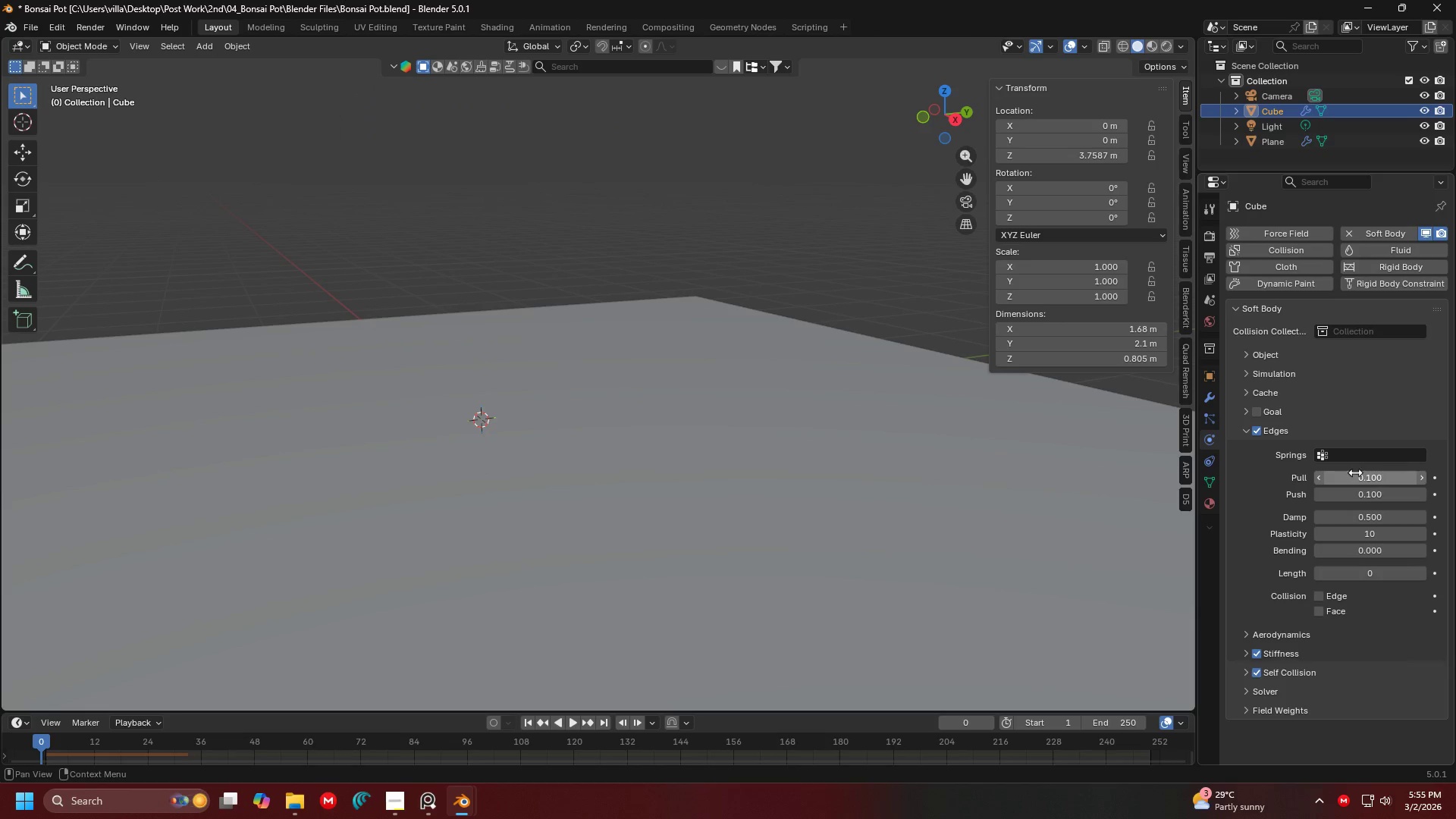 
left_click_drag(start_coordinate=[1358, 479], to_coordinate=[193, 500])
 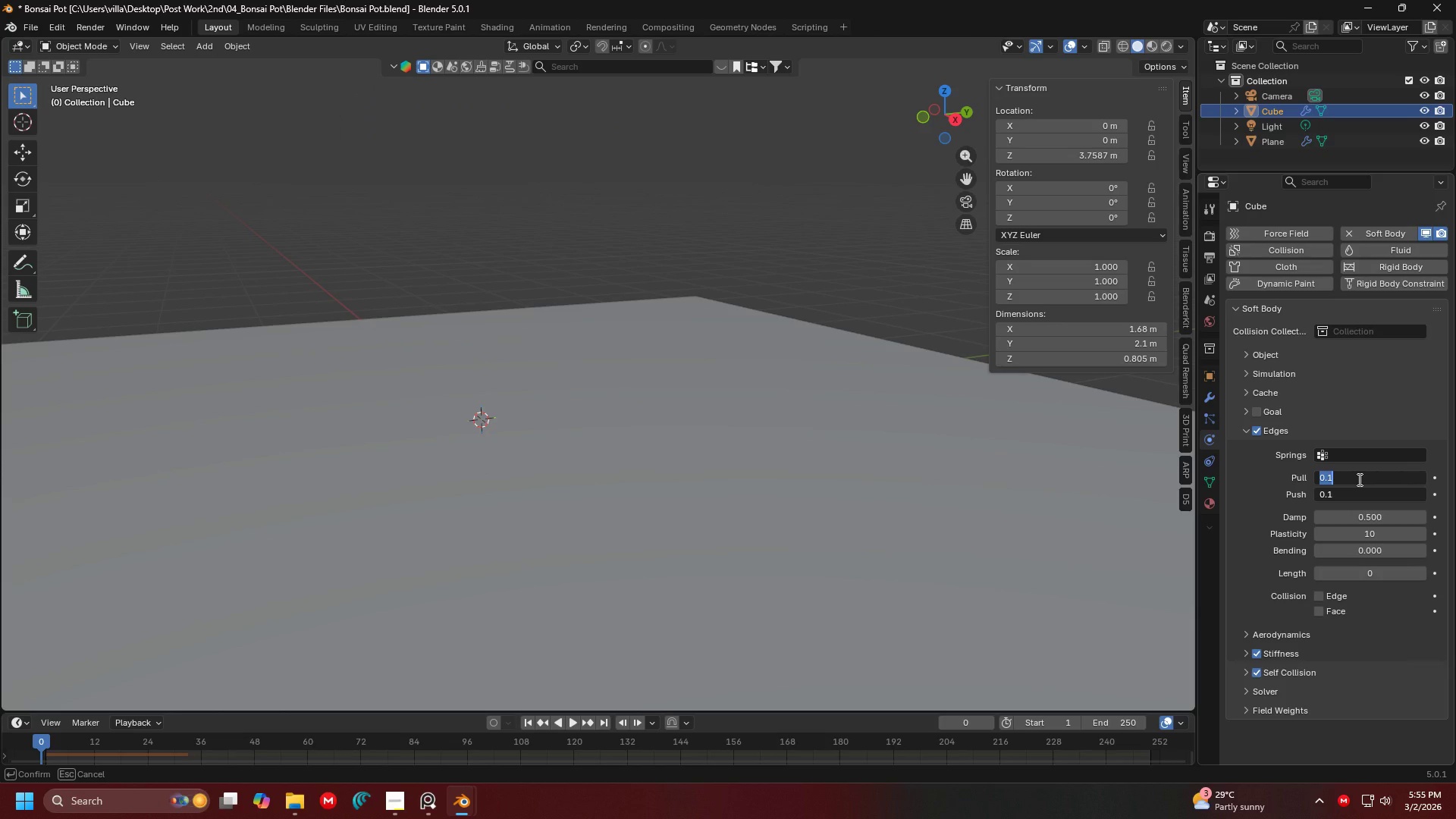 
key(Period)
 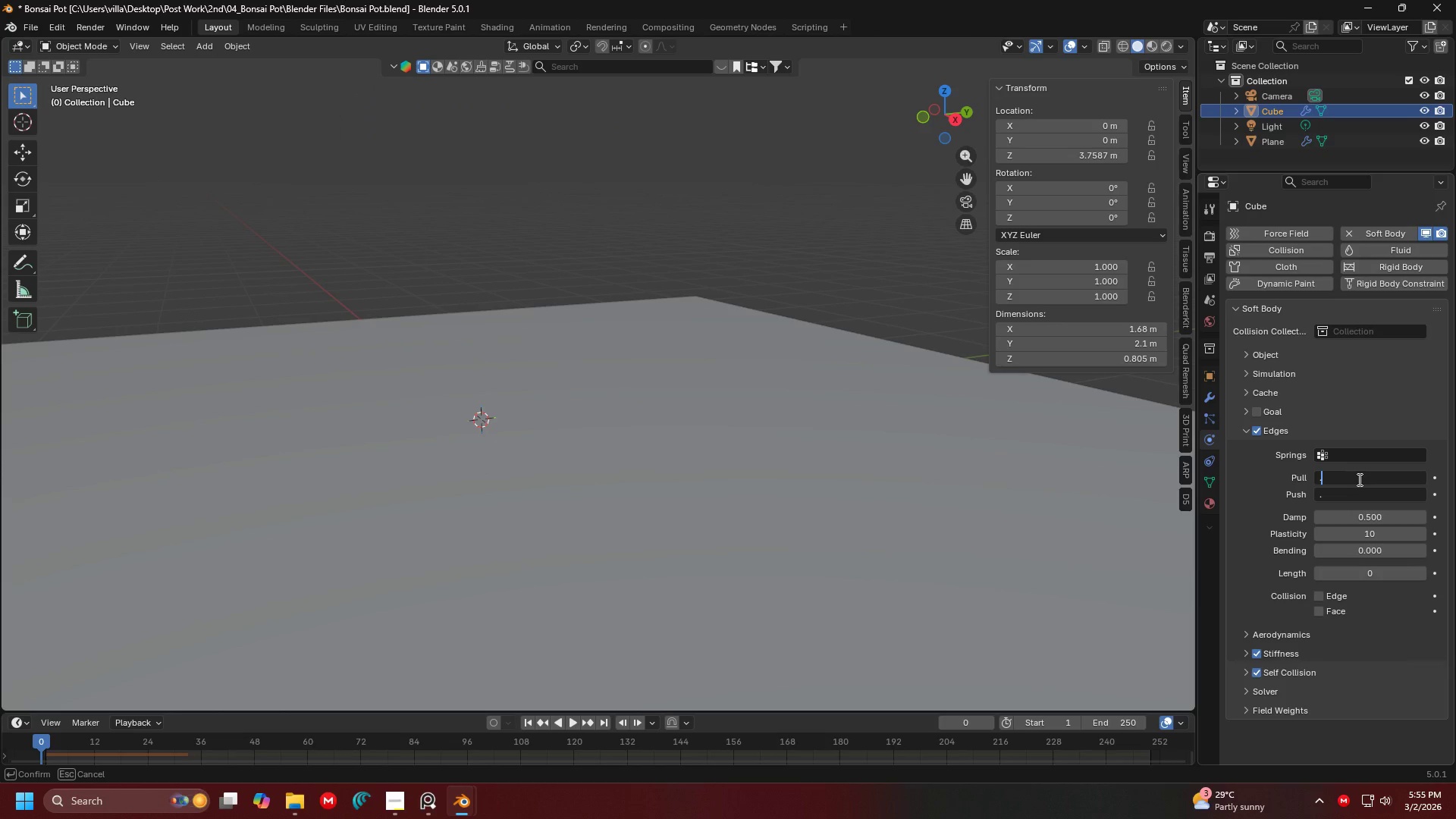 
key(9)
 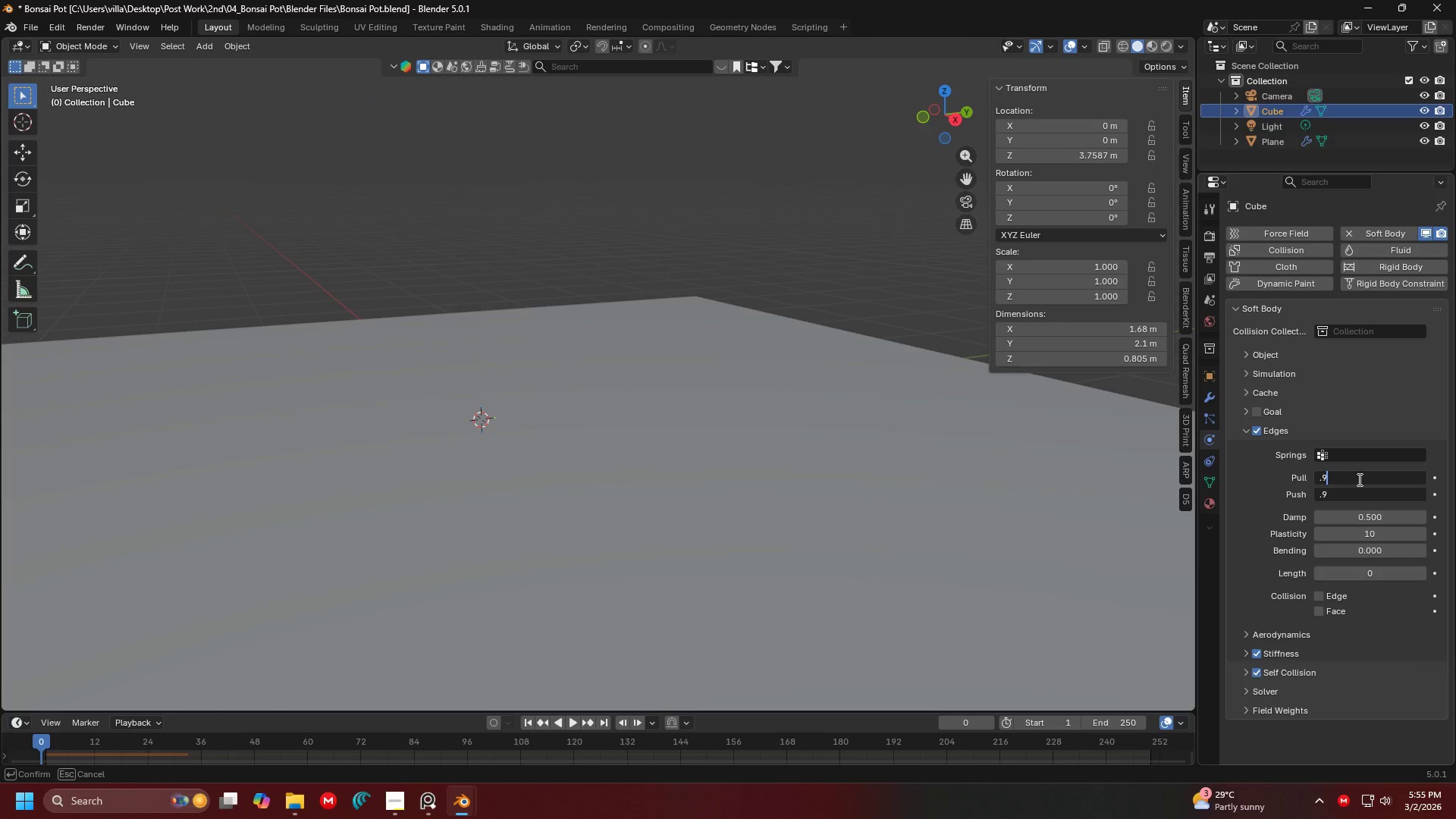 
key(Enter)
 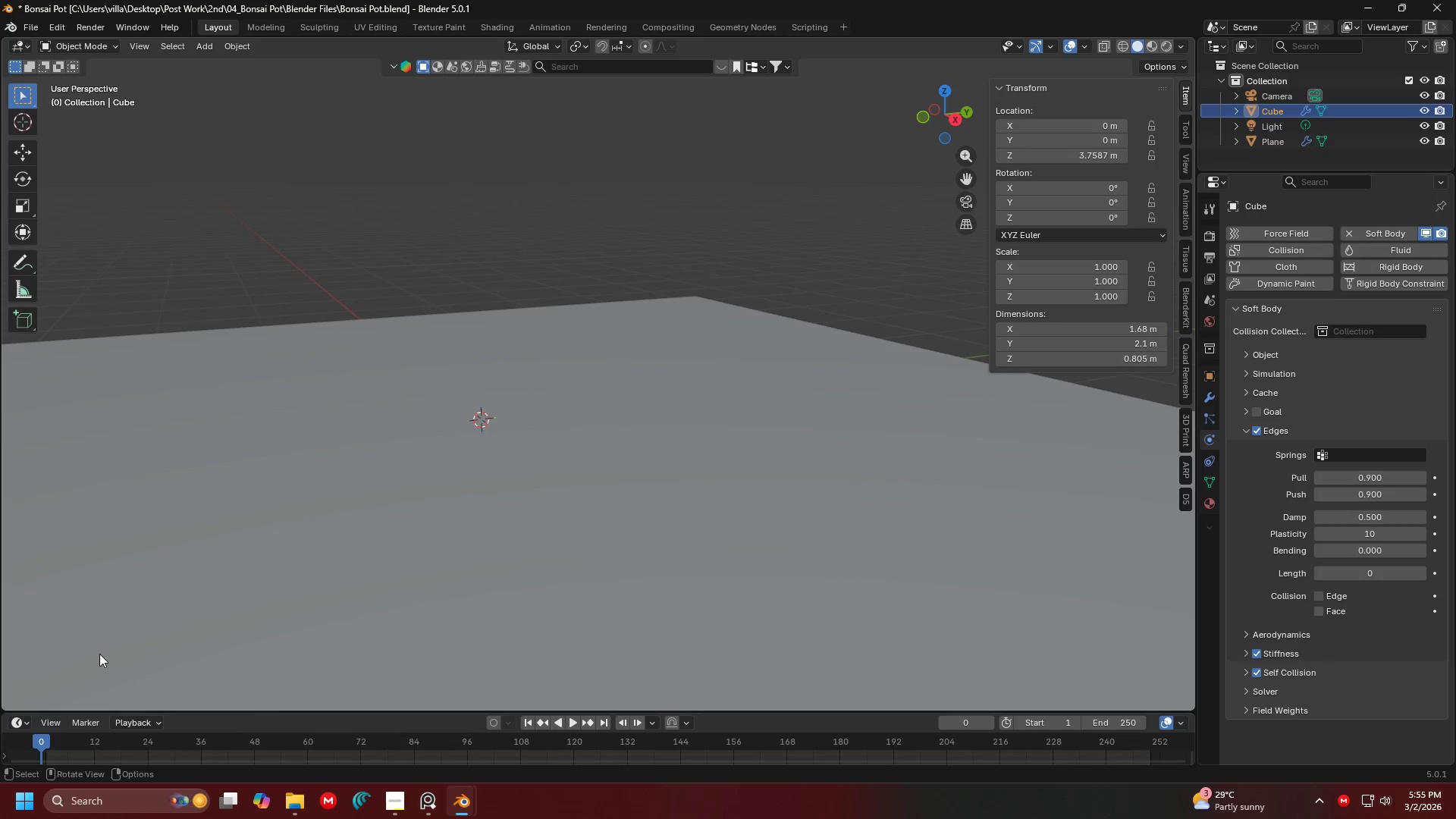 
key(Space)
 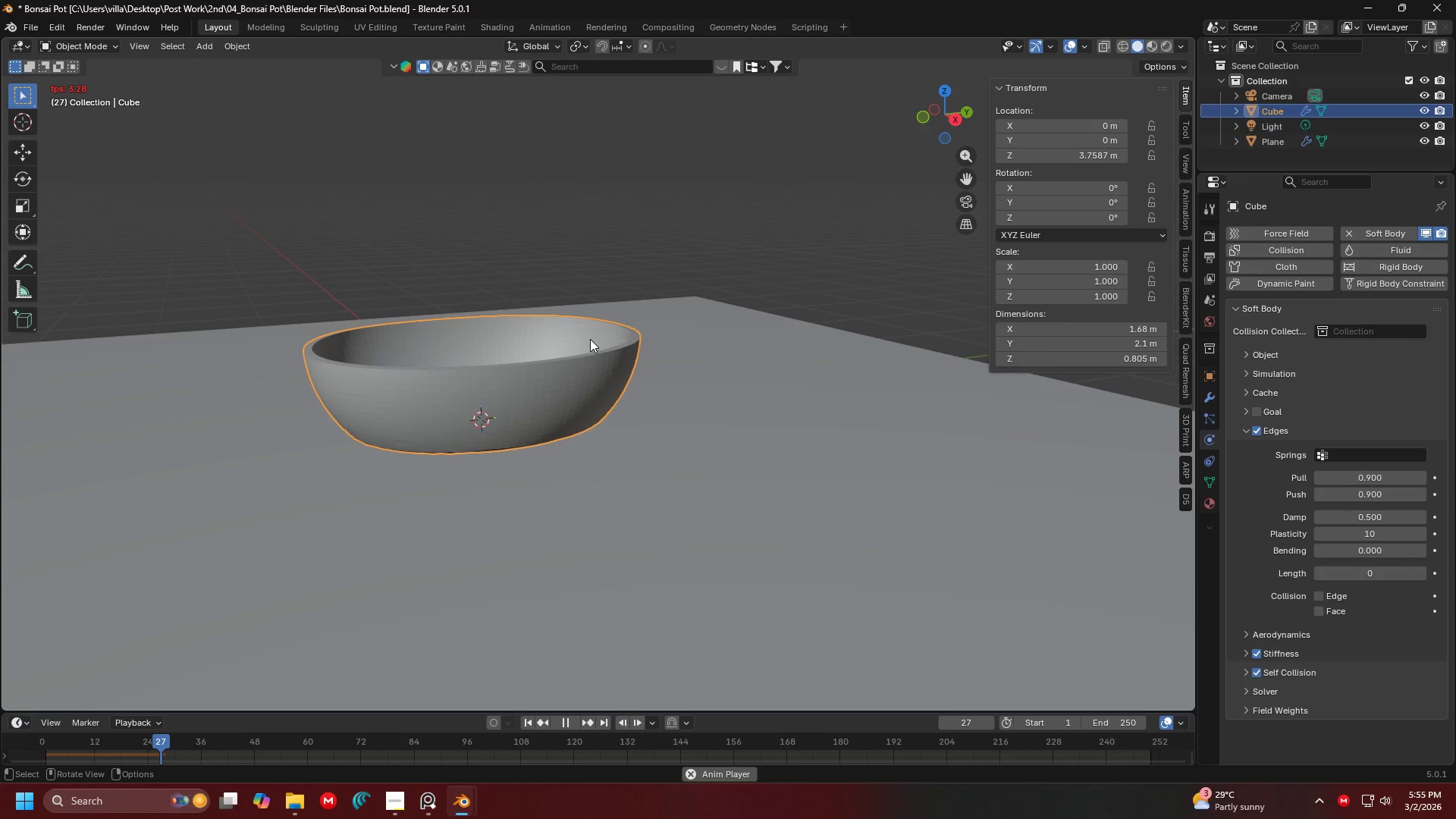 
wait(7.7)
 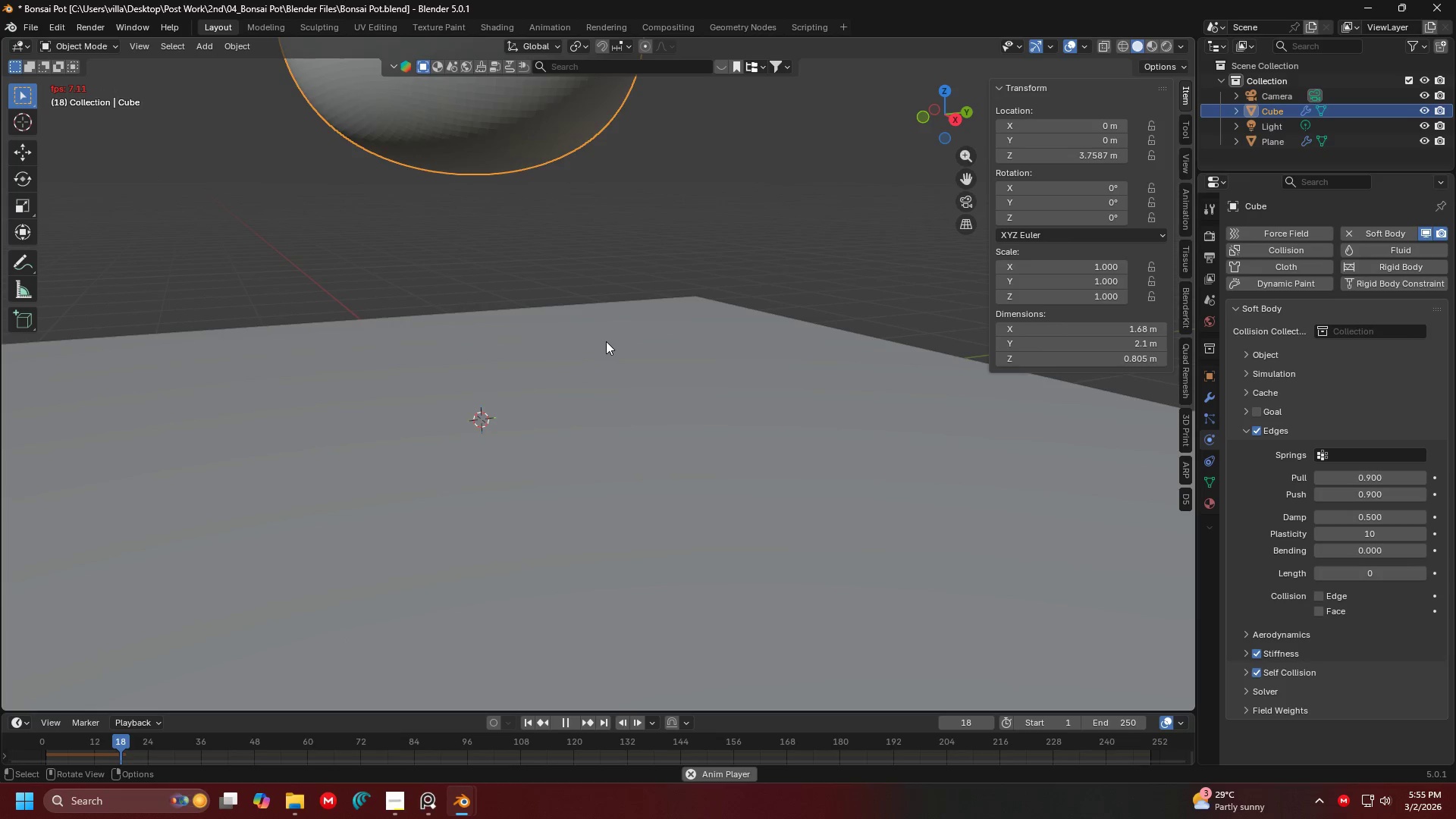 
key(Space)
 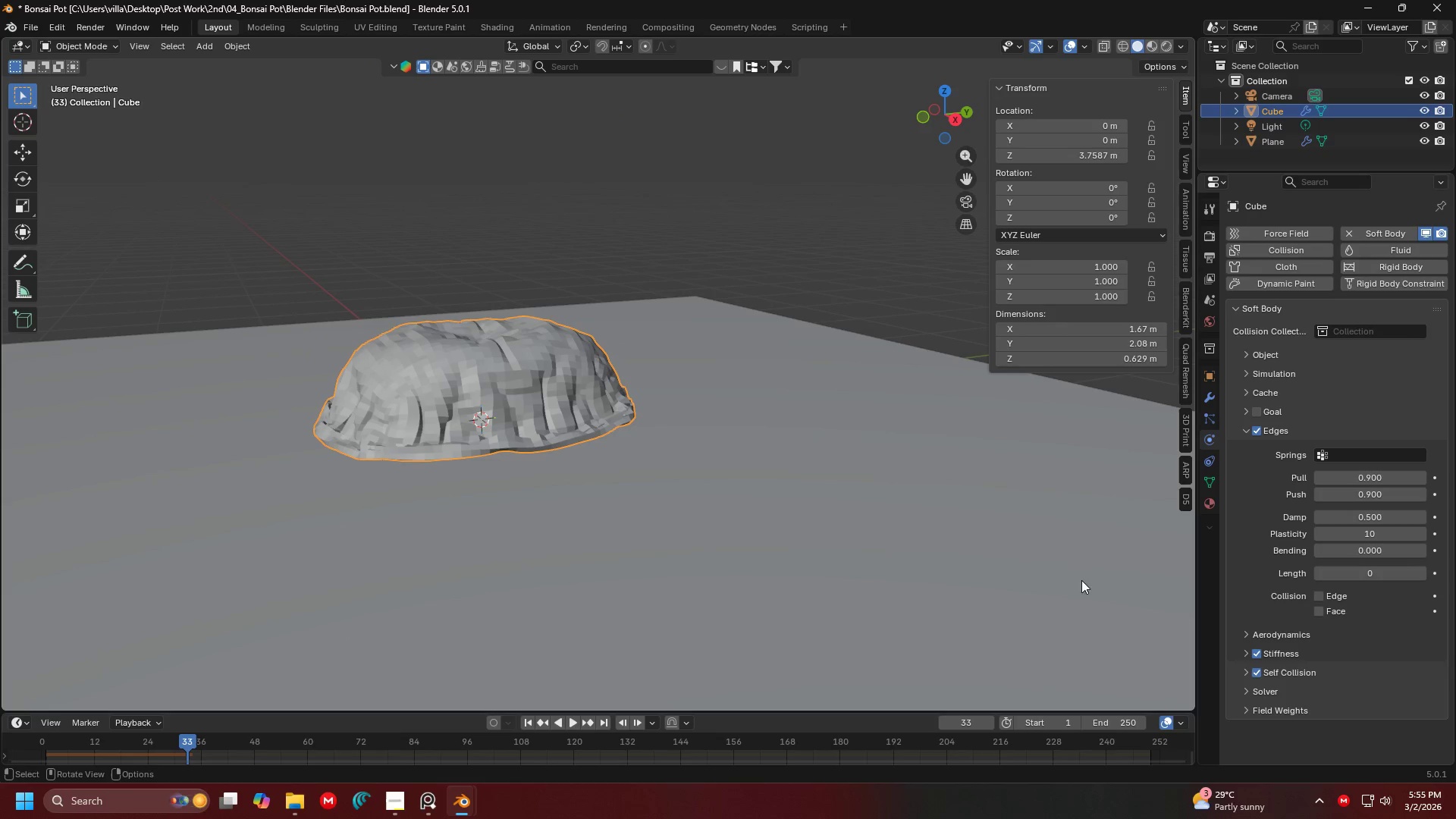 
left_click([1349, 538])
 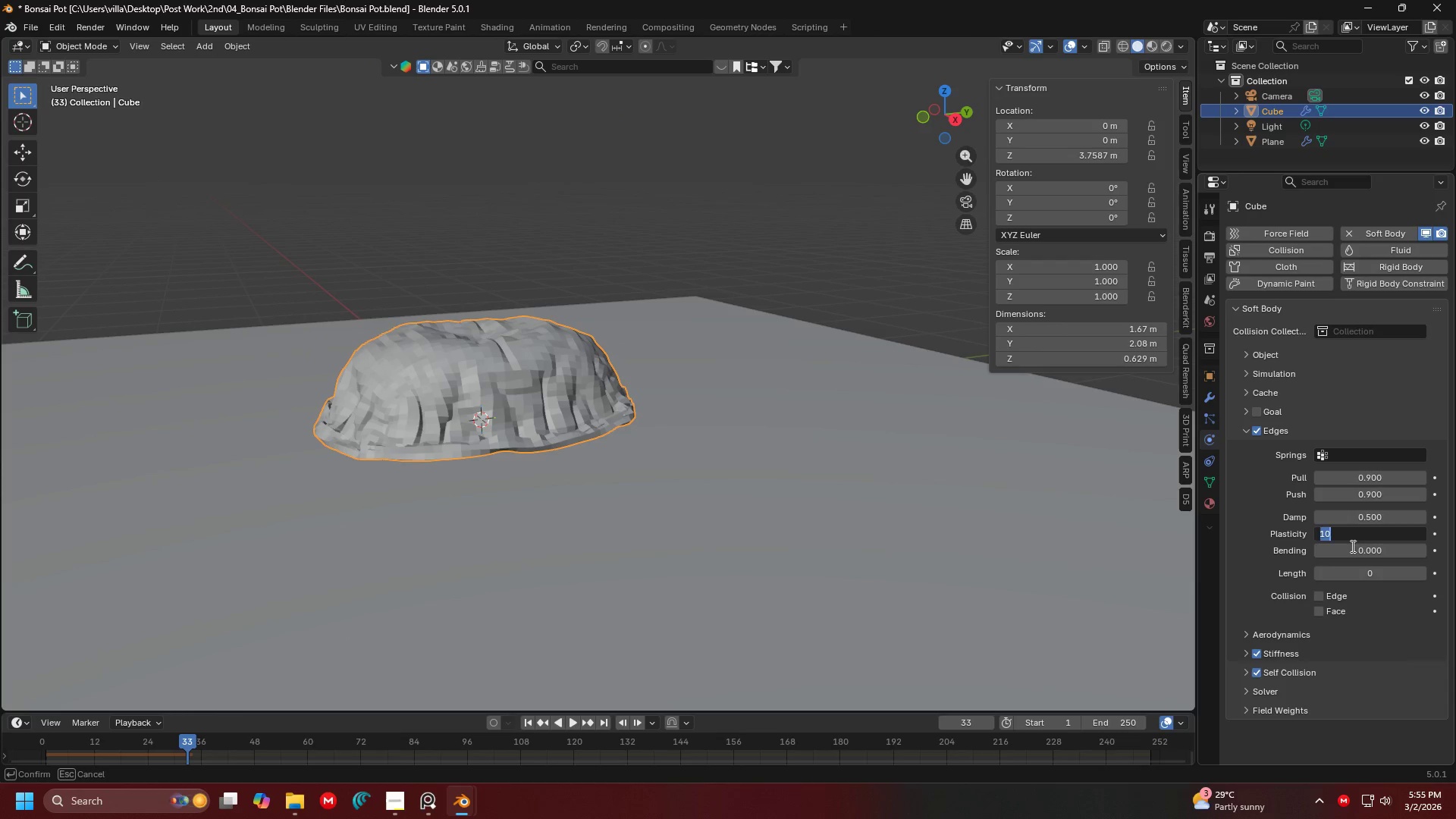 
key(Escape)
 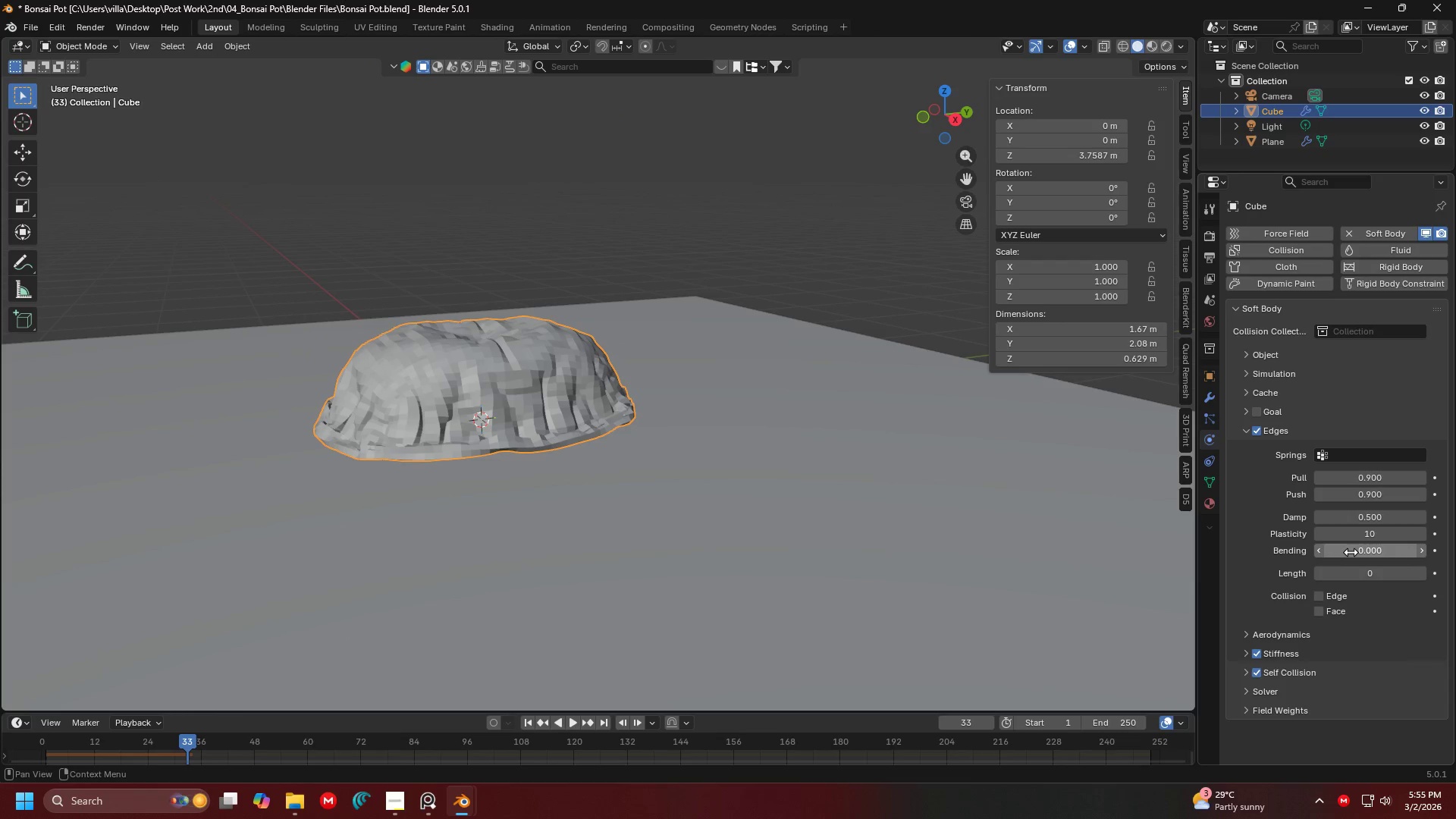 
left_click([1351, 552])
 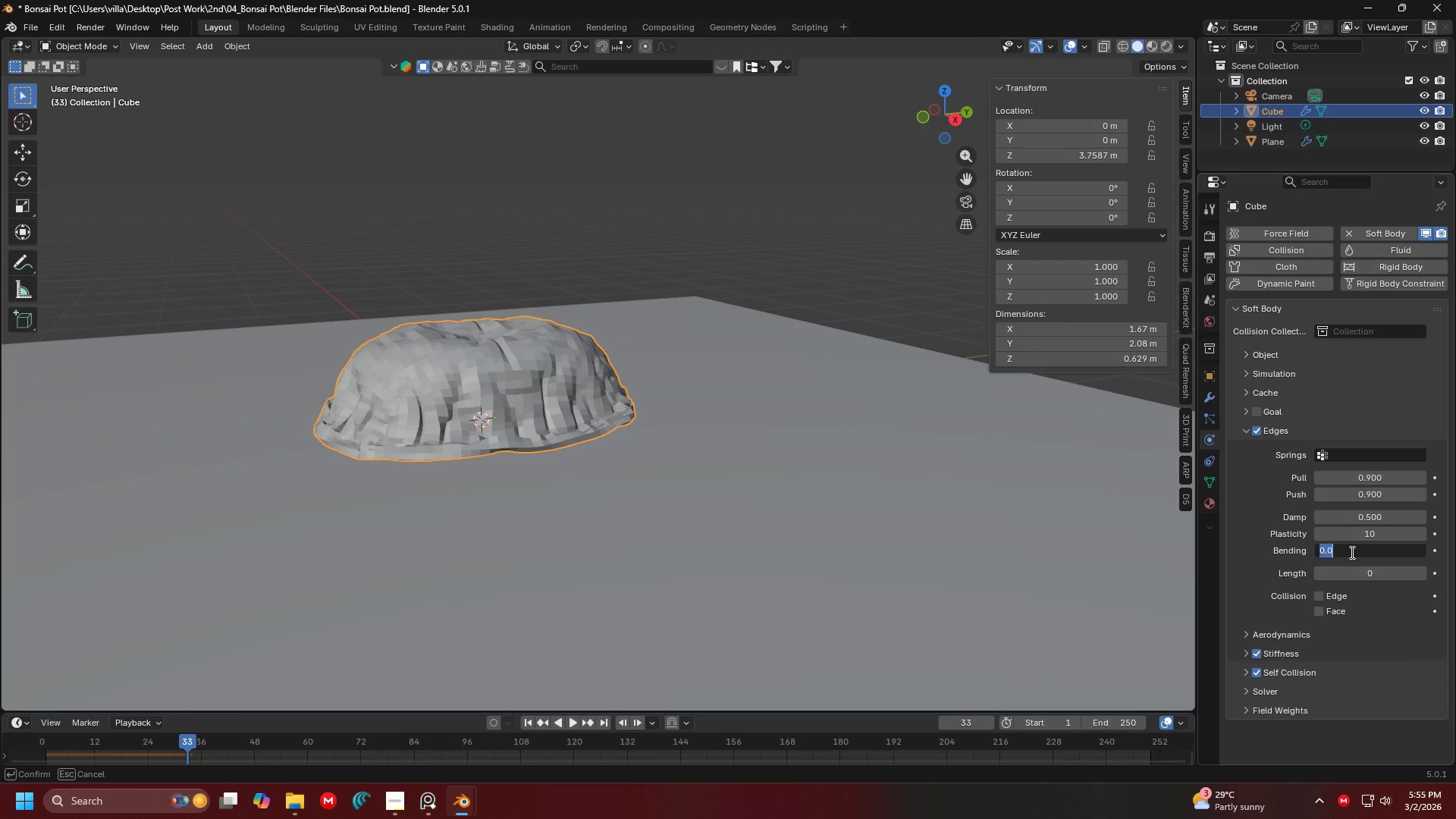 
key(1)
 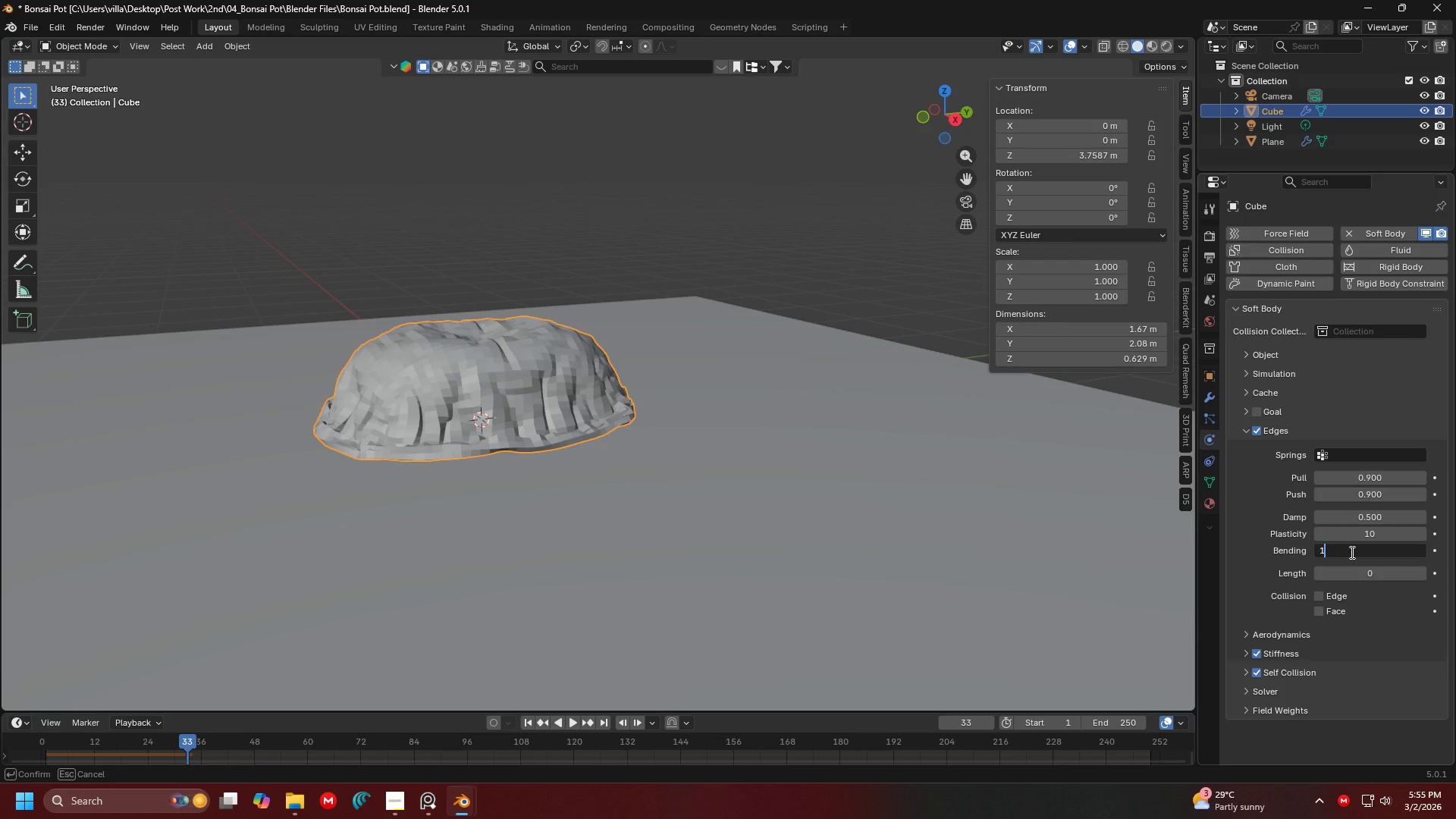 
key(Shift+ShiftRight)
 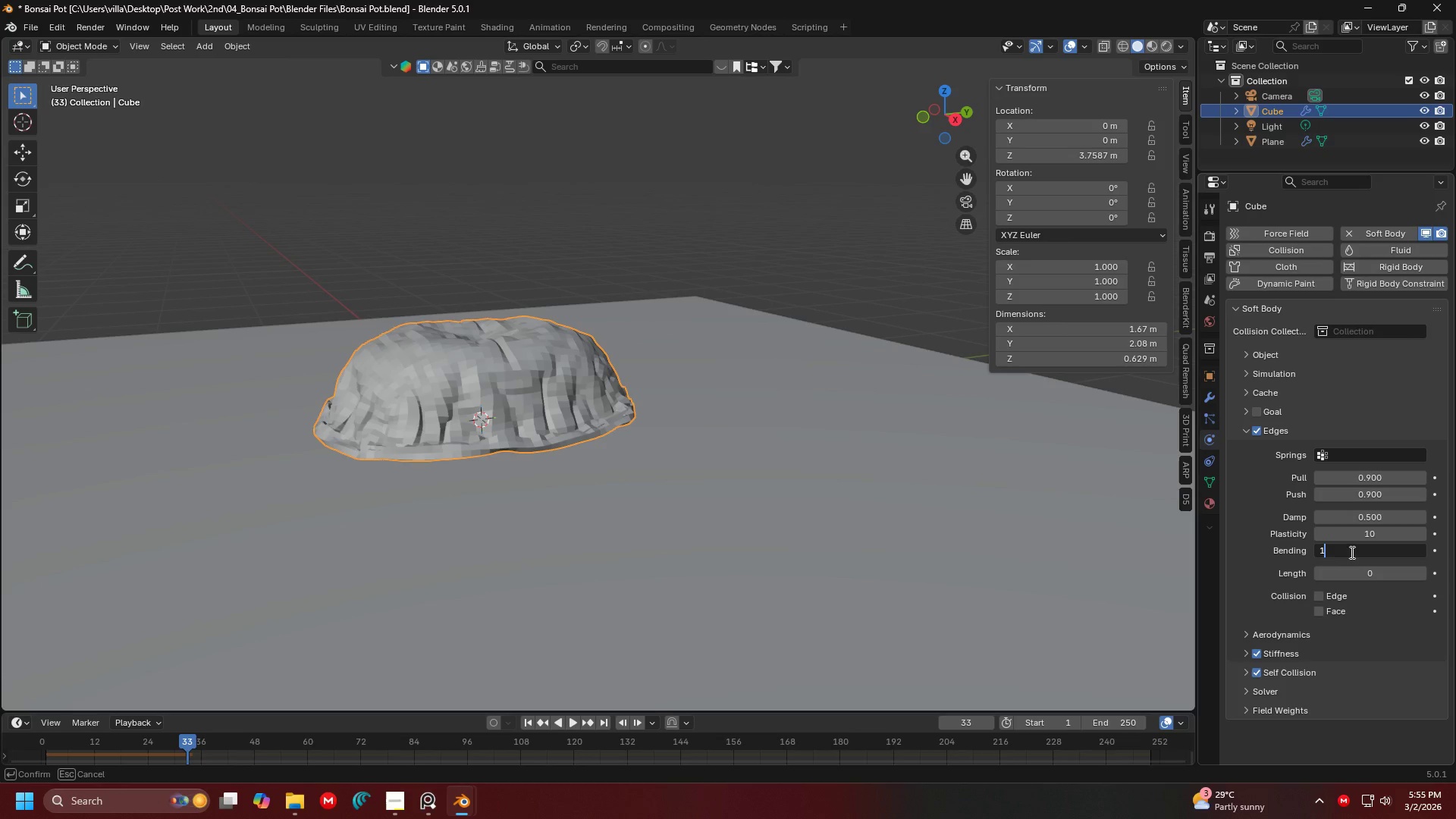 
key(Enter)
 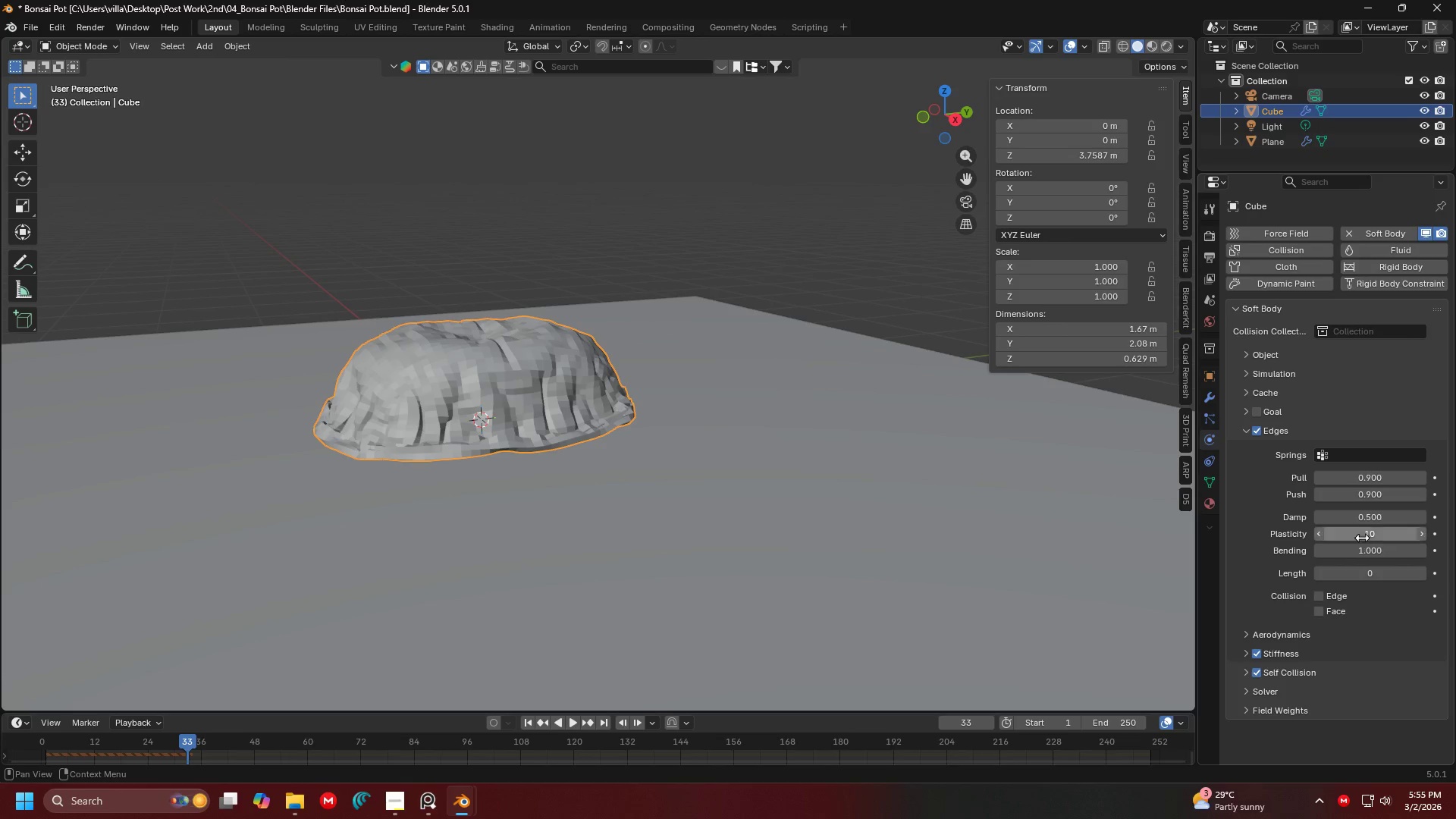 
left_click([1362, 538])
 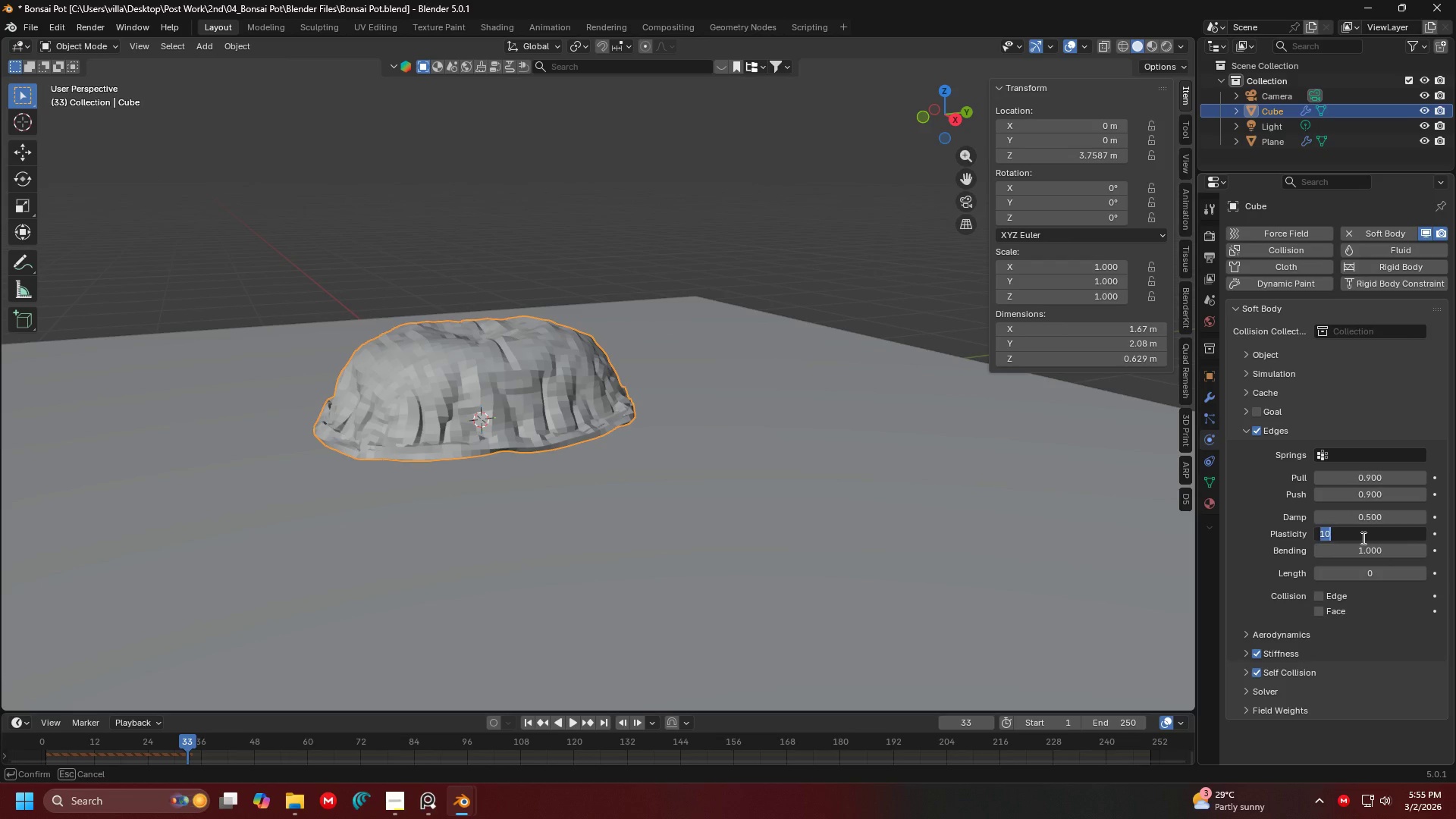 
key(0)
 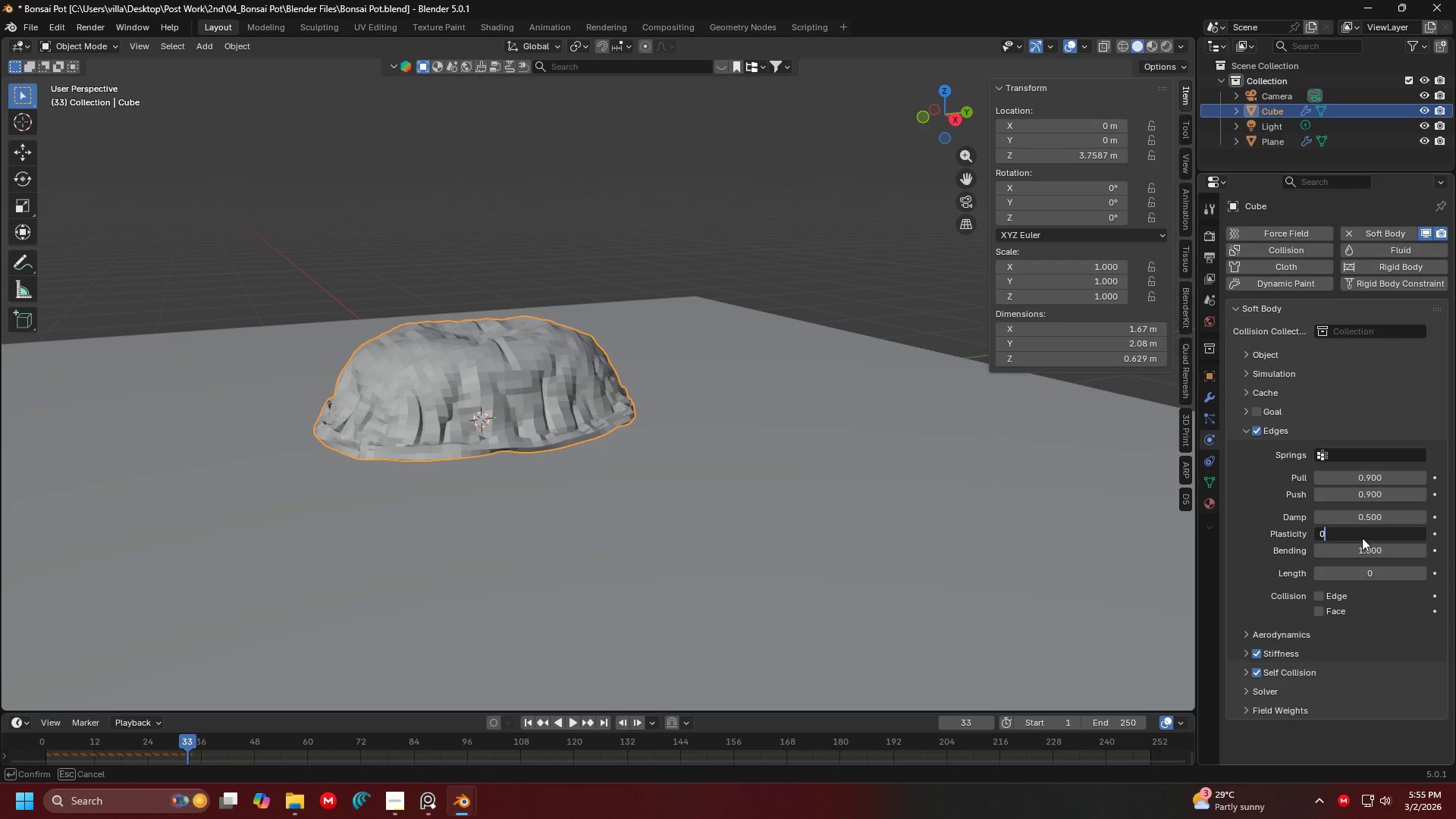 
key(Enter)
 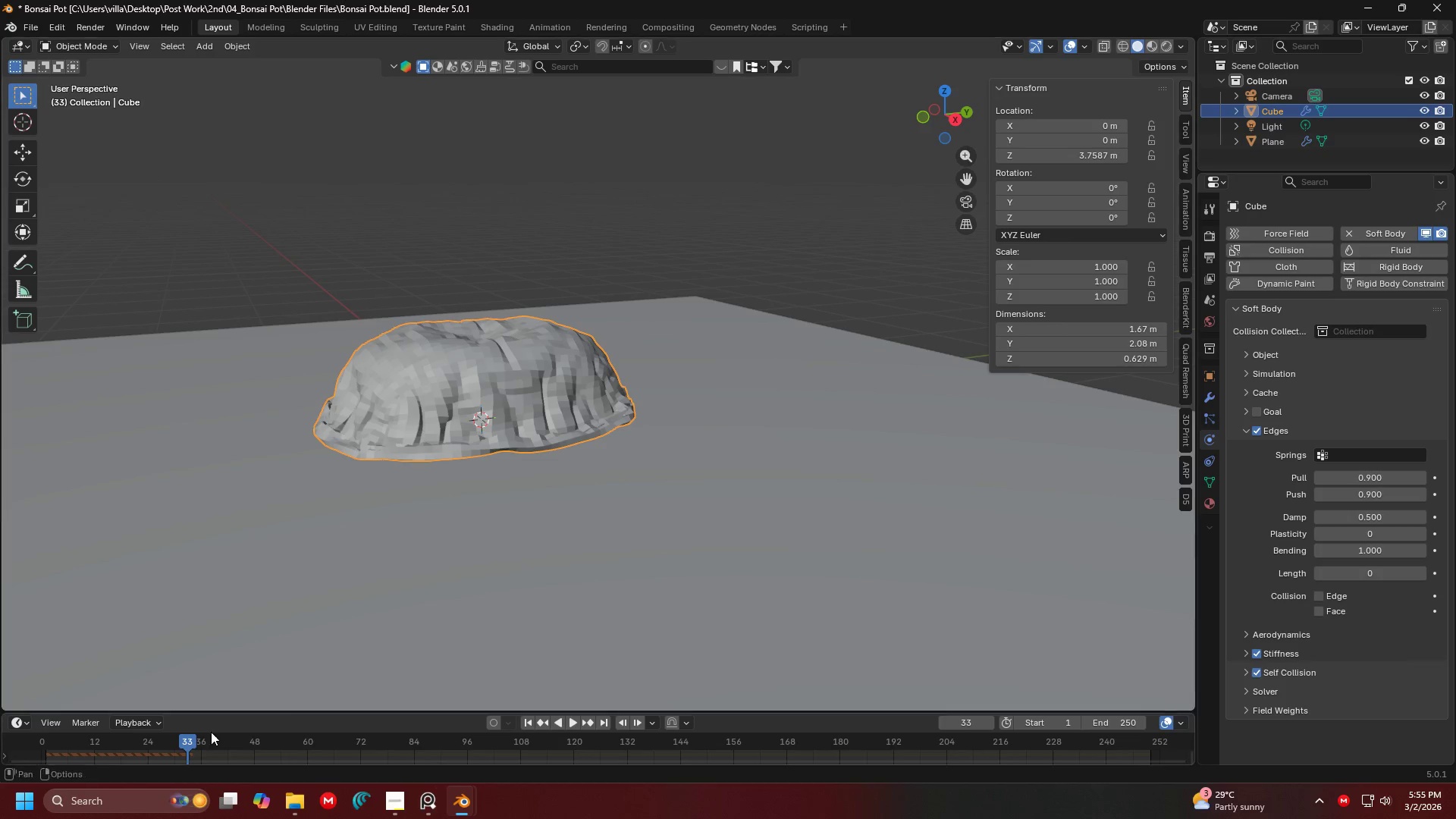 
left_click_drag(start_coordinate=[169, 736], to_coordinate=[15, 738])
 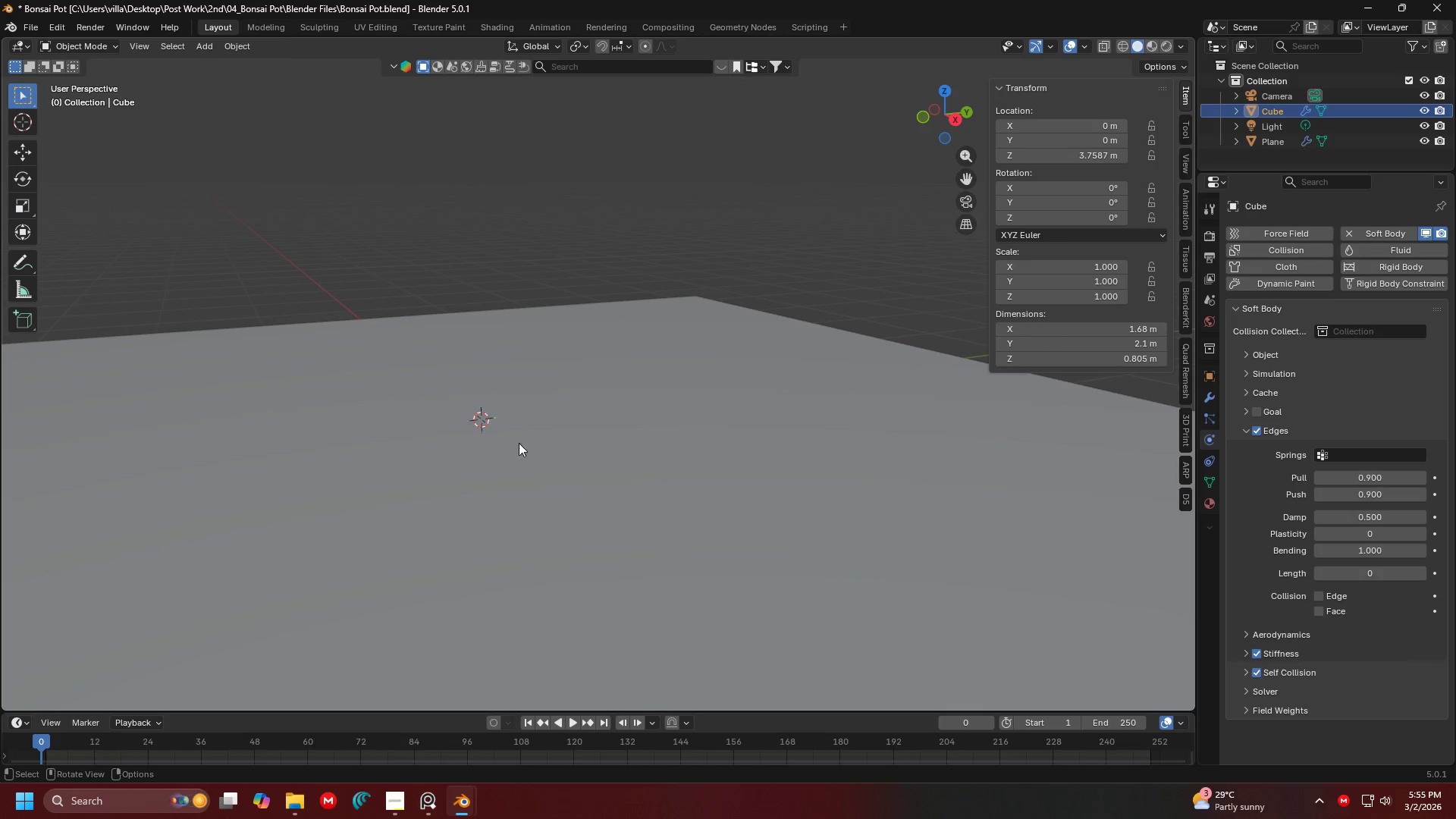 
key(Space)
 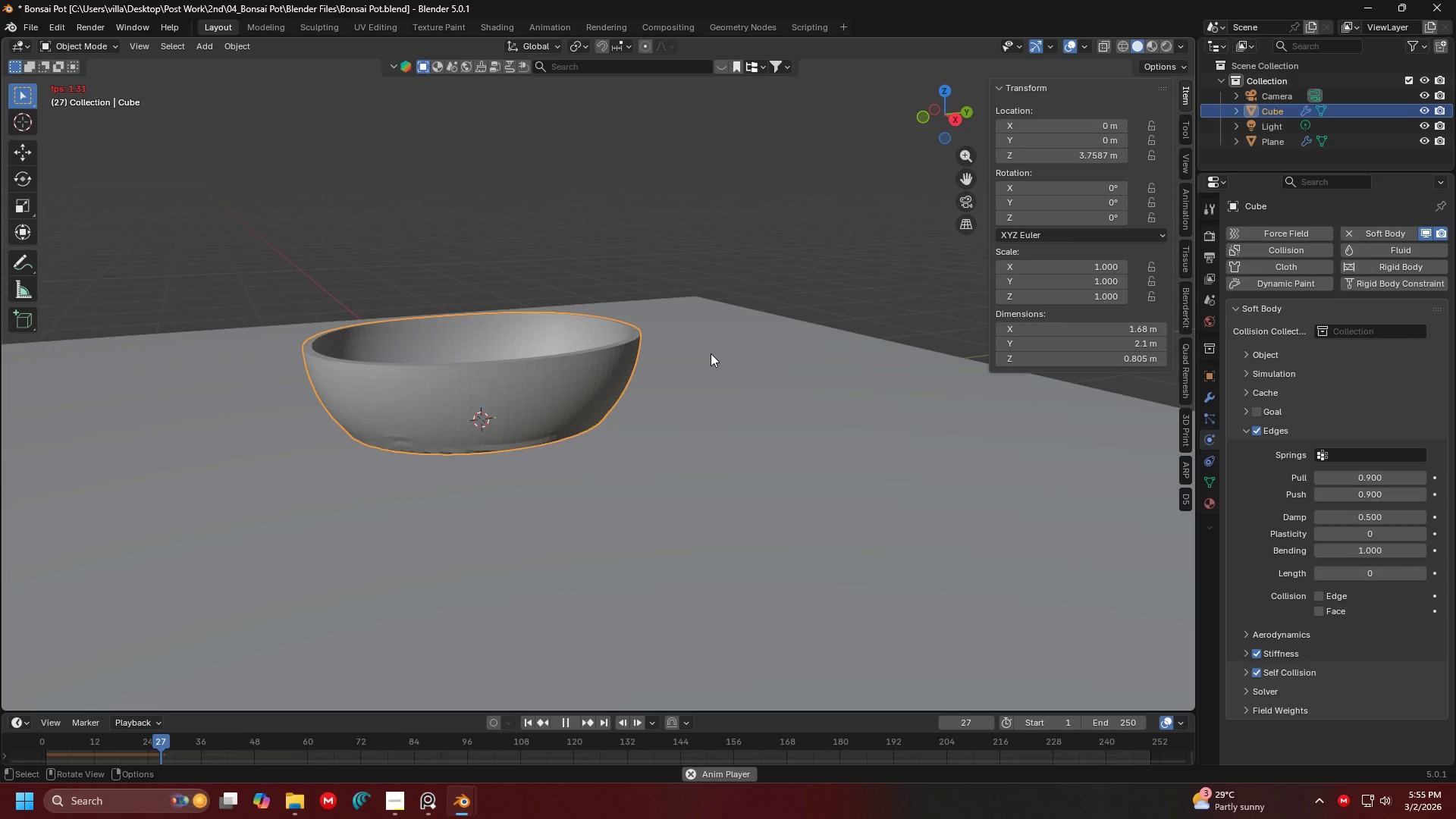 
wait(17.45)
 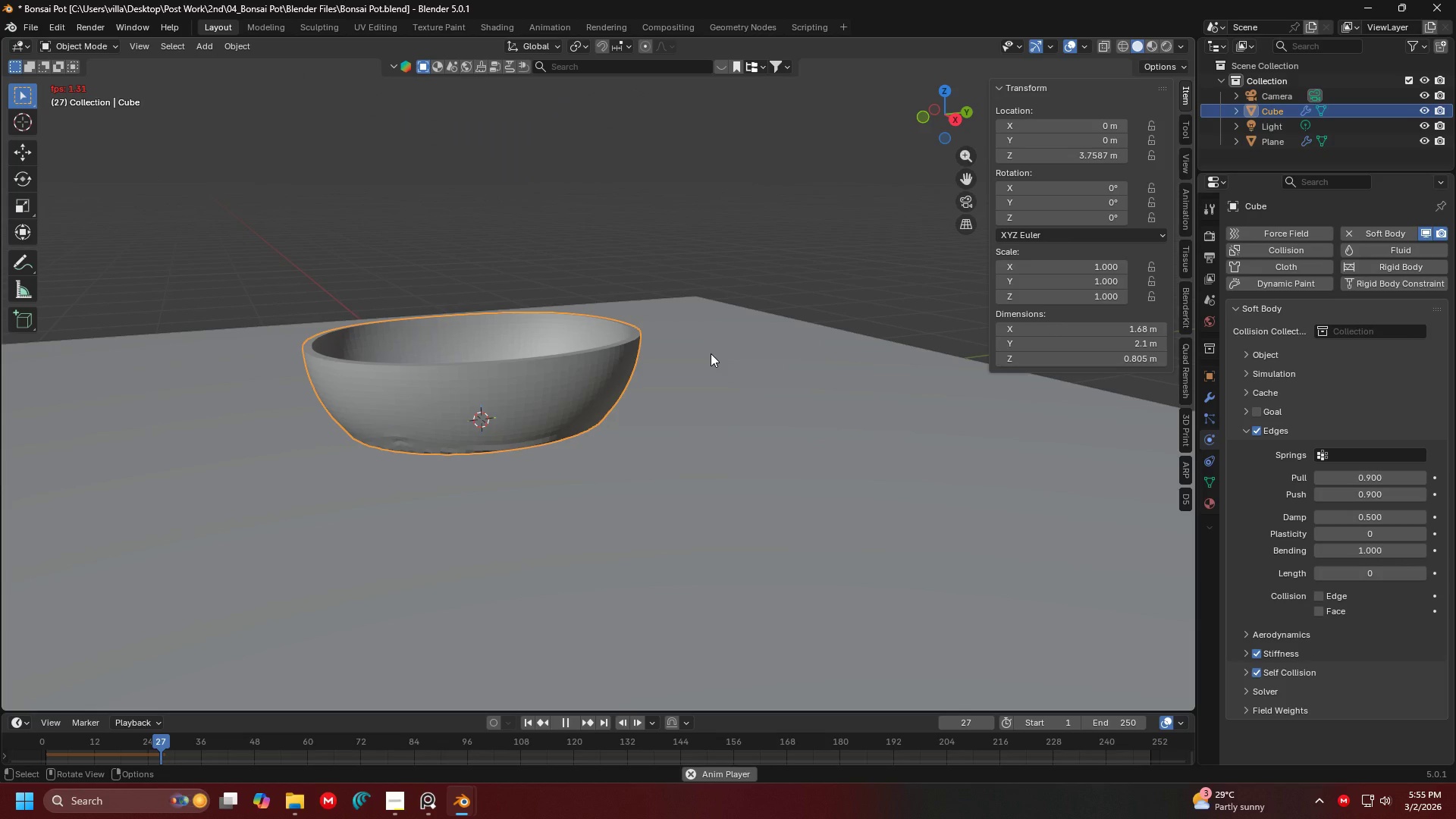 
key(Space)
 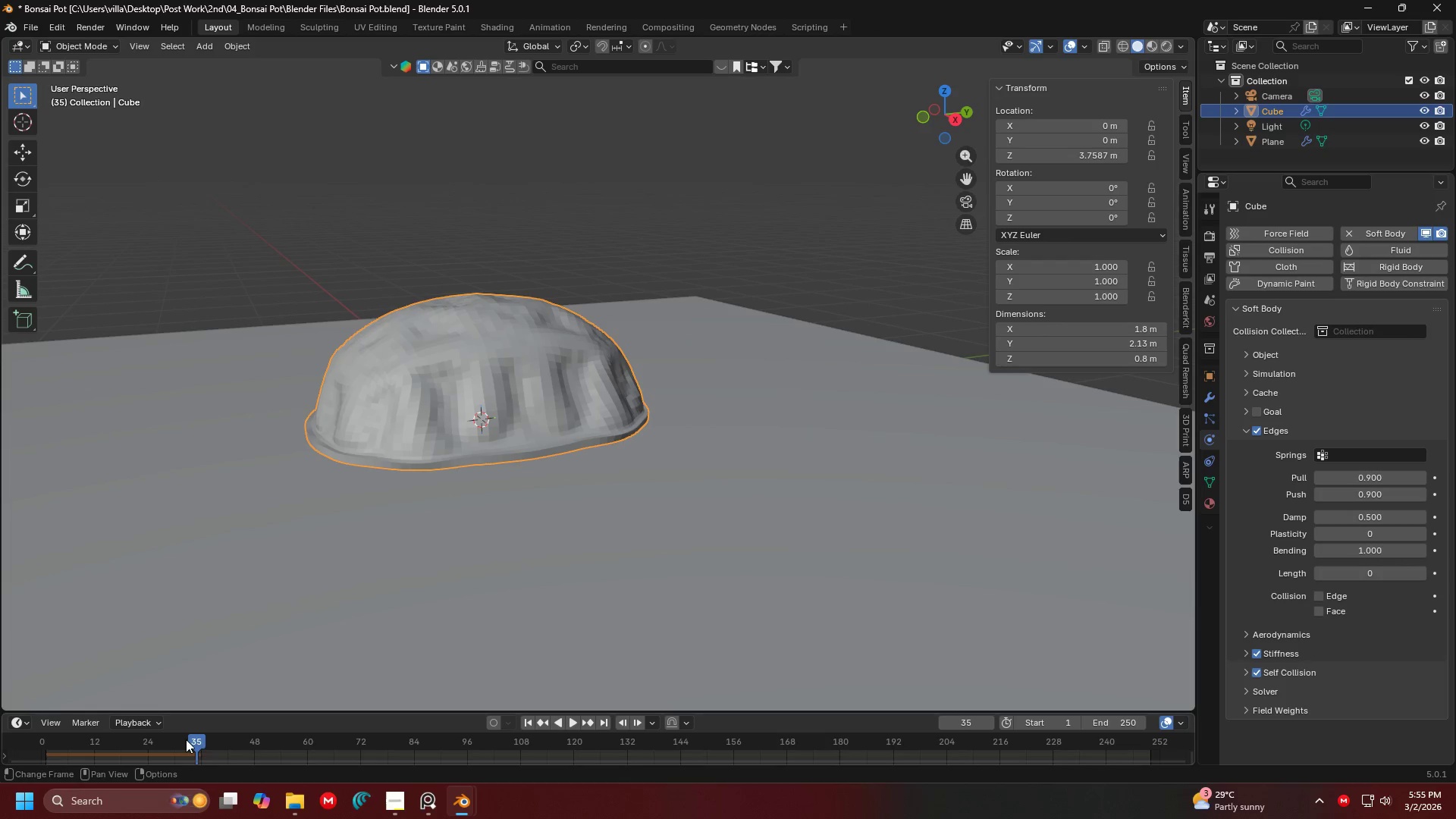 
left_click_drag(start_coordinate=[199, 740], to_coordinate=[0, 745])
 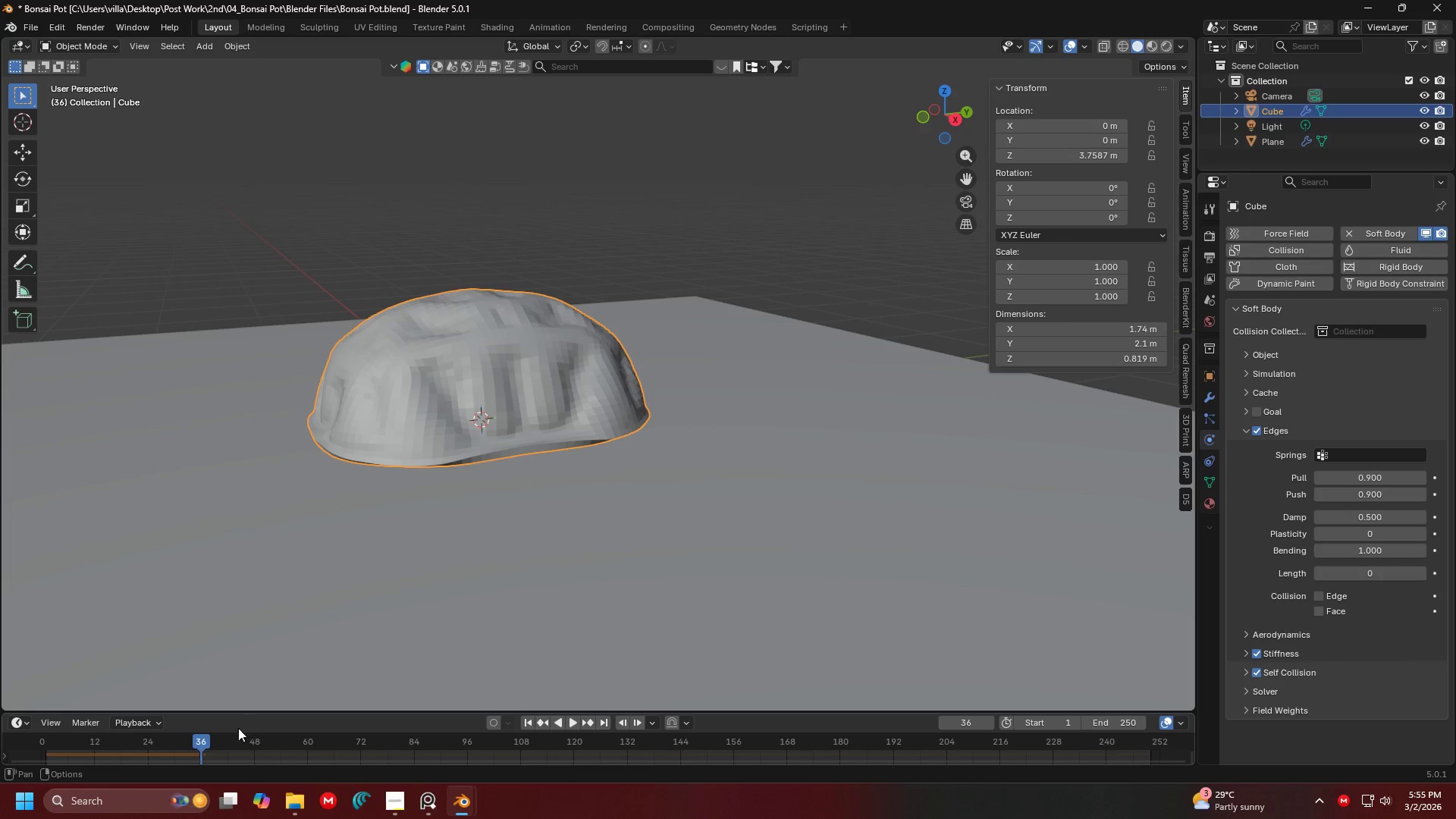 
left_click_drag(start_coordinate=[202, 739], to_coordinate=[11, 732])
 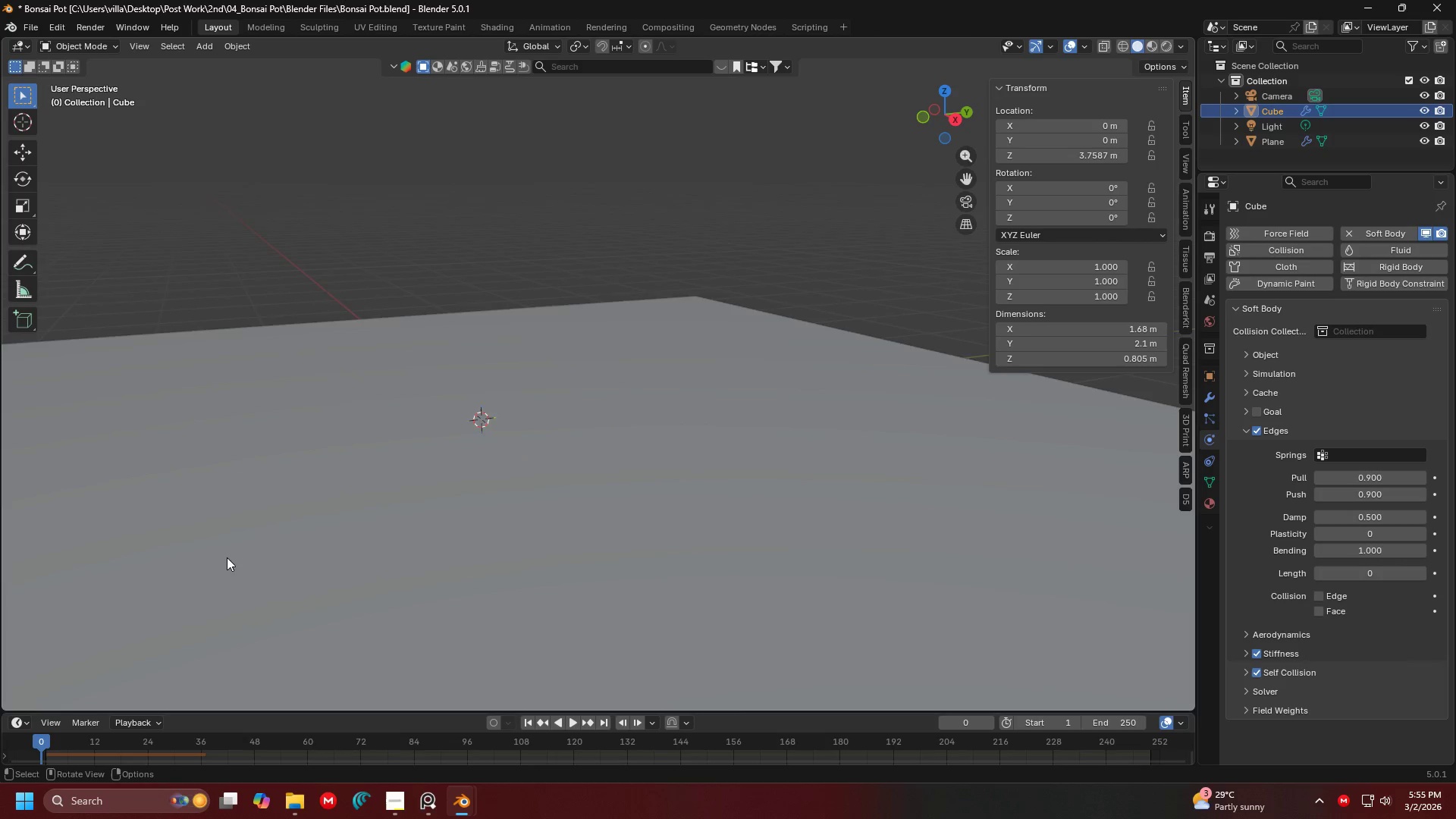 
key(Shift+ShiftLeft)
 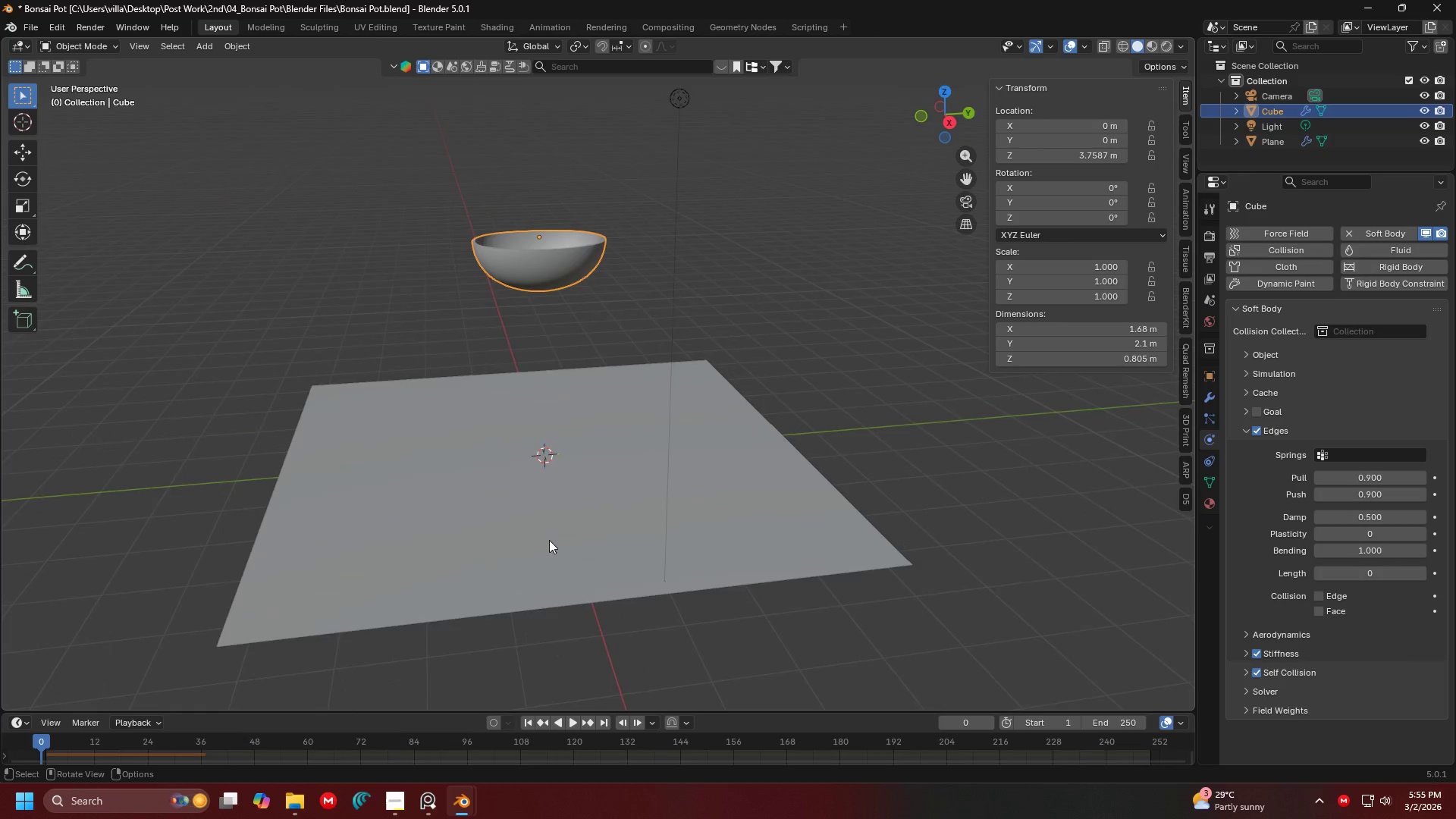 
scroll: coordinate [535, 463], scroll_direction: down, amount: 6.0
 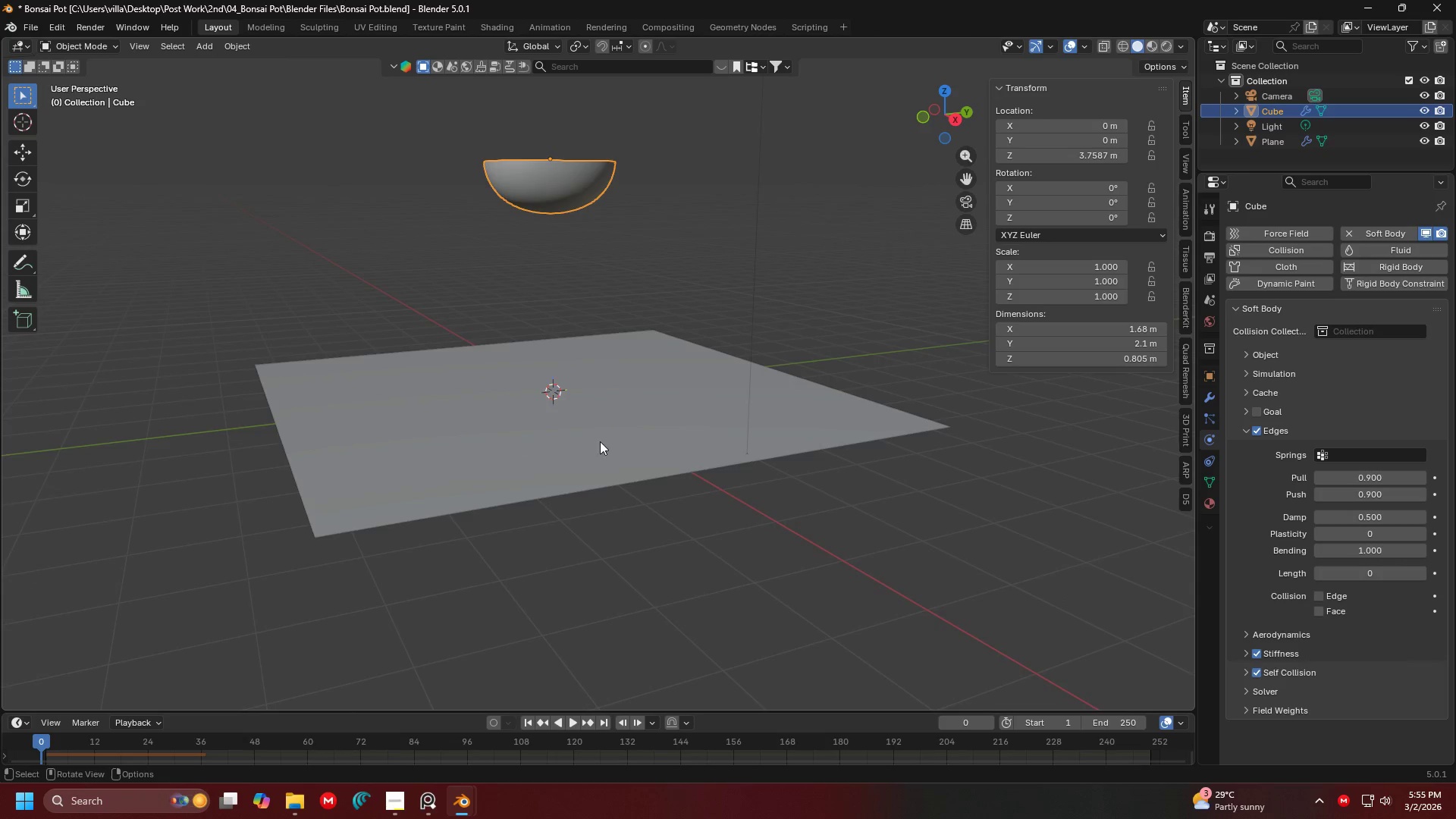 
scroll: coordinate [617, 397], scroll_direction: up, amount: 1.0
 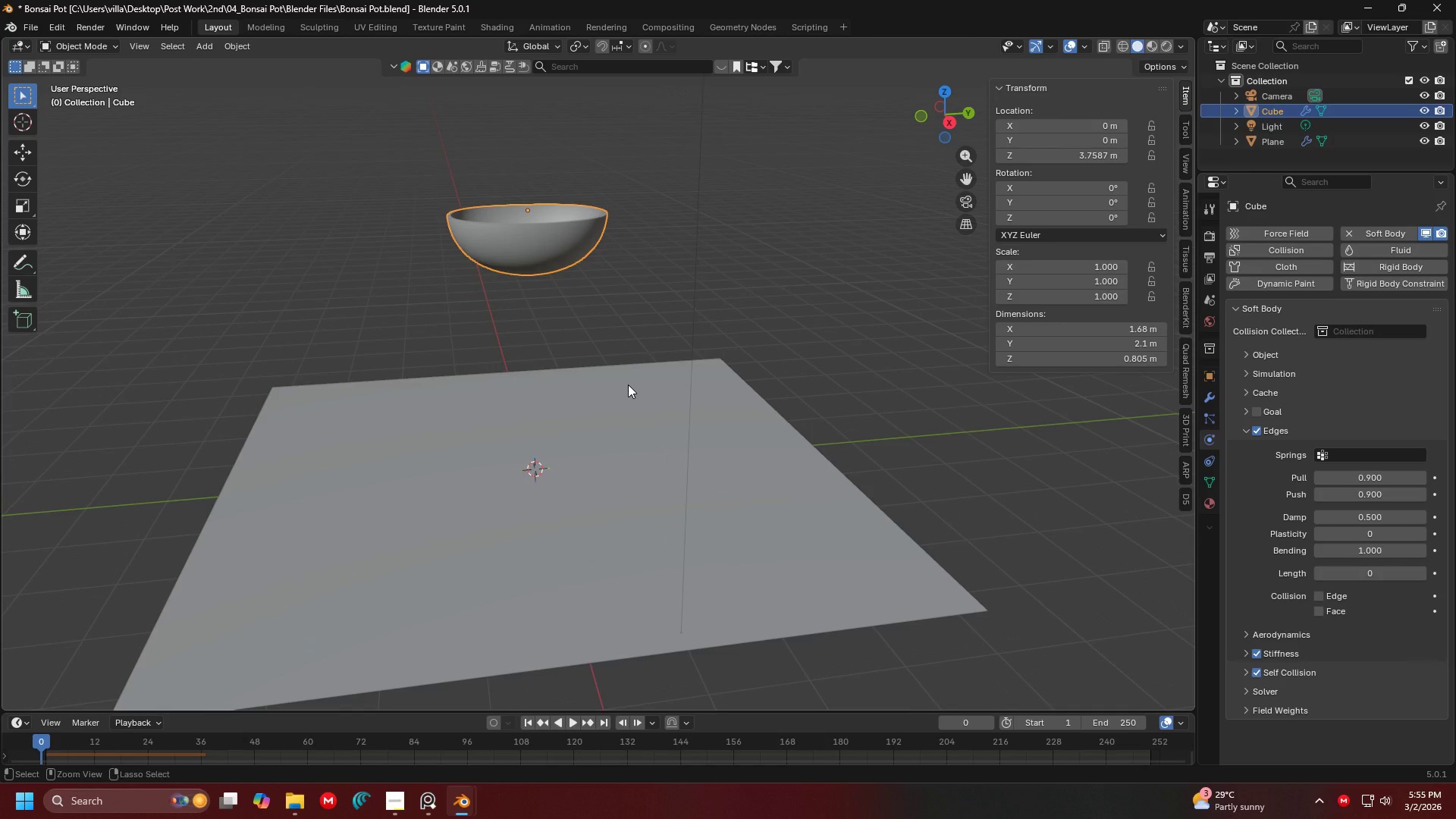 
key(Control+X)
 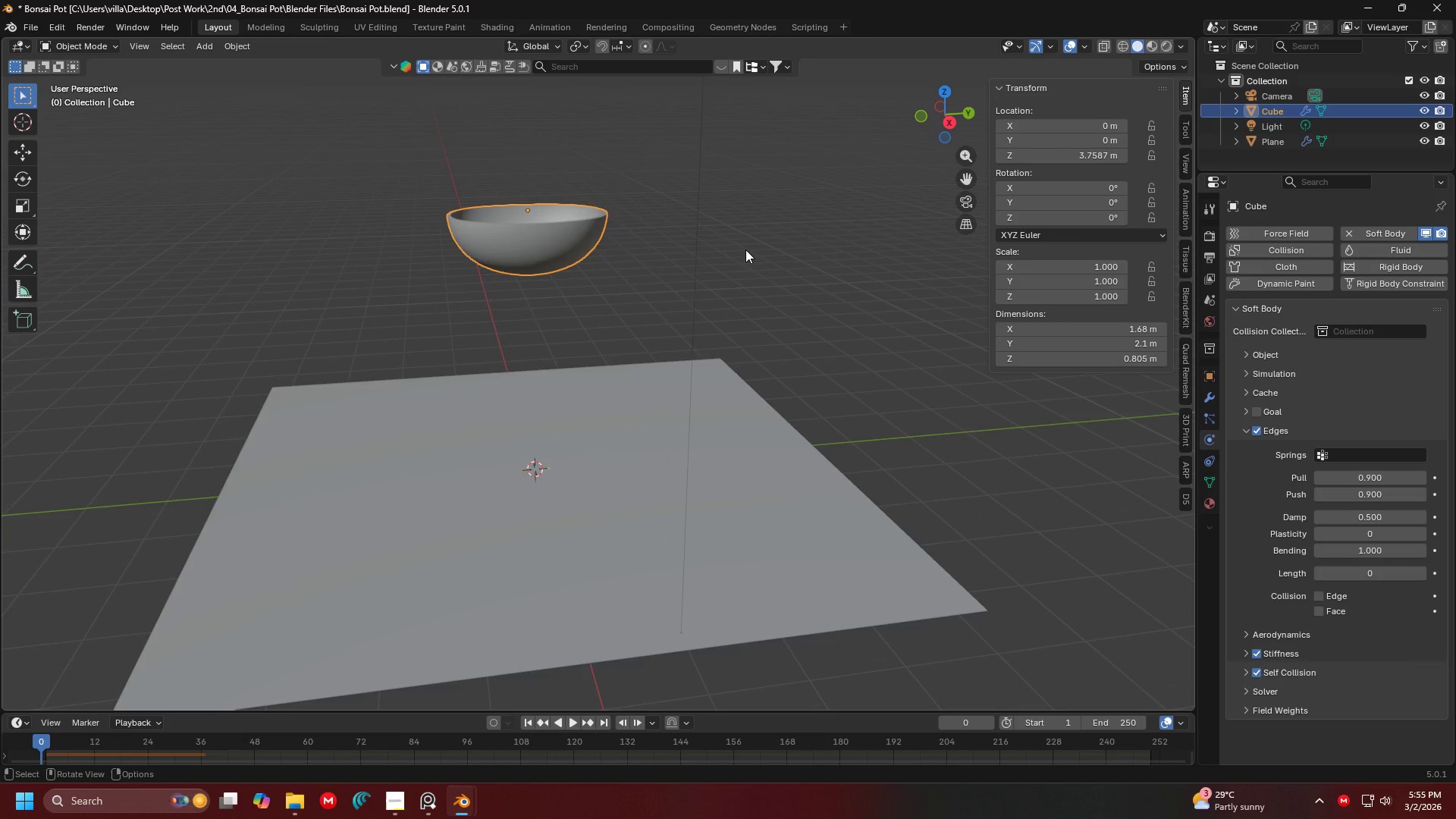 
scroll: coordinate [722, 276], scroll_direction: none, amount: 0.0
 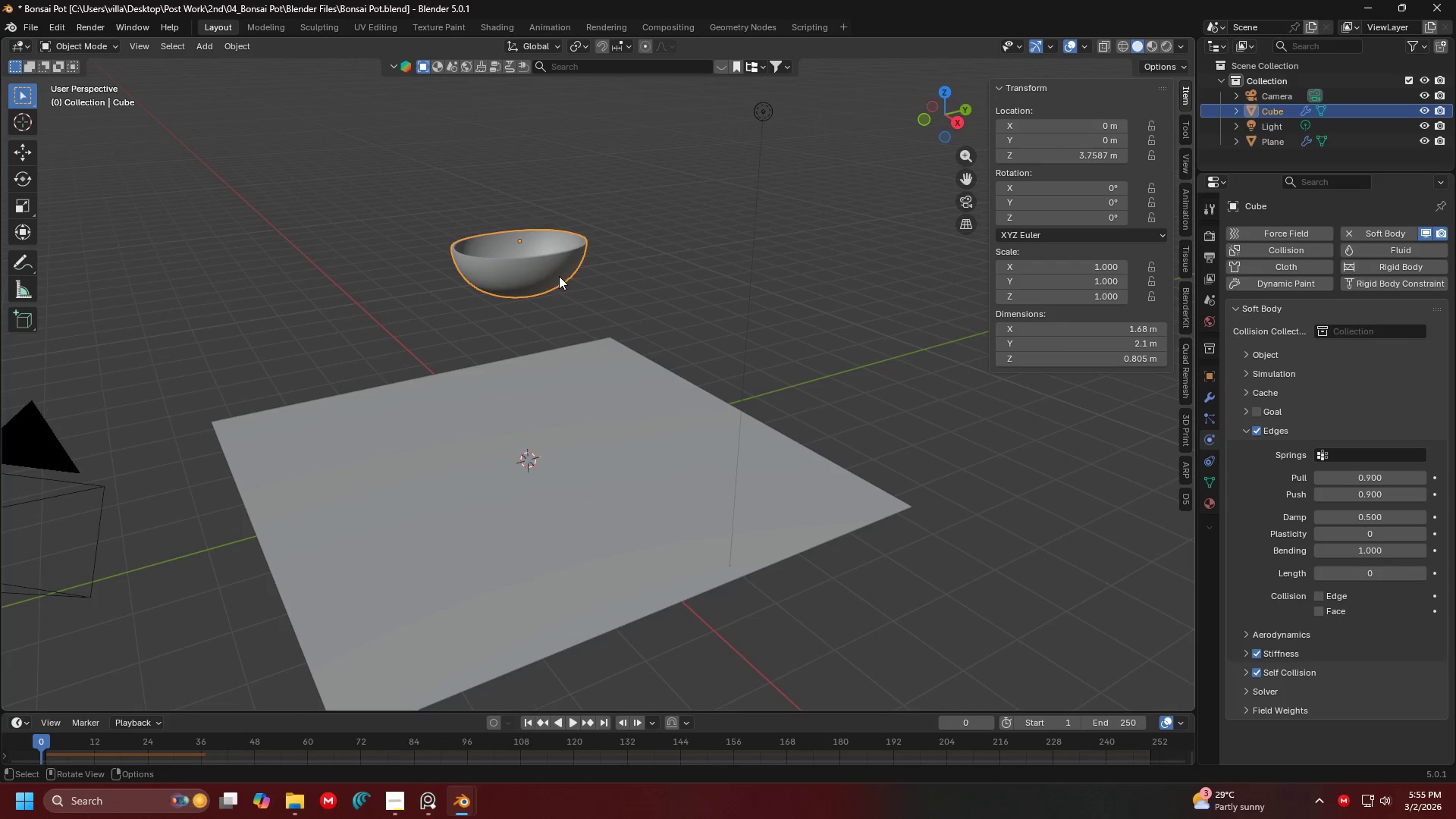 
key(Control+C)
 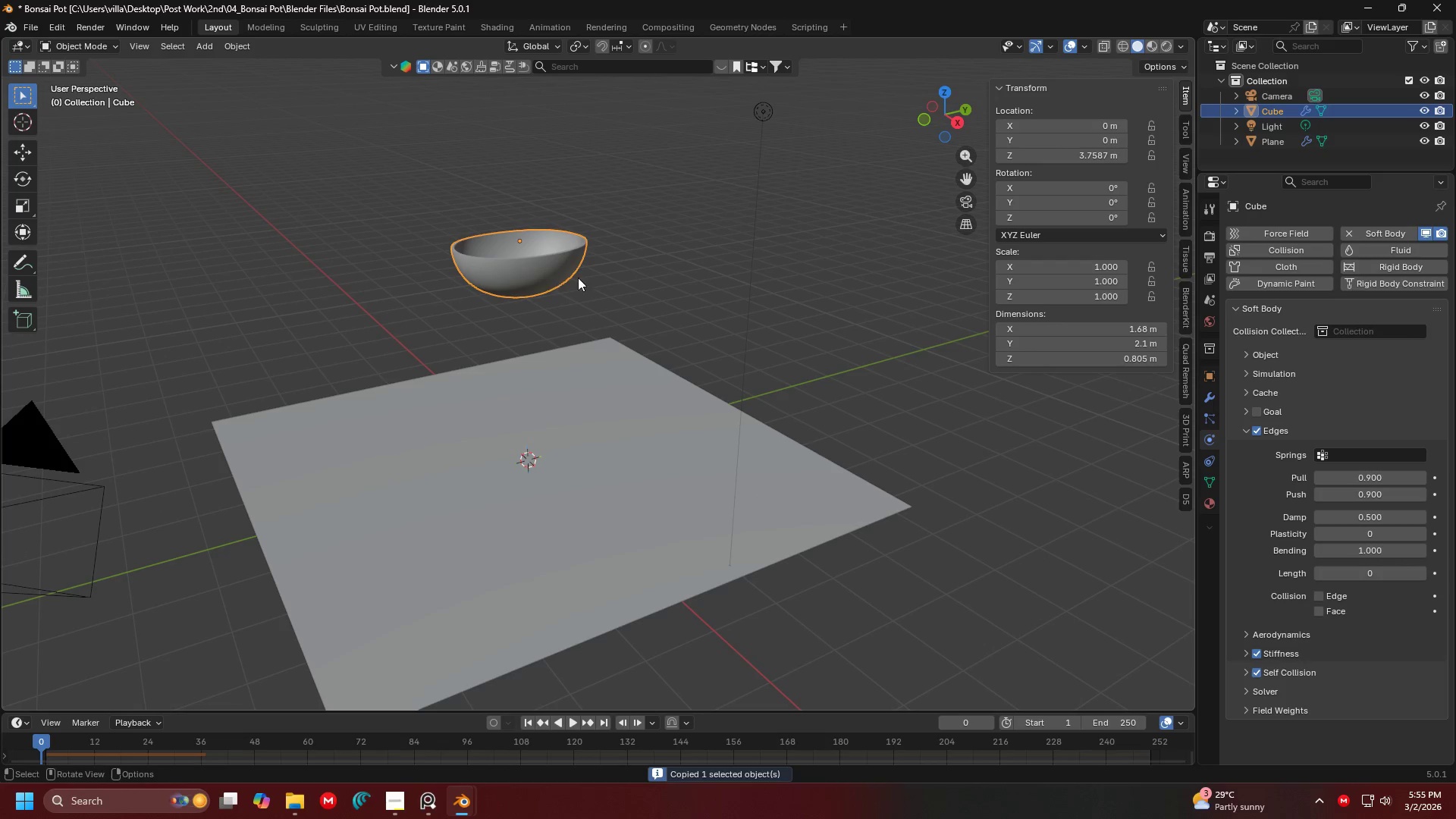 
key(Control+Z)
 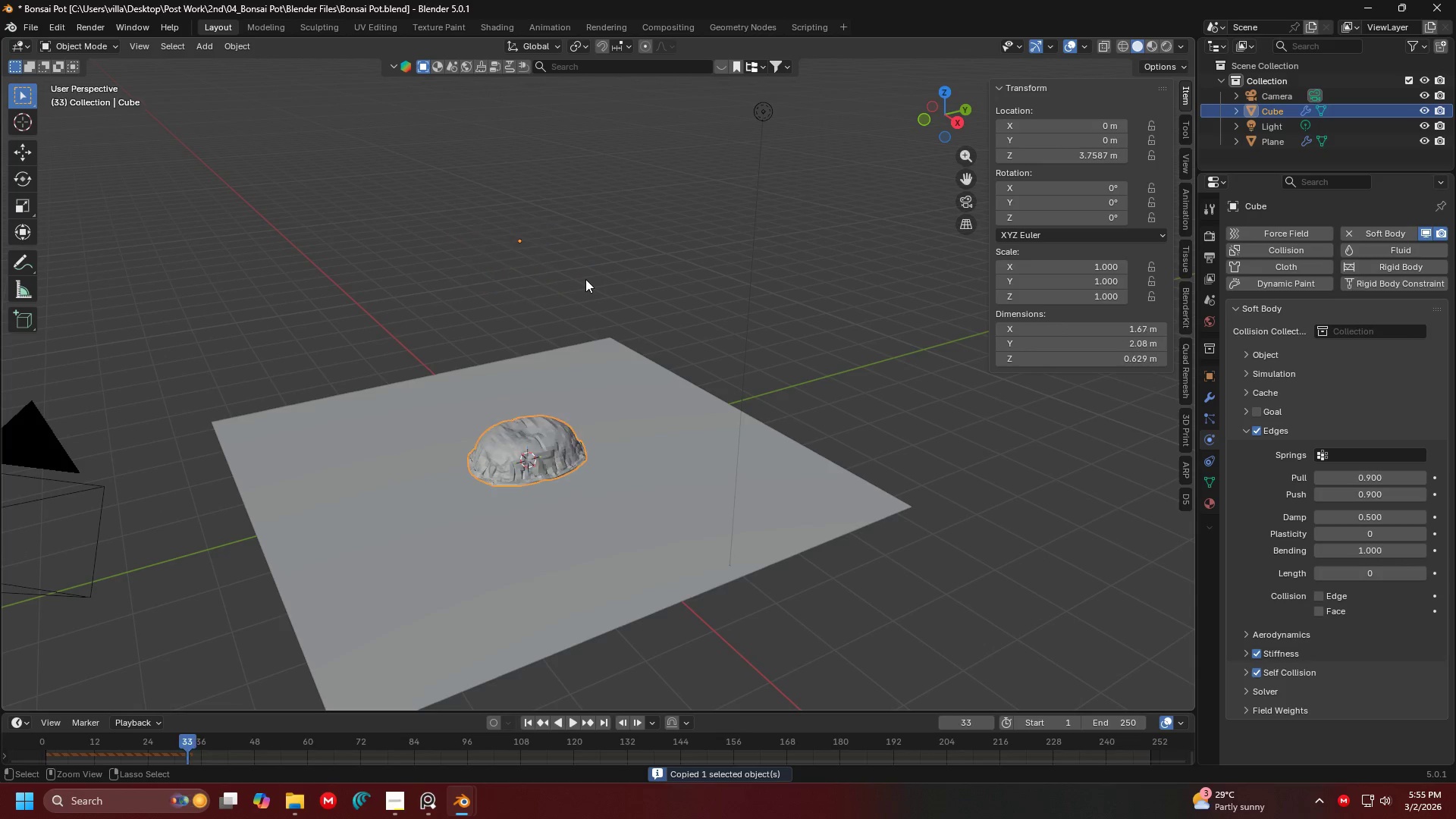 
key(Control+Z)
 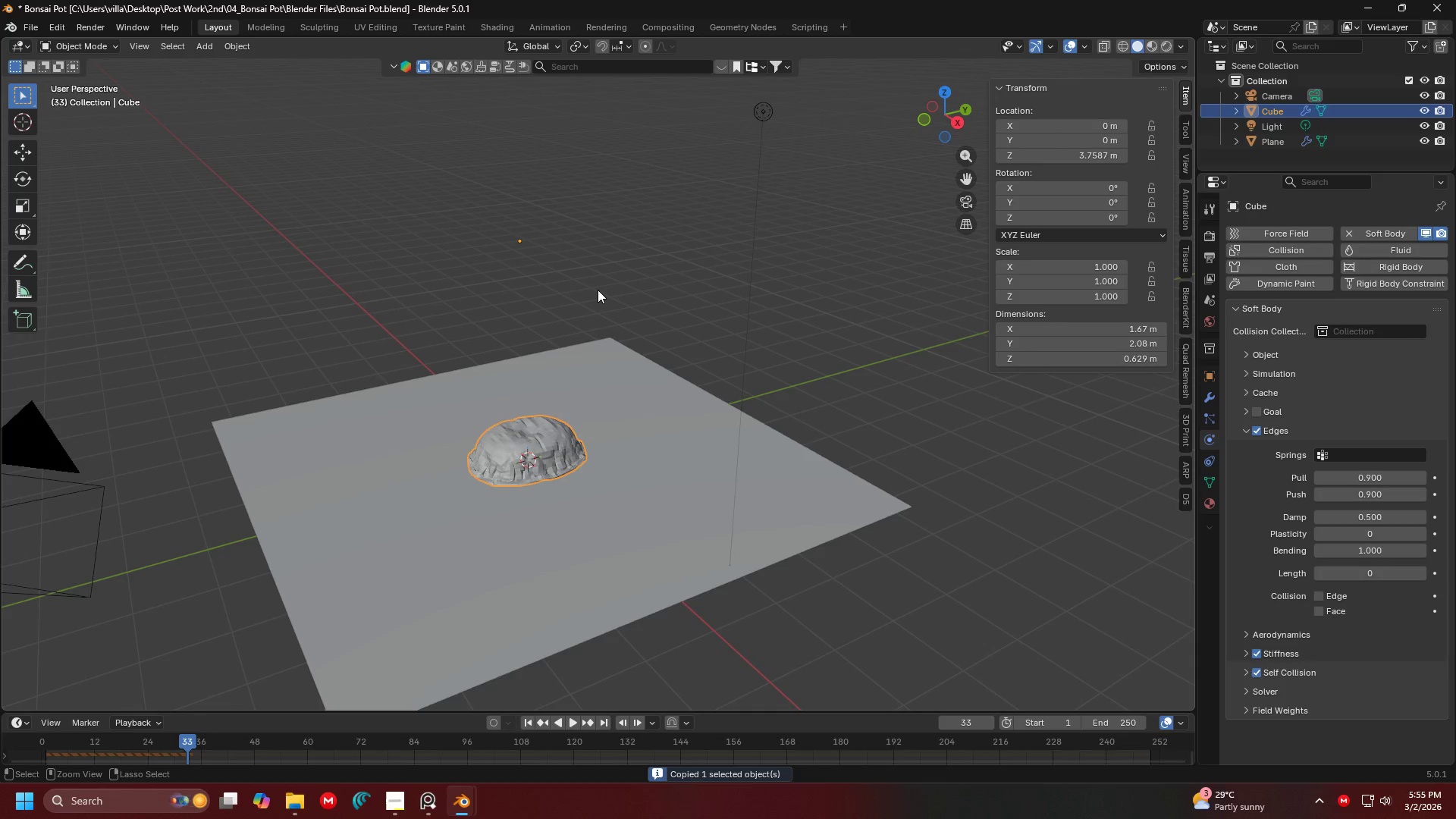 
key(Control+Z)
 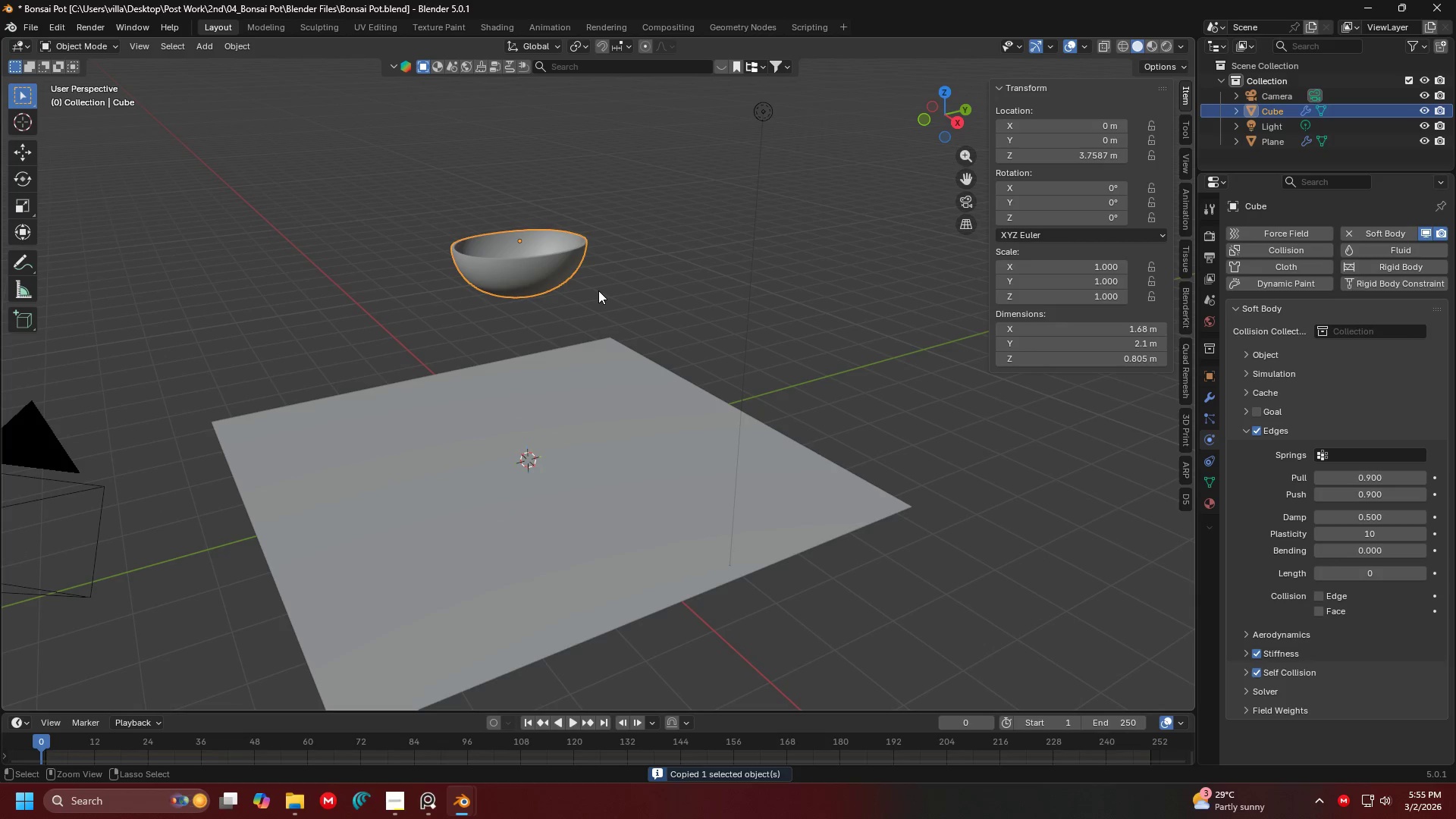 
key(Control+Z)
 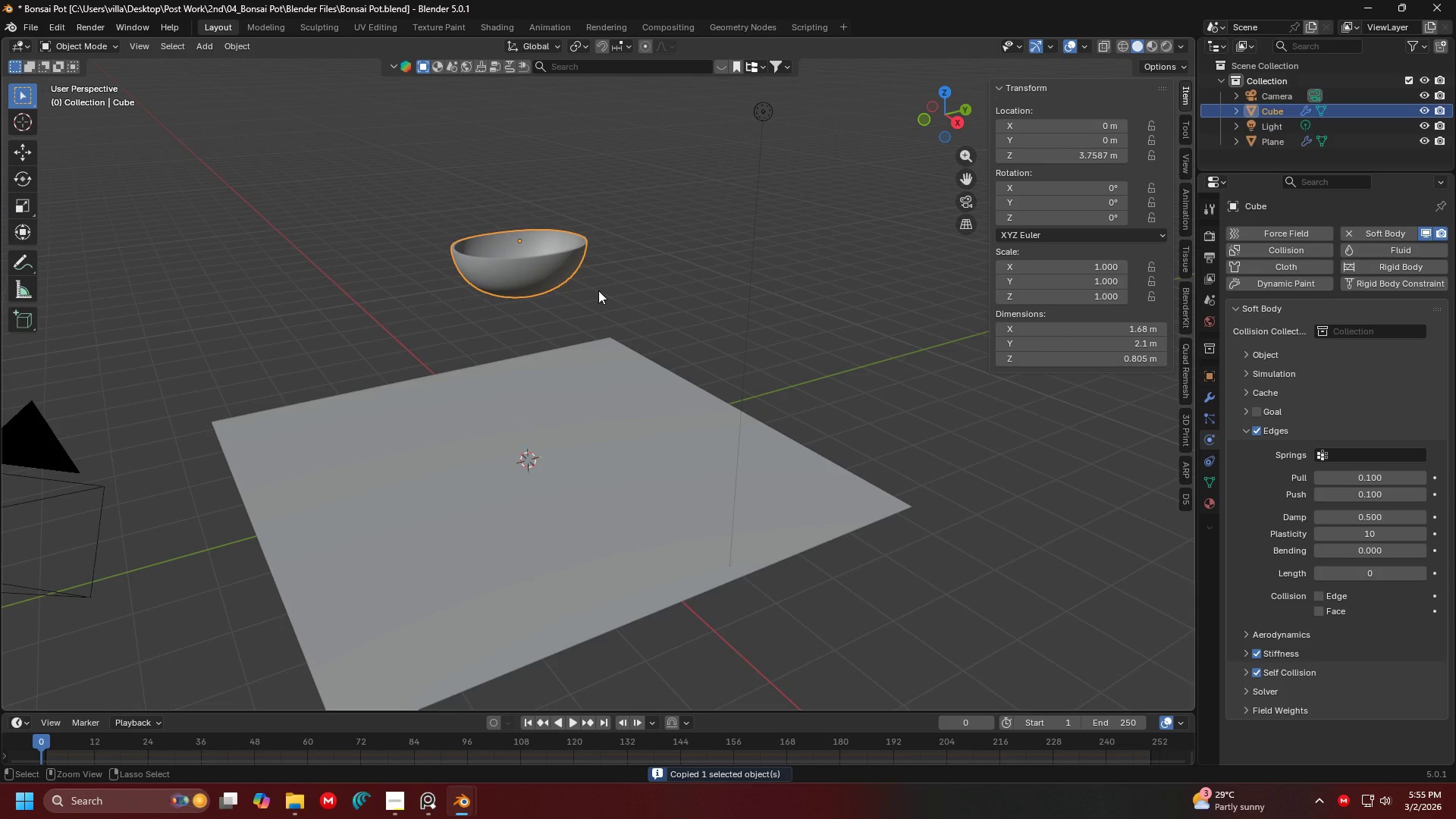 
key(Control+Z)
 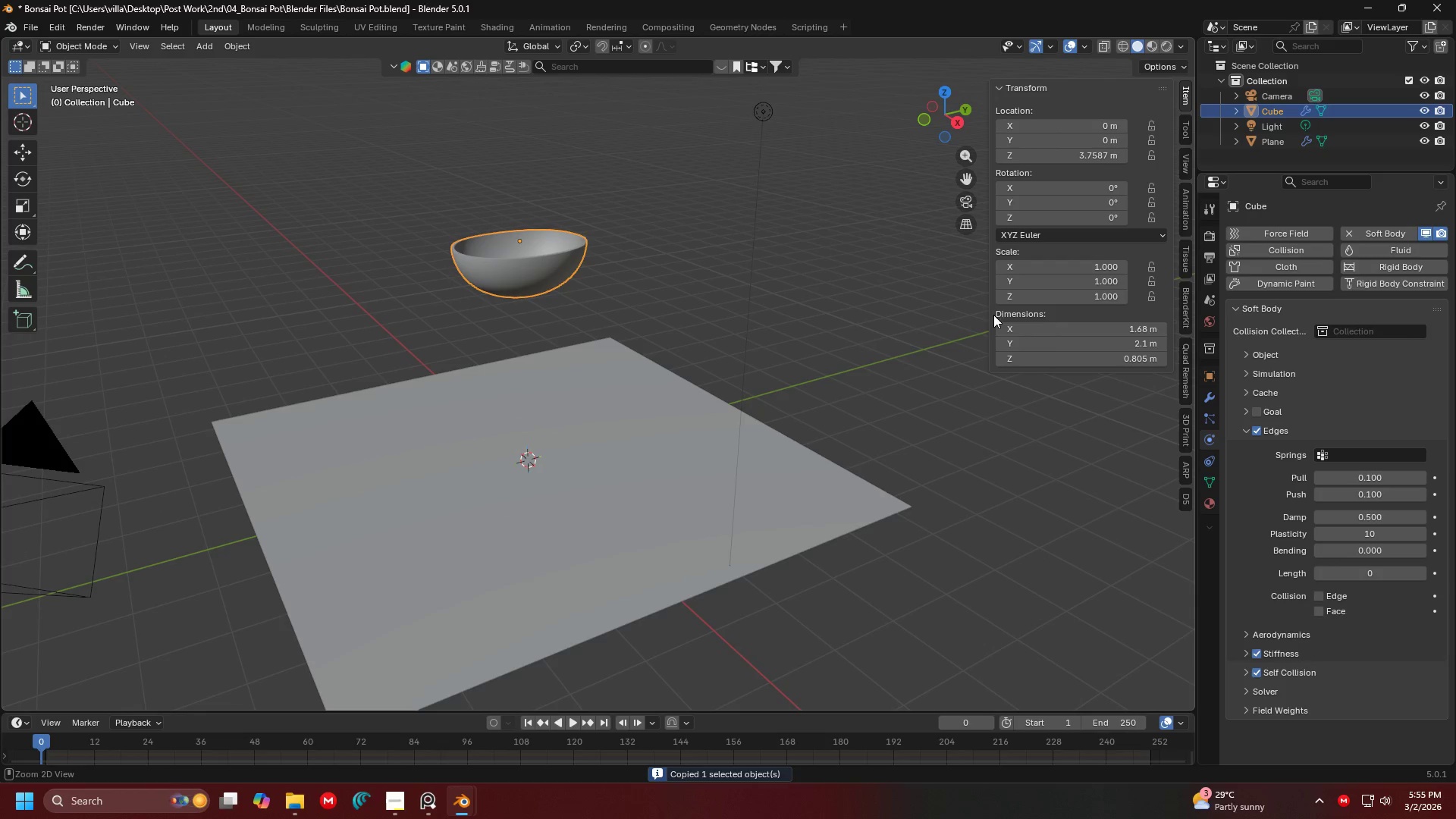 
key(Control+Z)
 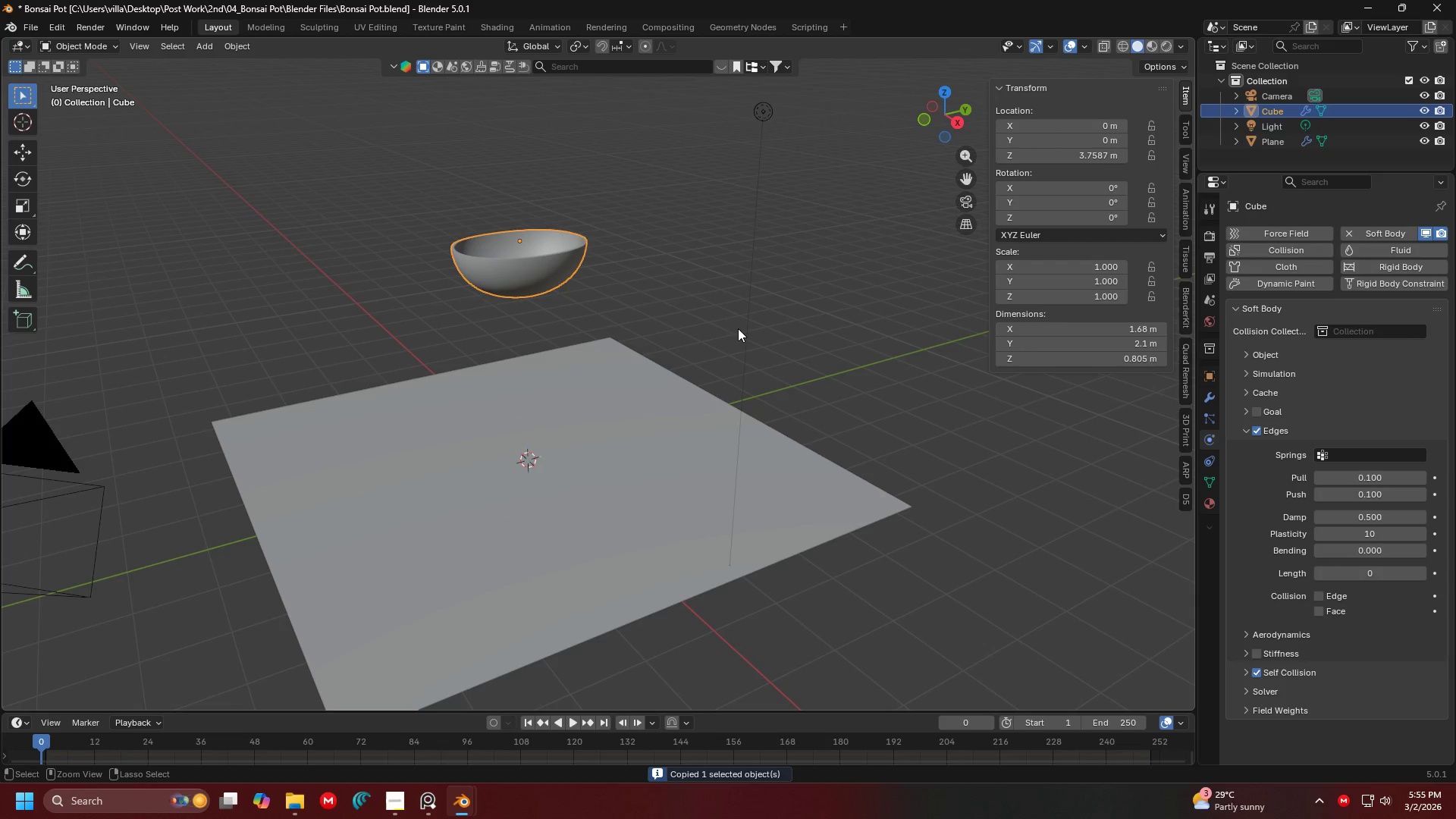 
key(Control+Z)
 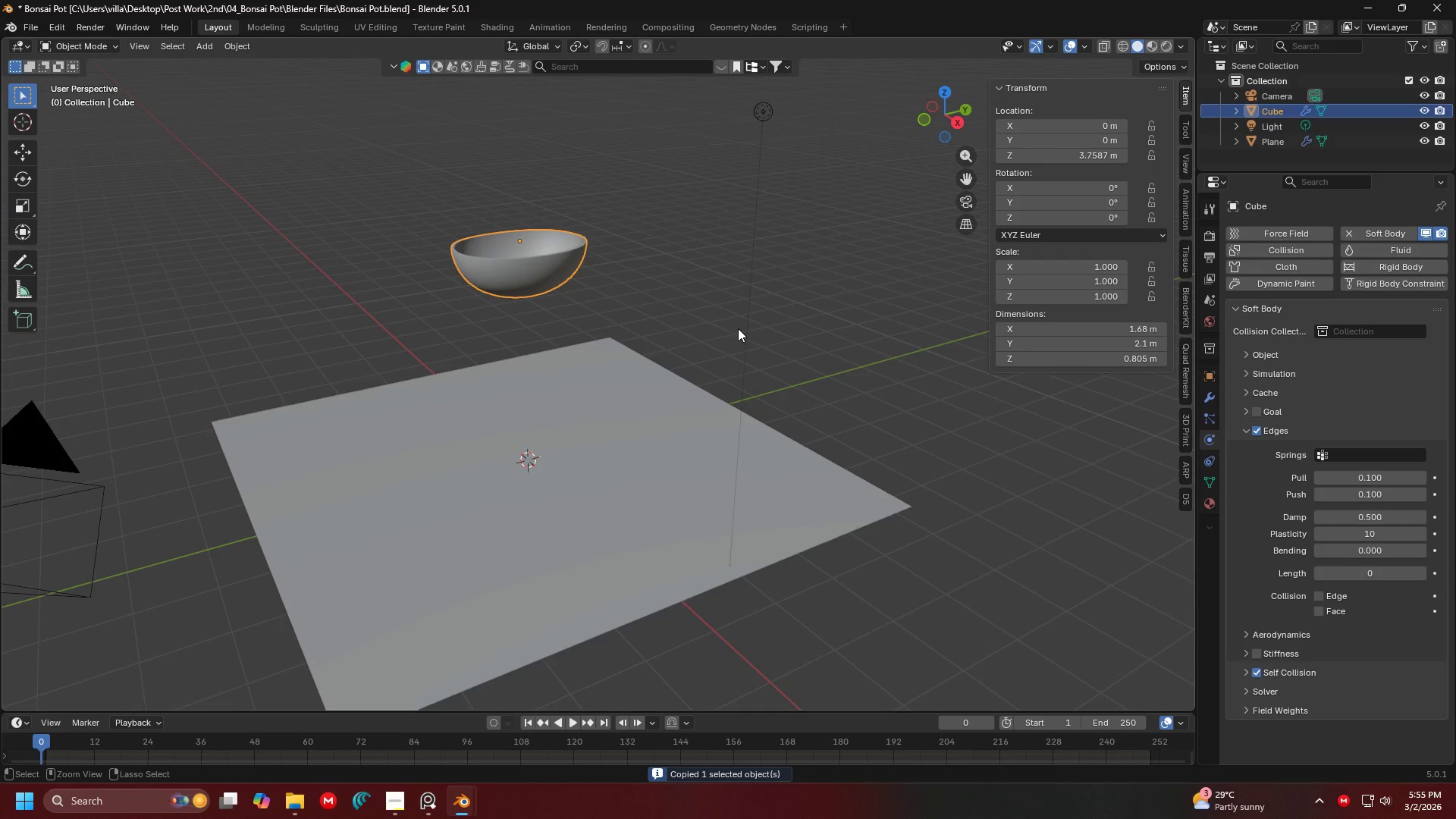 
key(Control+Z)
 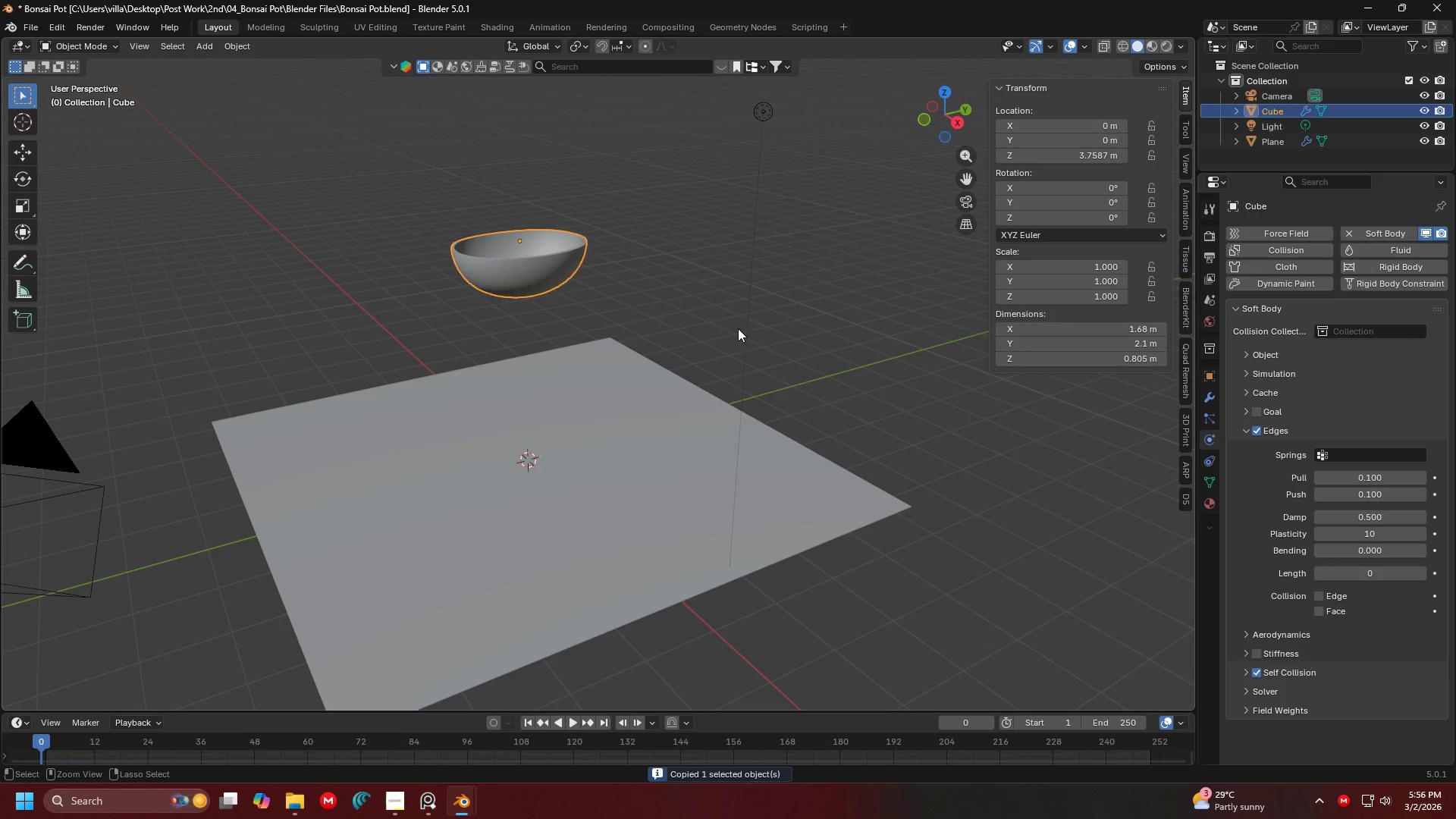 
key(Control+Z)
 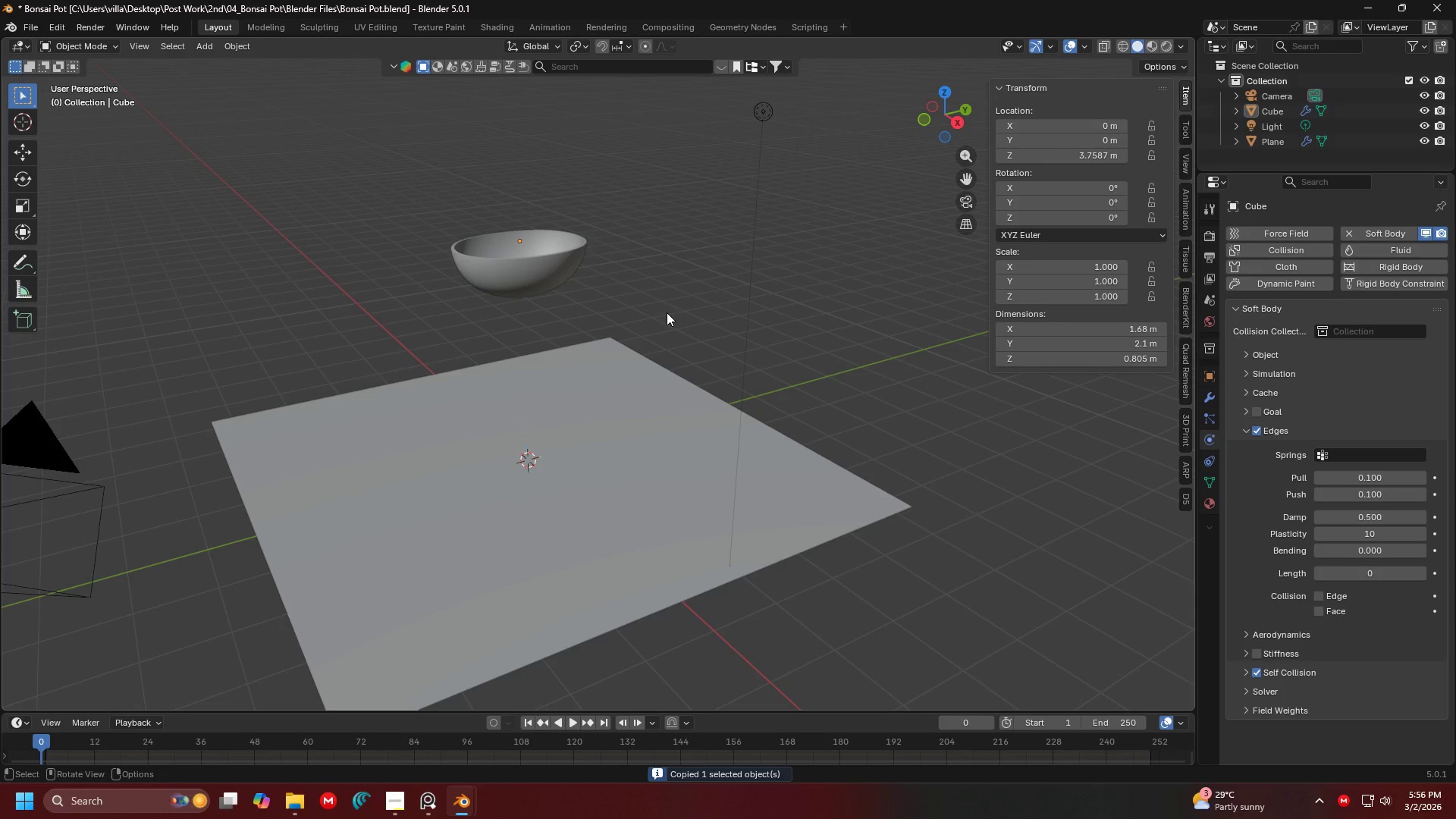 
key(Control+Z)
 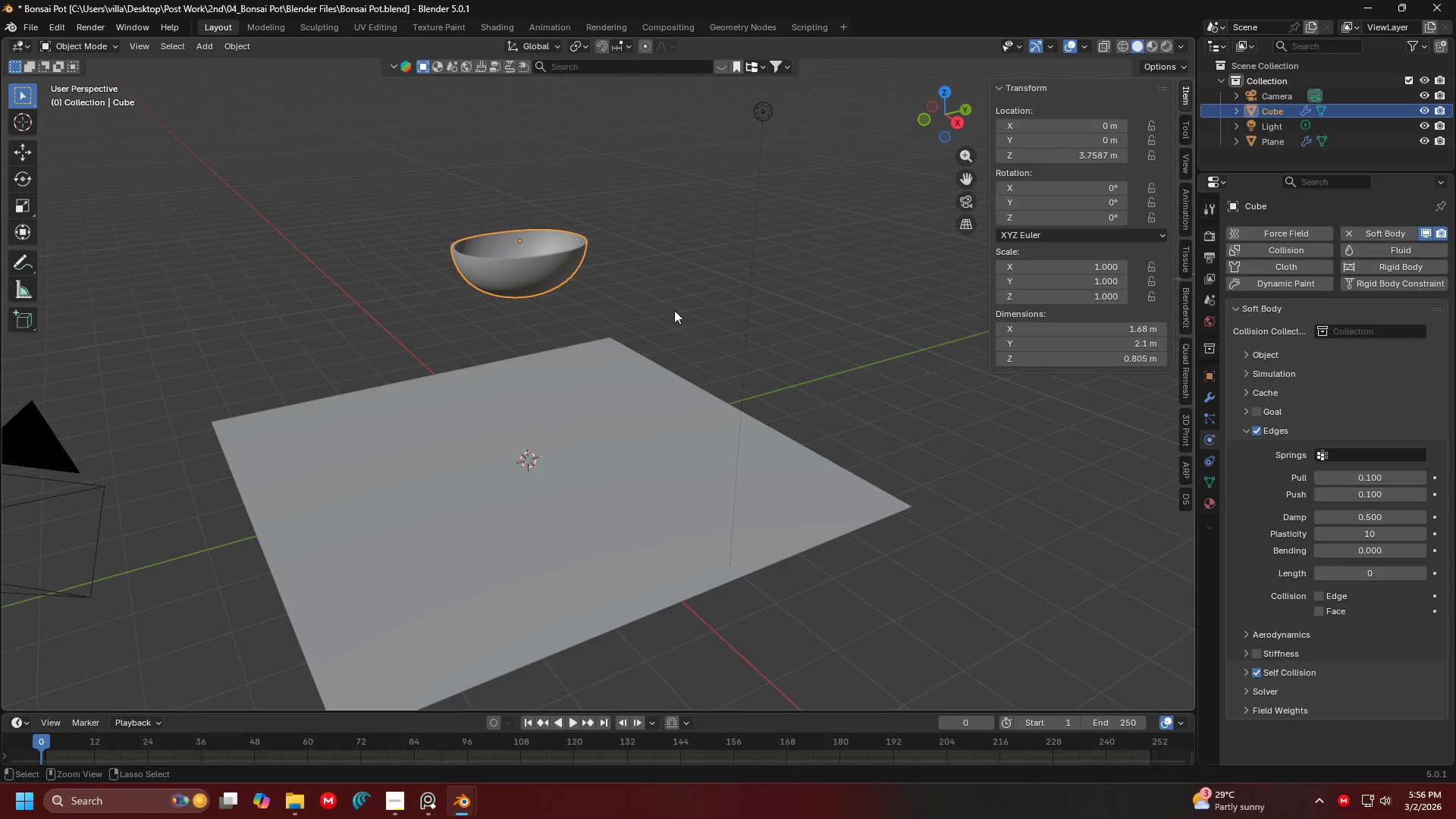 
key(Control+Z)
 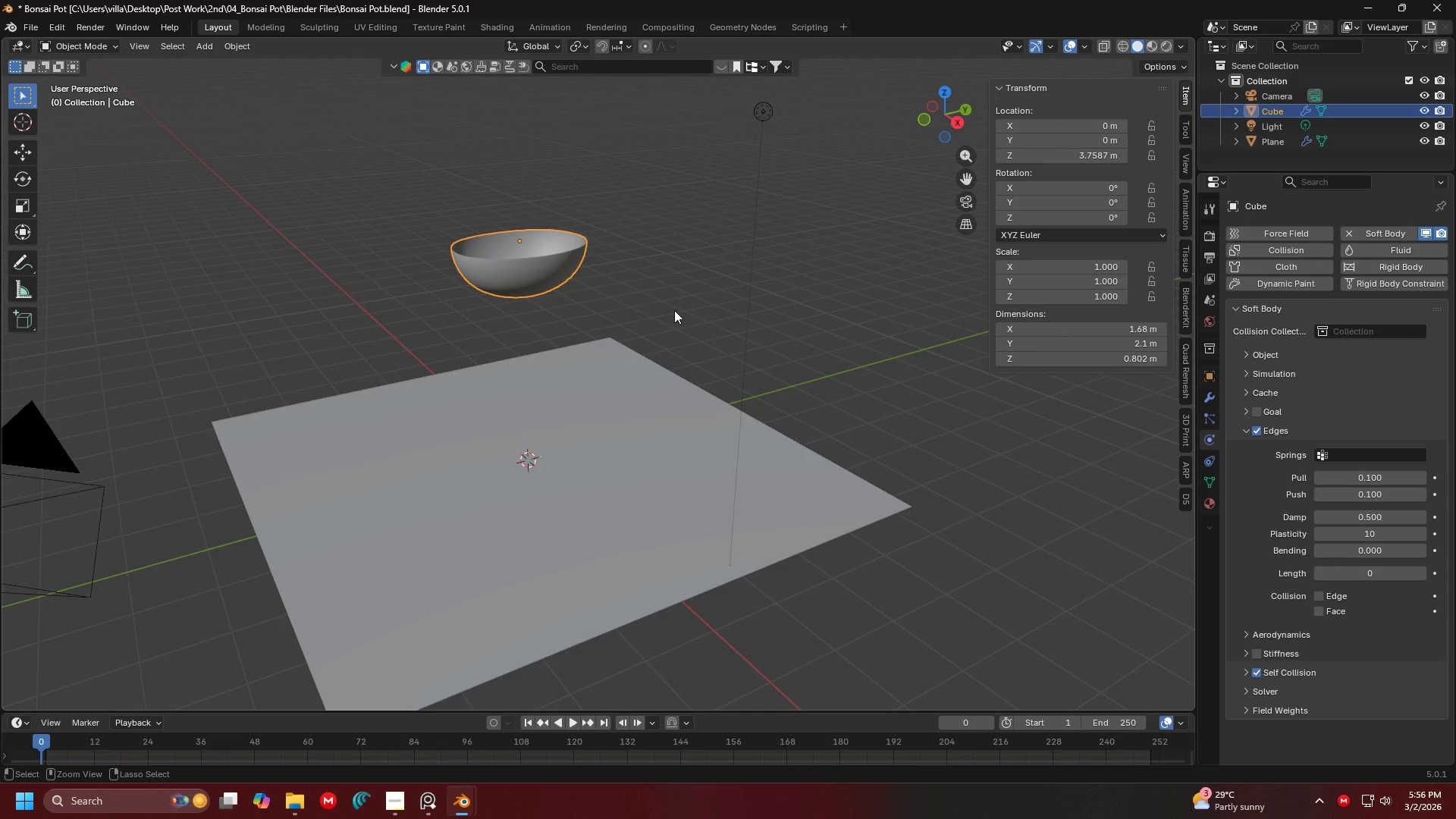 
key(Control+Z)
 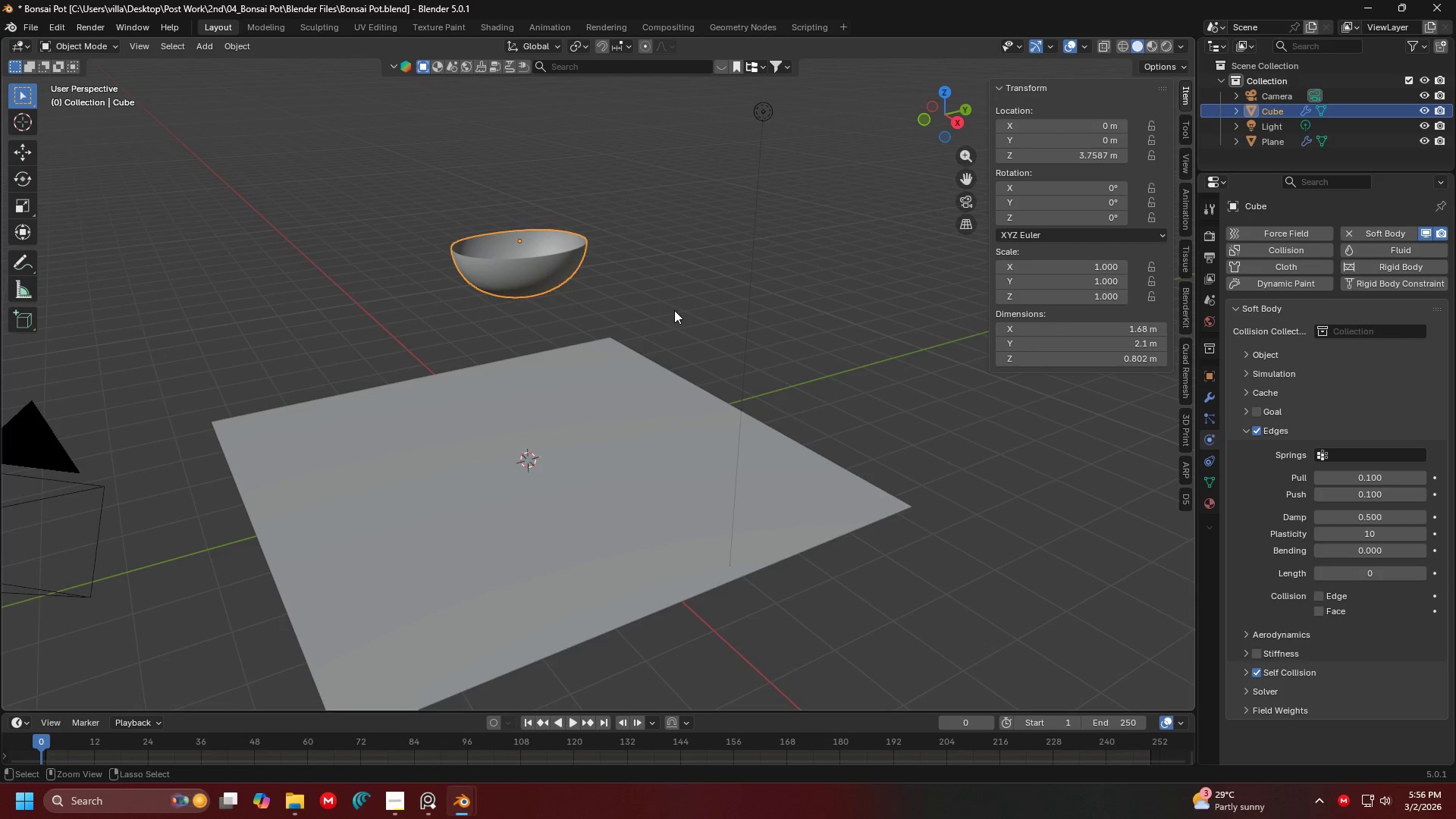 
key(Control+Z)
 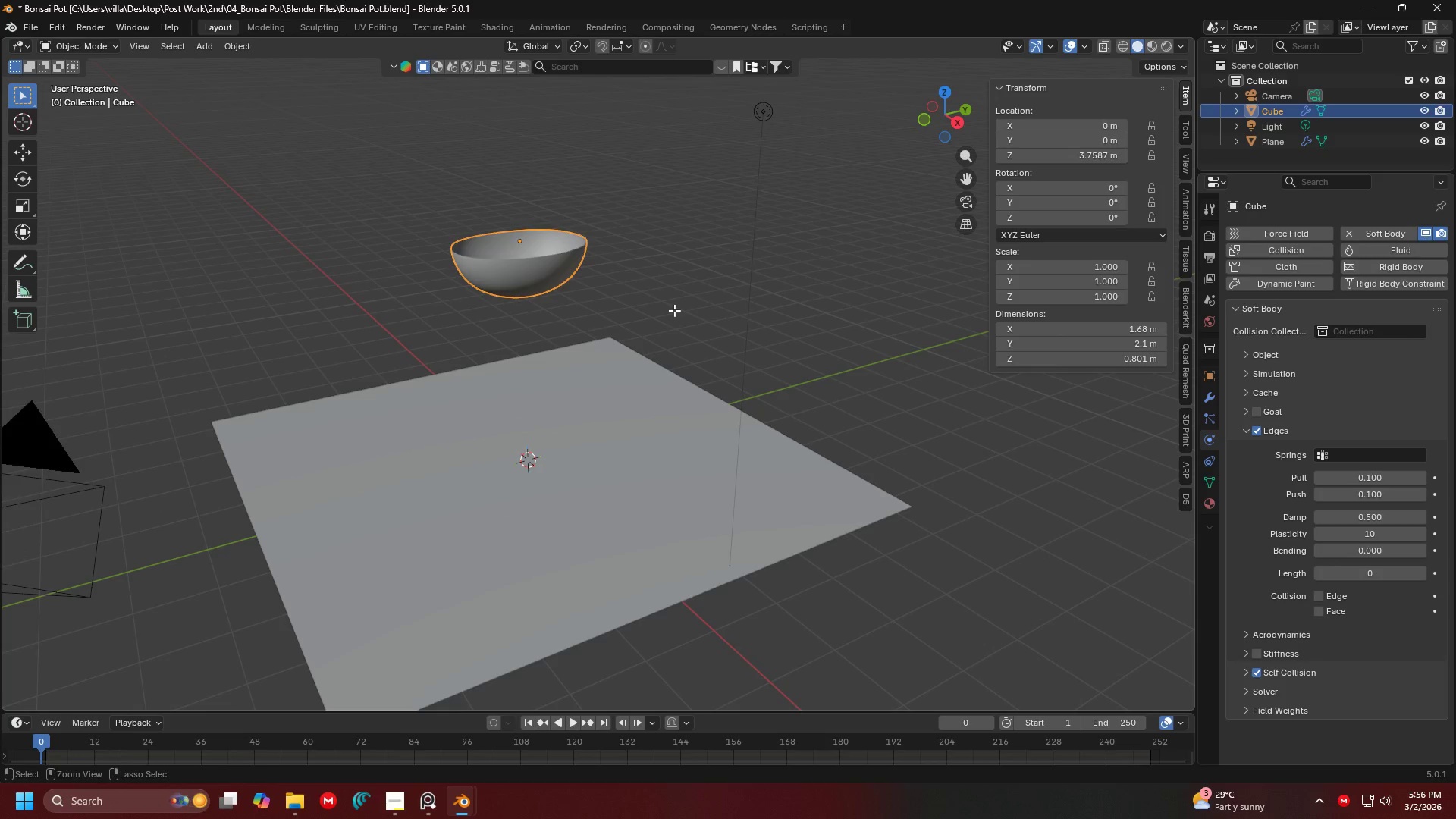 
key(Control+Z)
 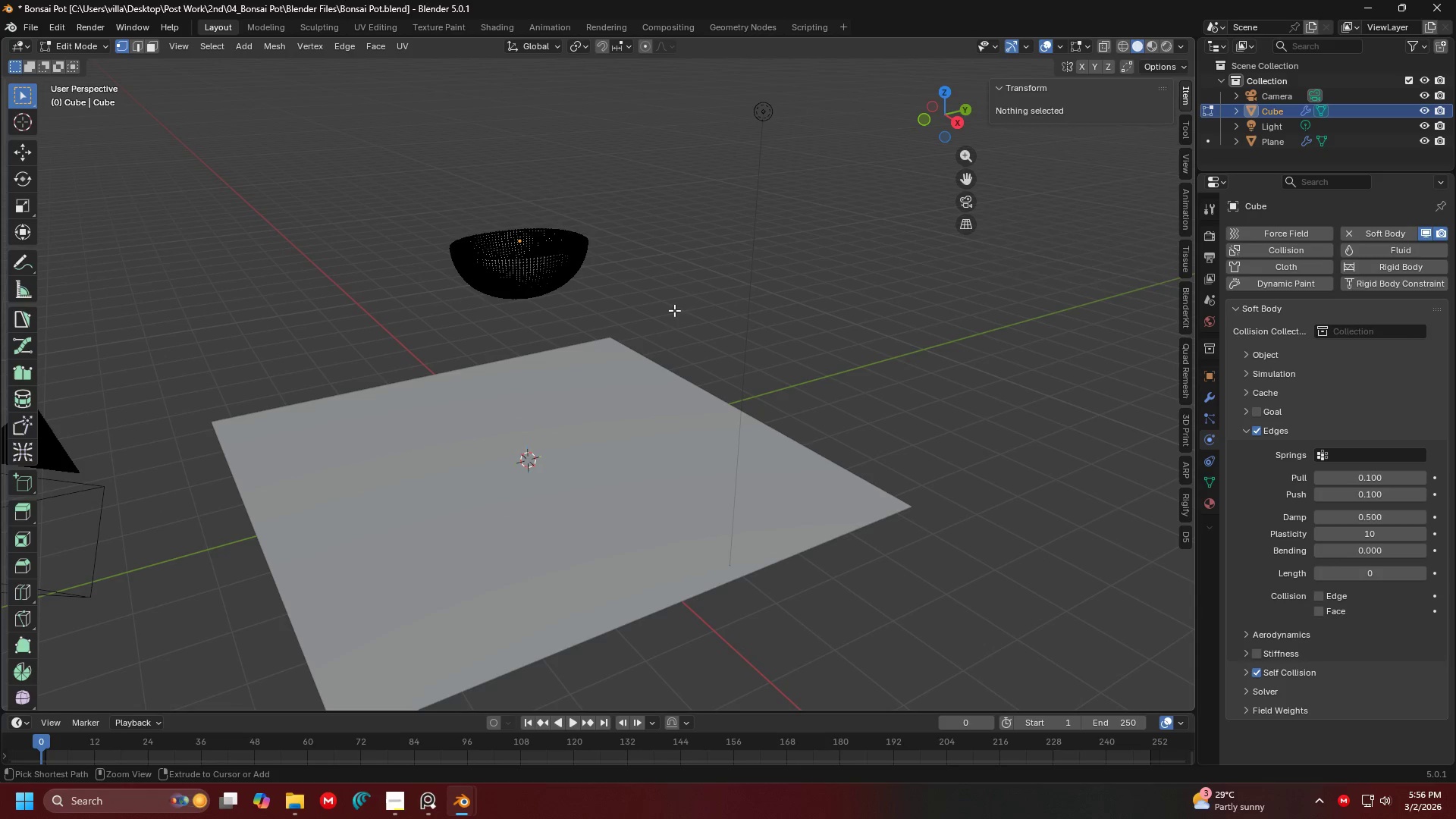 
key(Control+Z)
 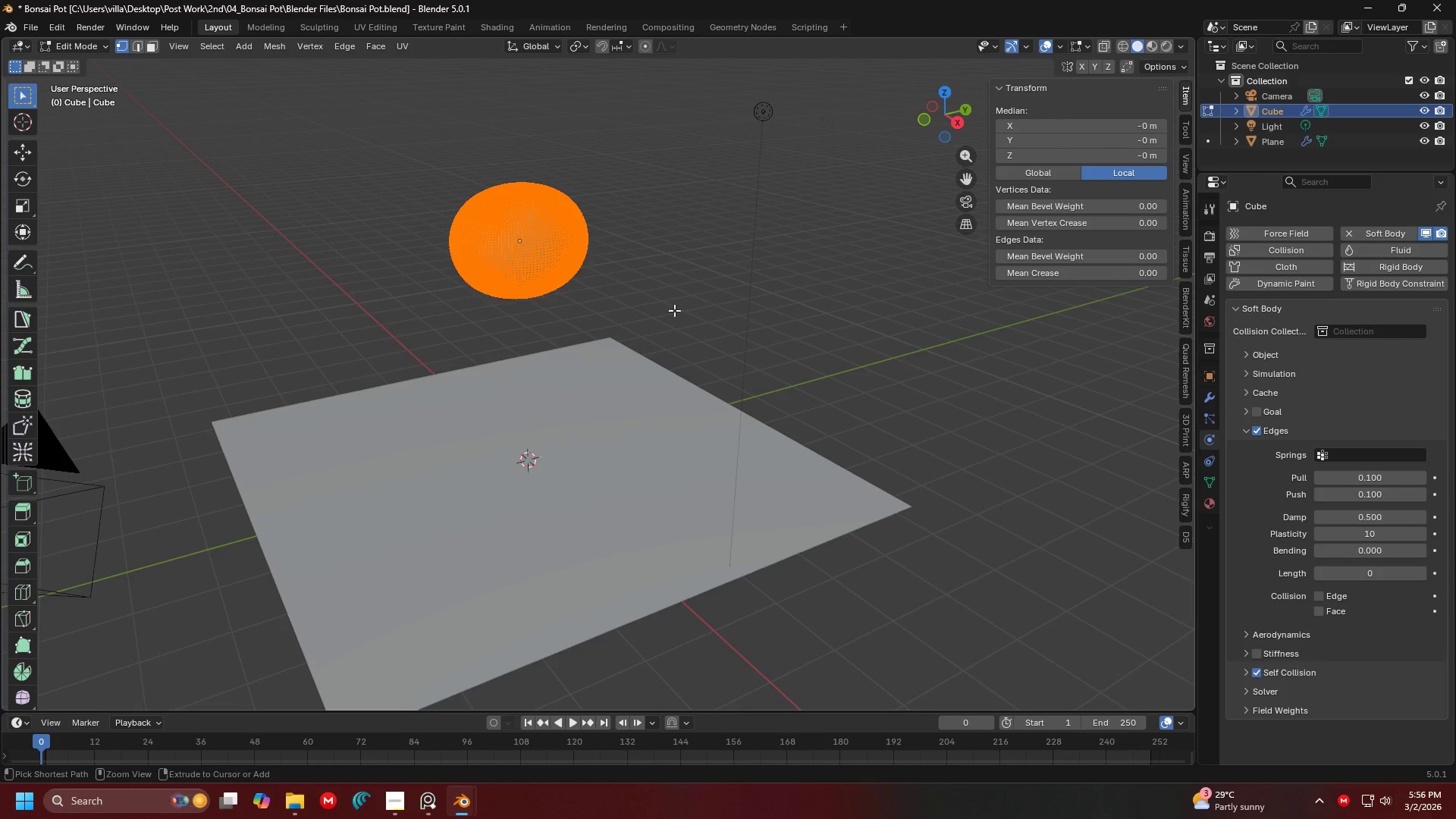 
key(Control+Z)
 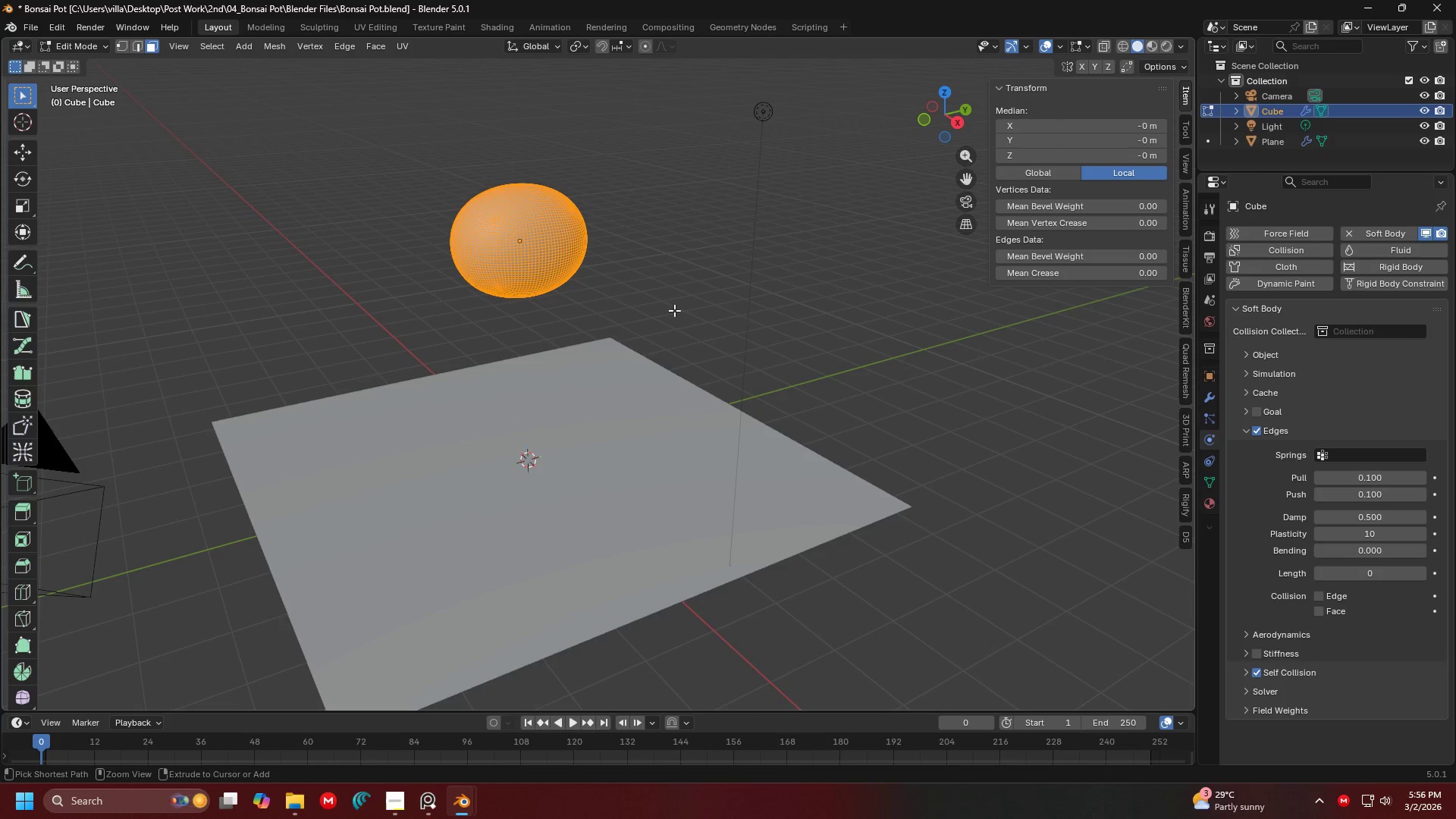 
key(Control+Z)
 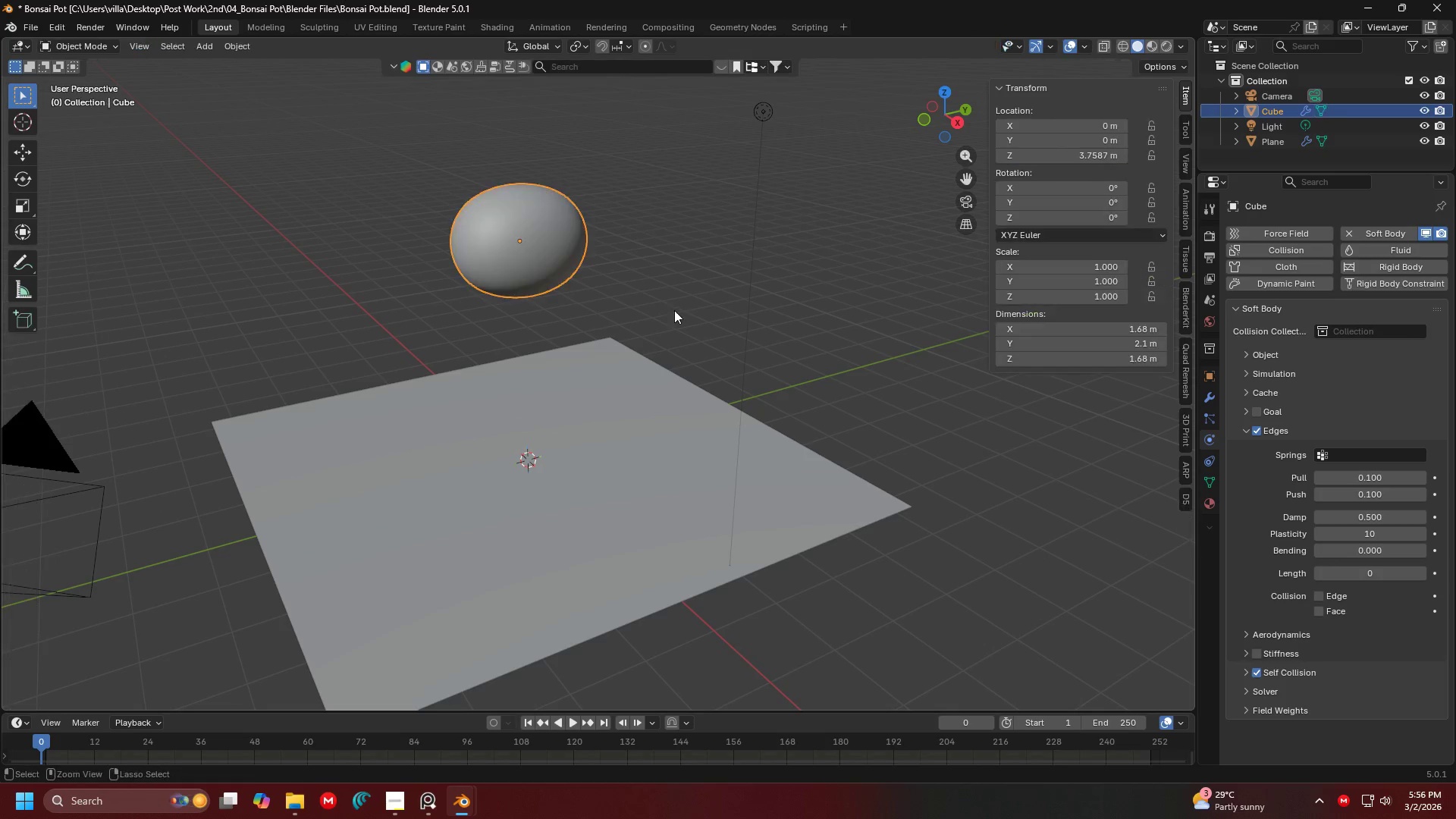 
key(Control+Z)
 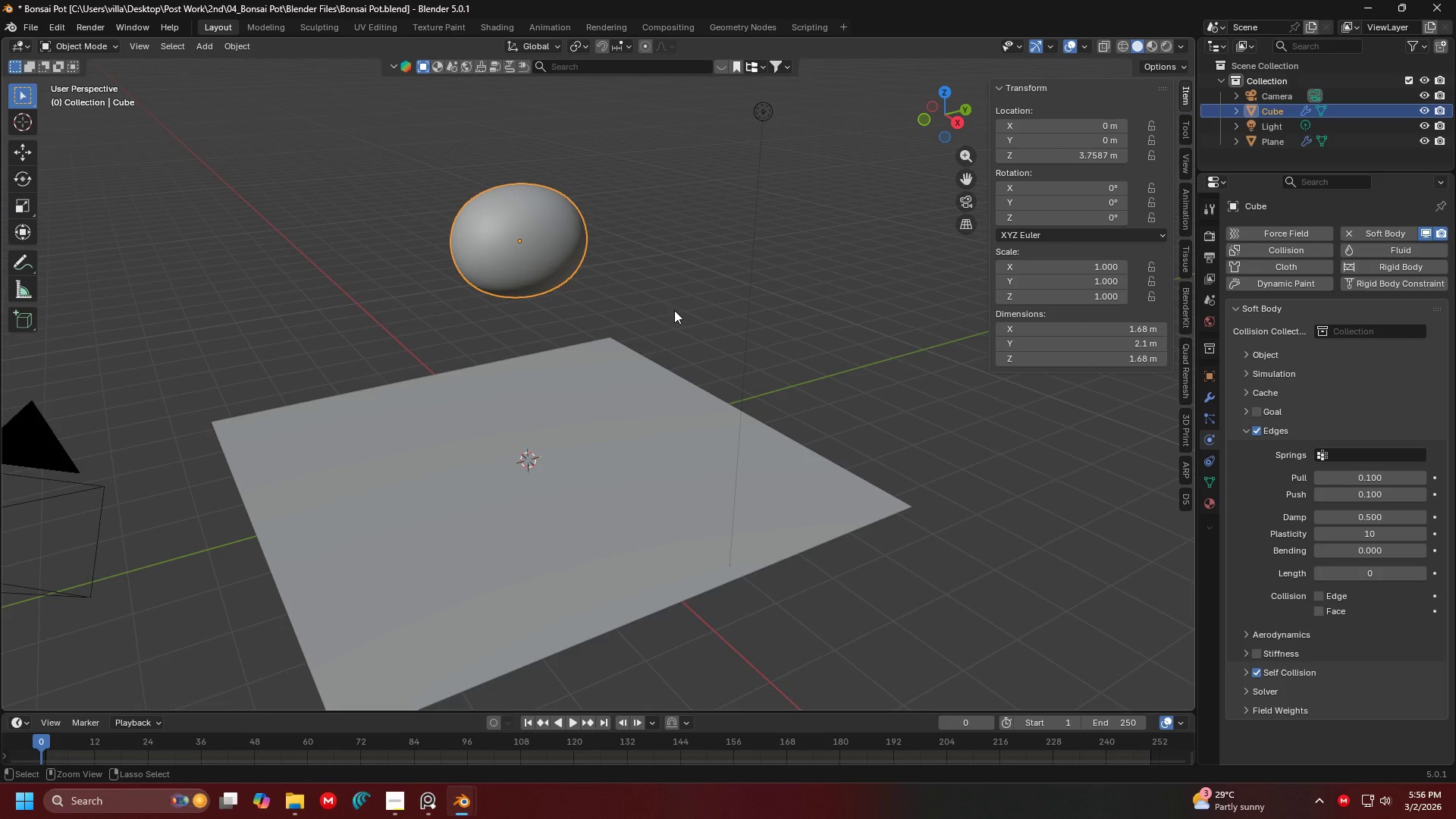 
key(Control+Z)
 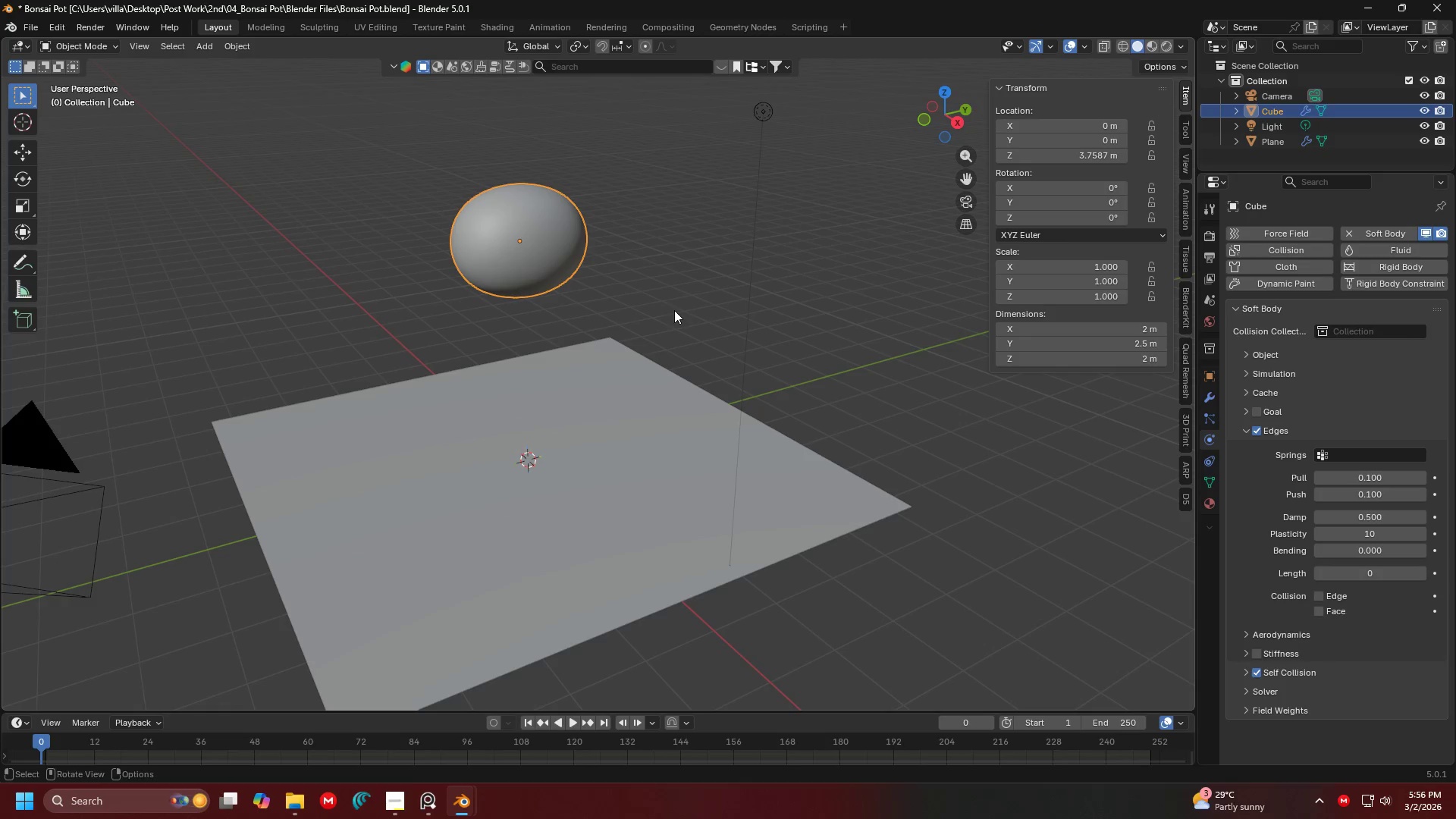 
key(Space)
 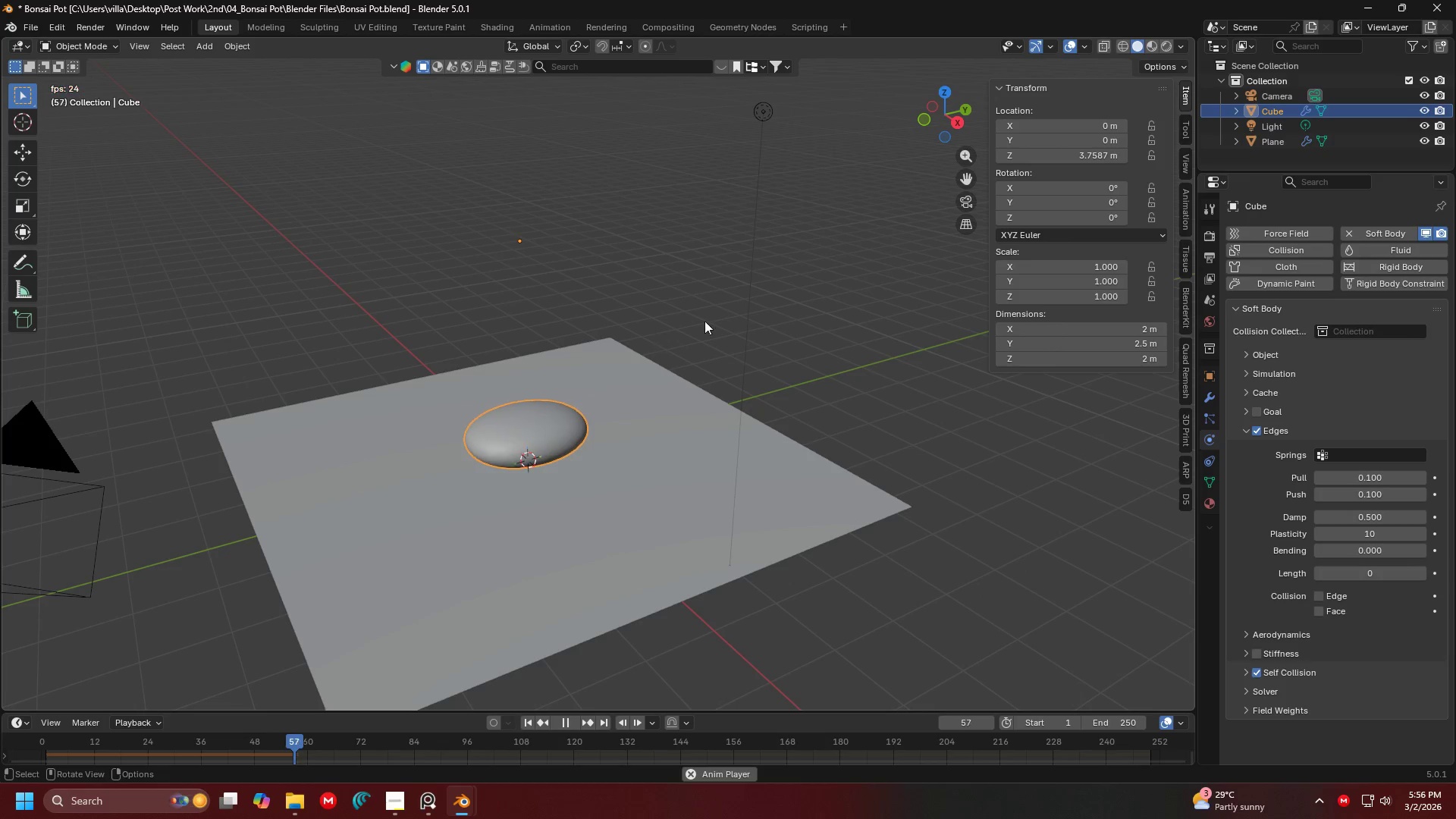 
key(Space)
 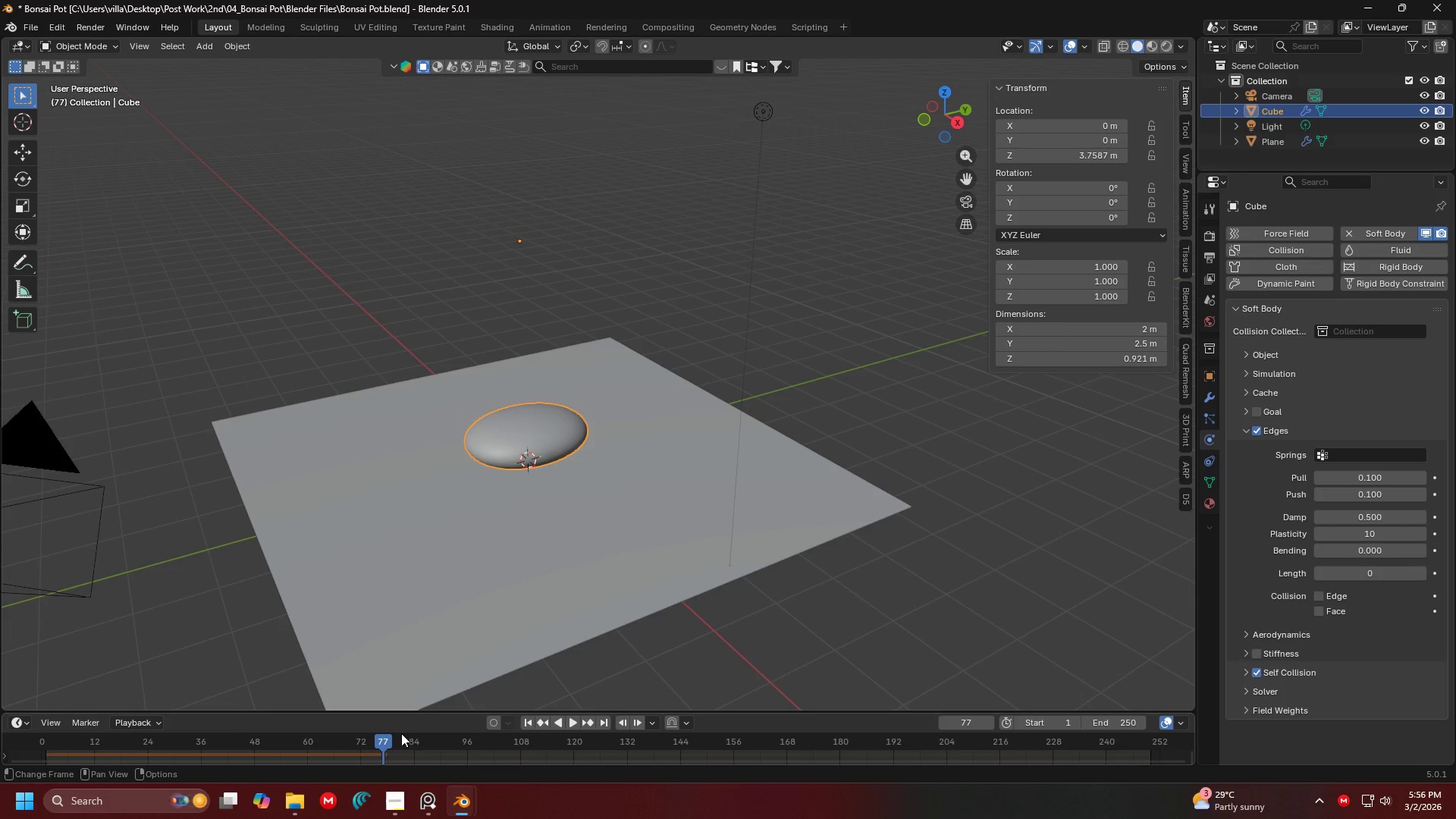 
left_click_drag(start_coordinate=[376, 740], to_coordinate=[18, 742])
 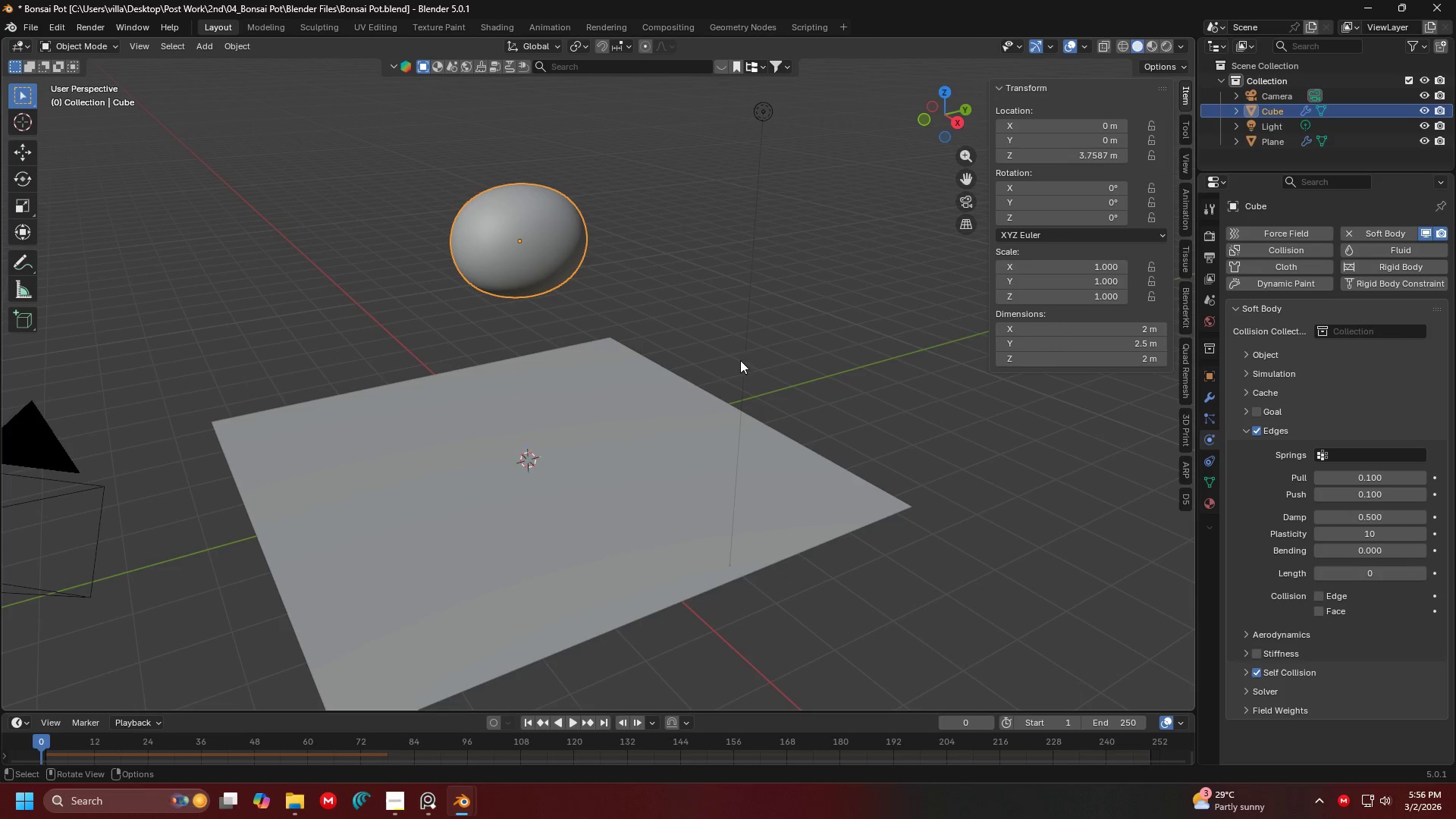 
left_click([699, 342])
 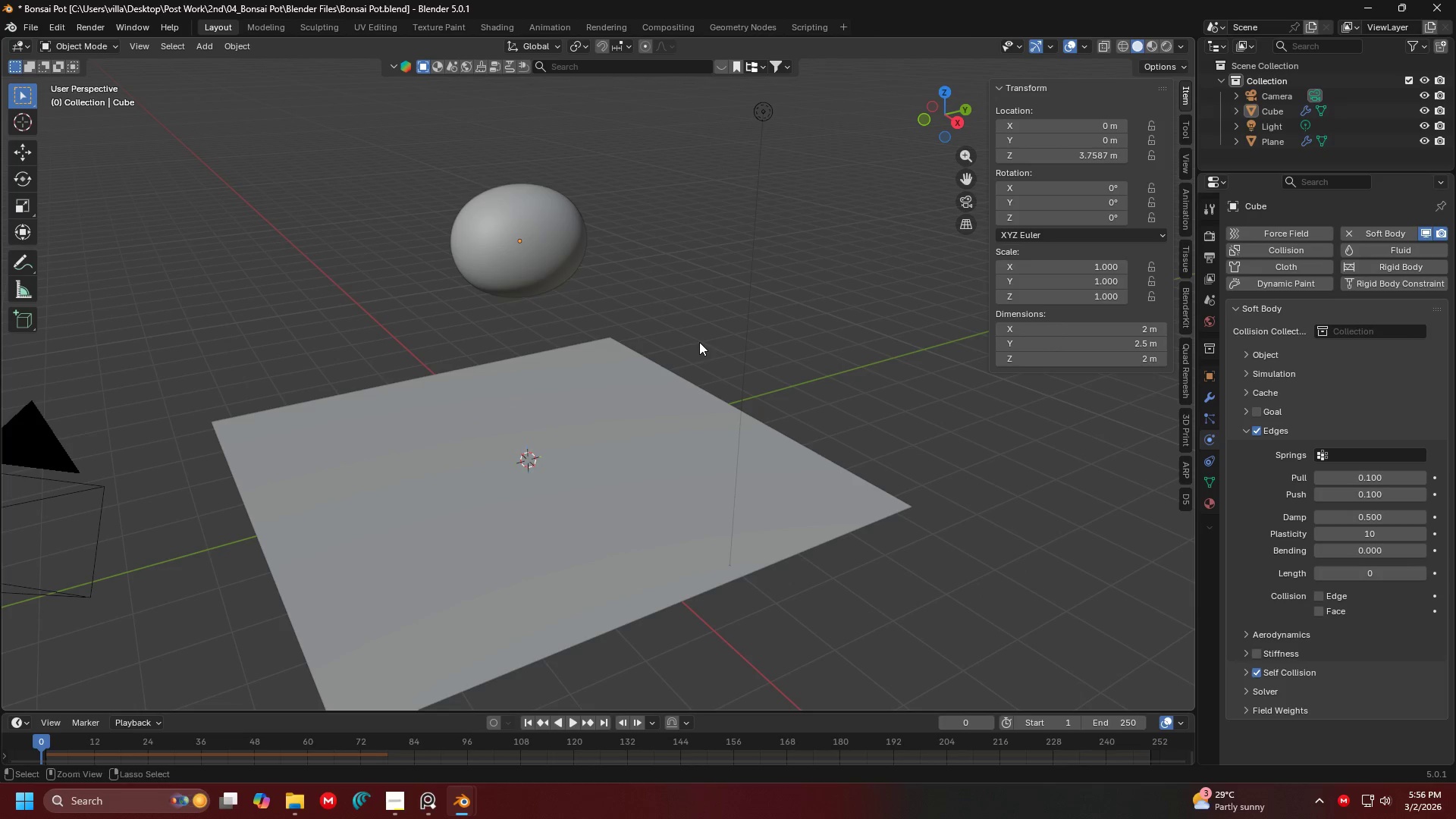 
key(Control+V)
 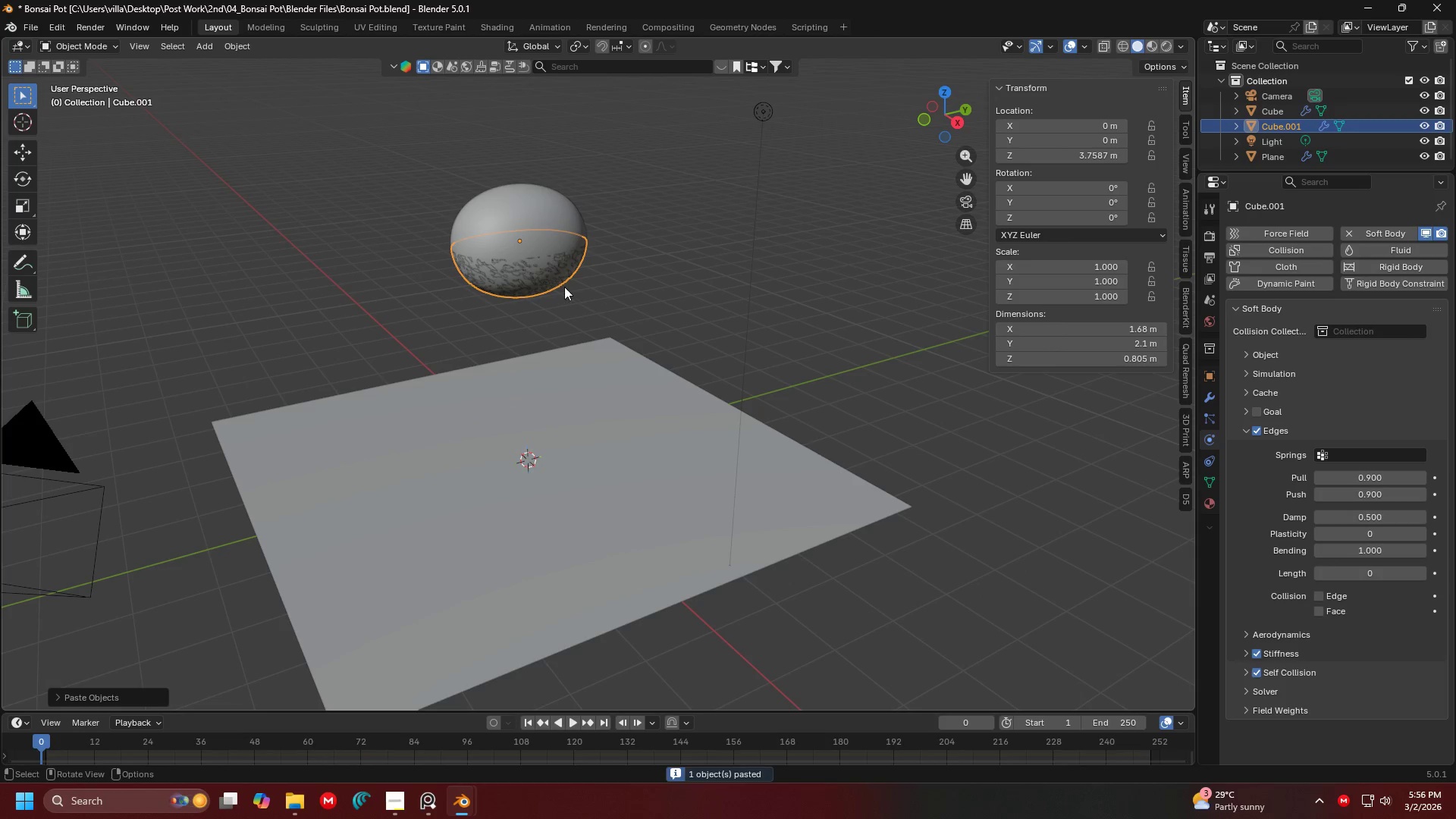 
key(G)
 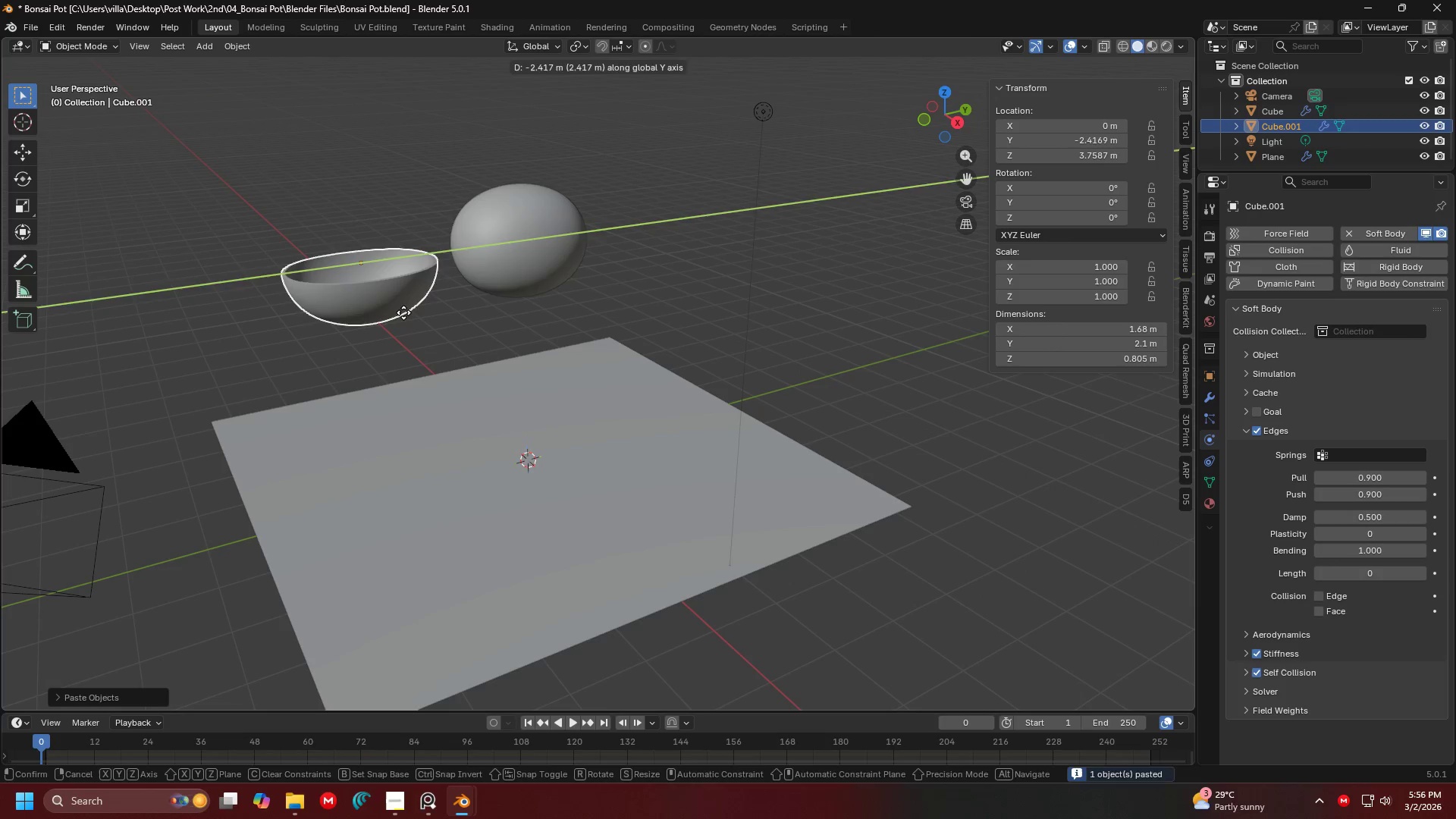 
left_click([402, 312])
 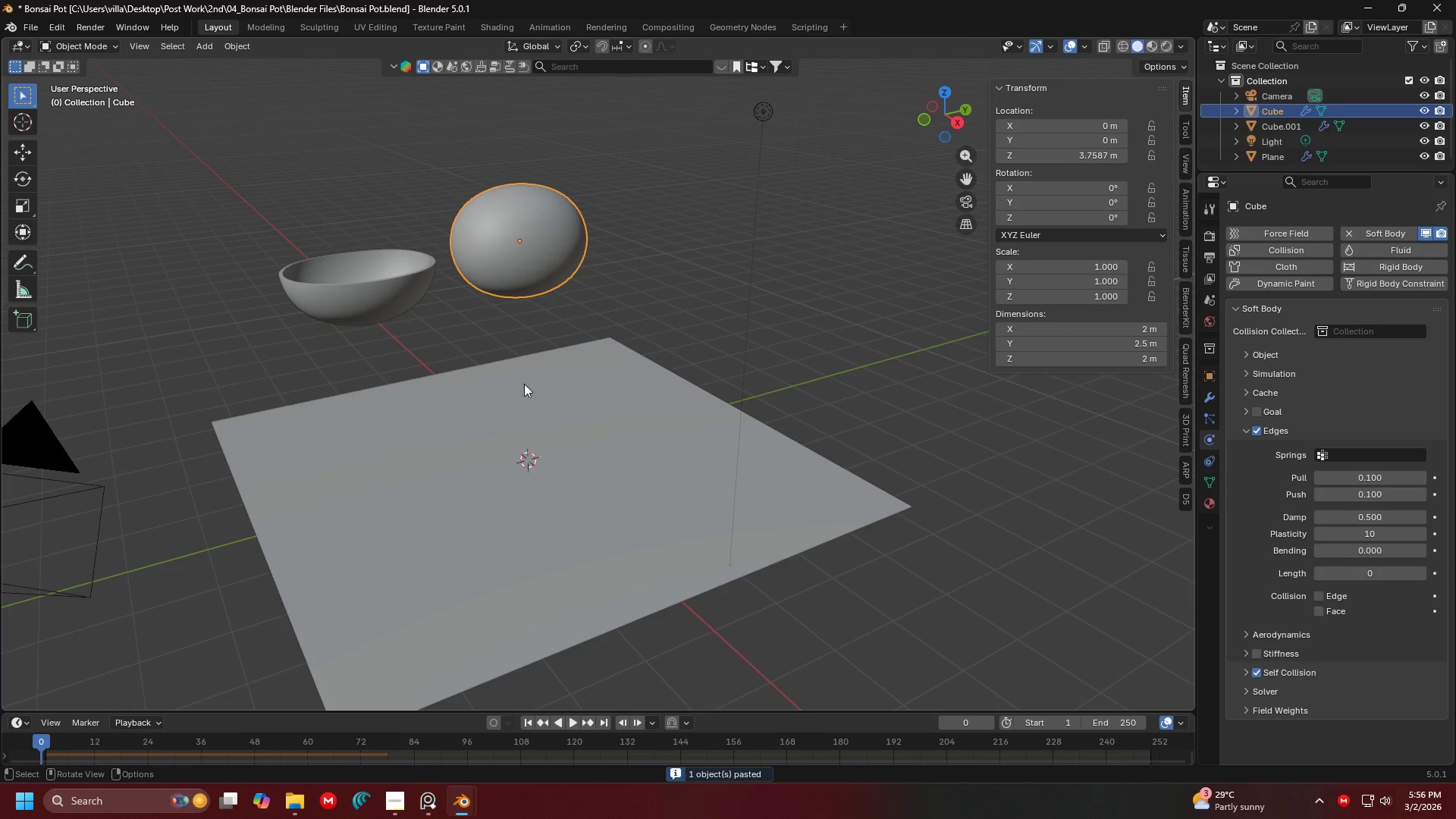 
key(Shift+ShiftLeft)
 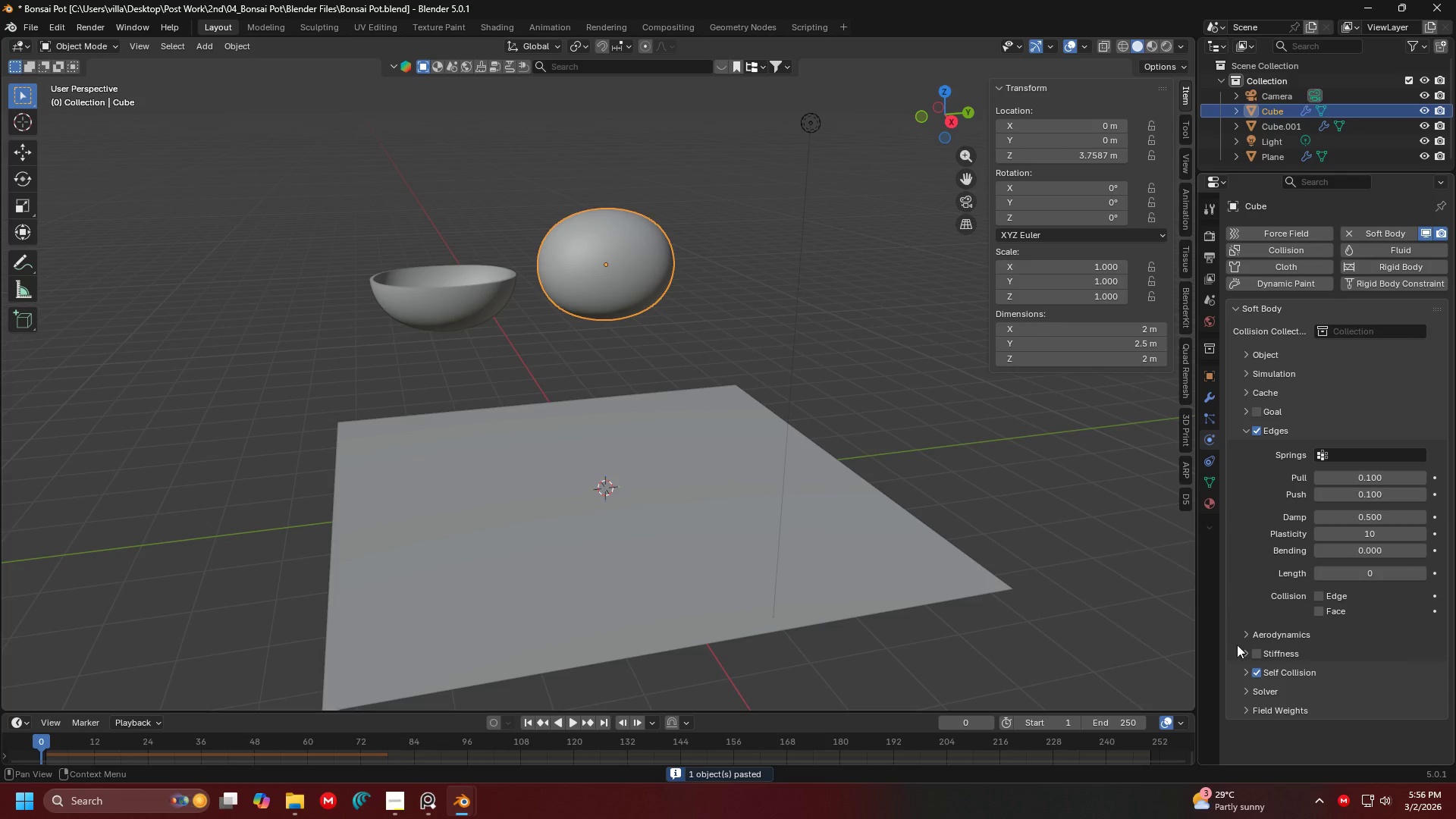 
left_click([1257, 654])
 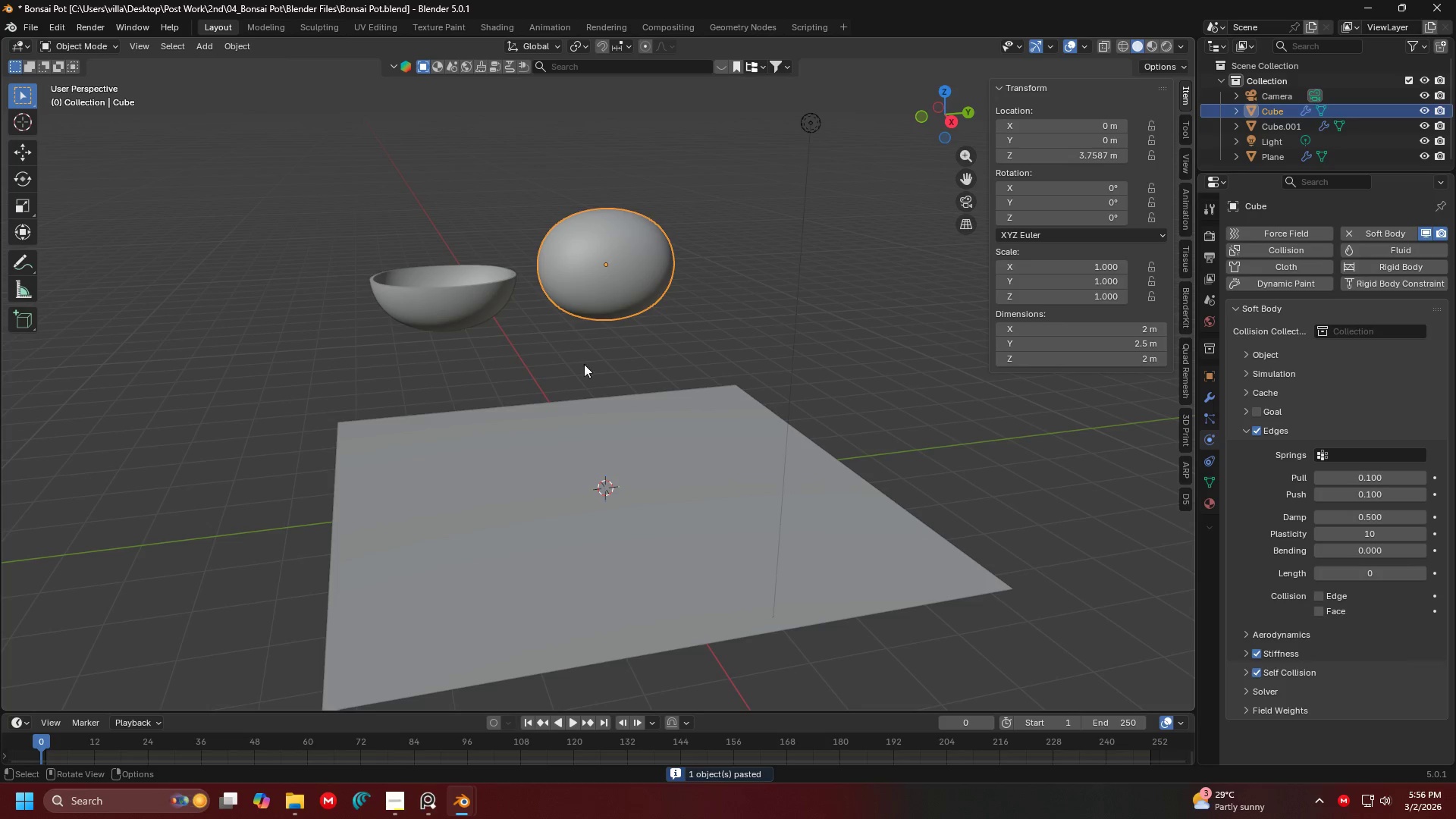 
left_click([487, 315])
 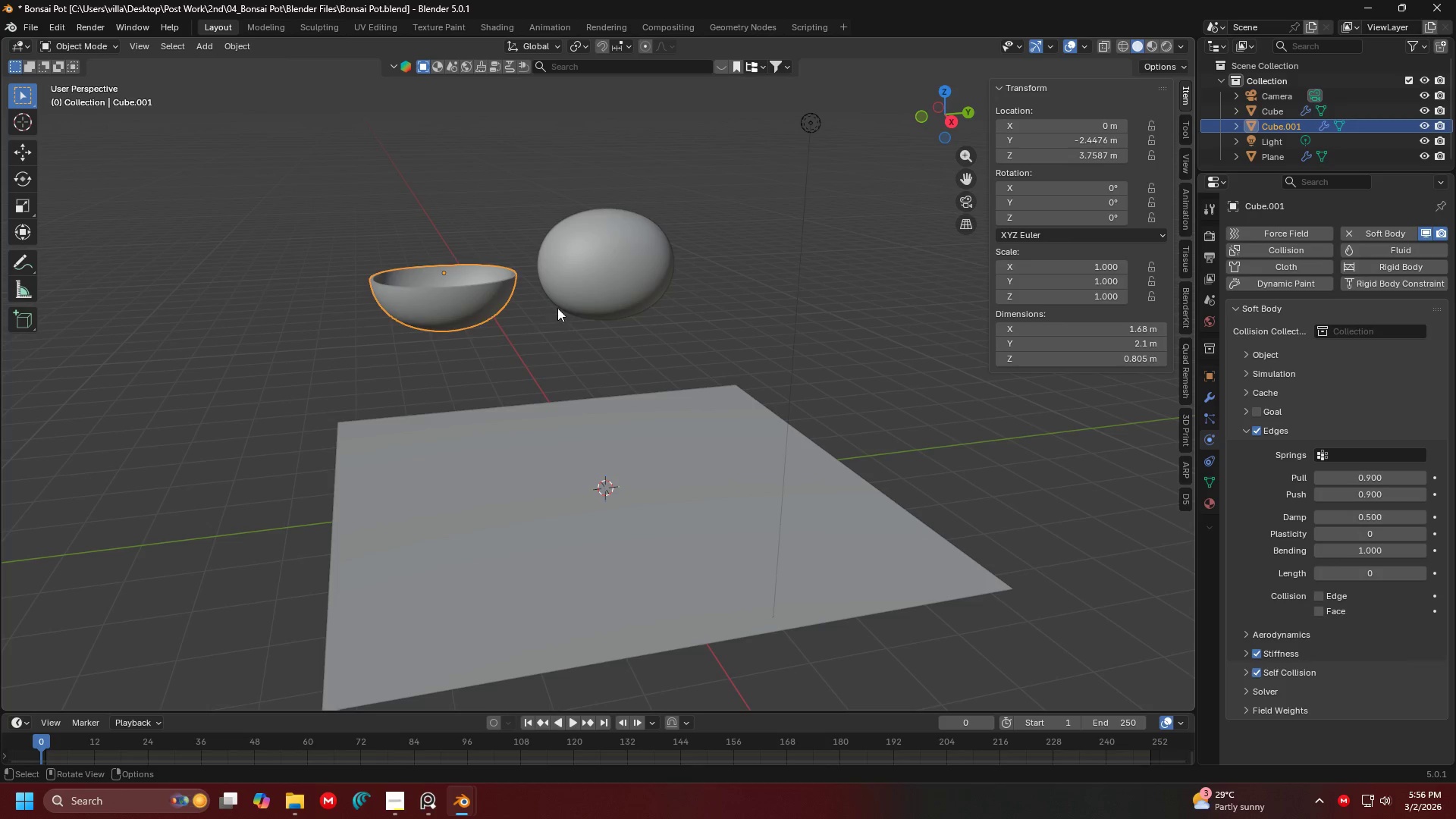 
key(H)
 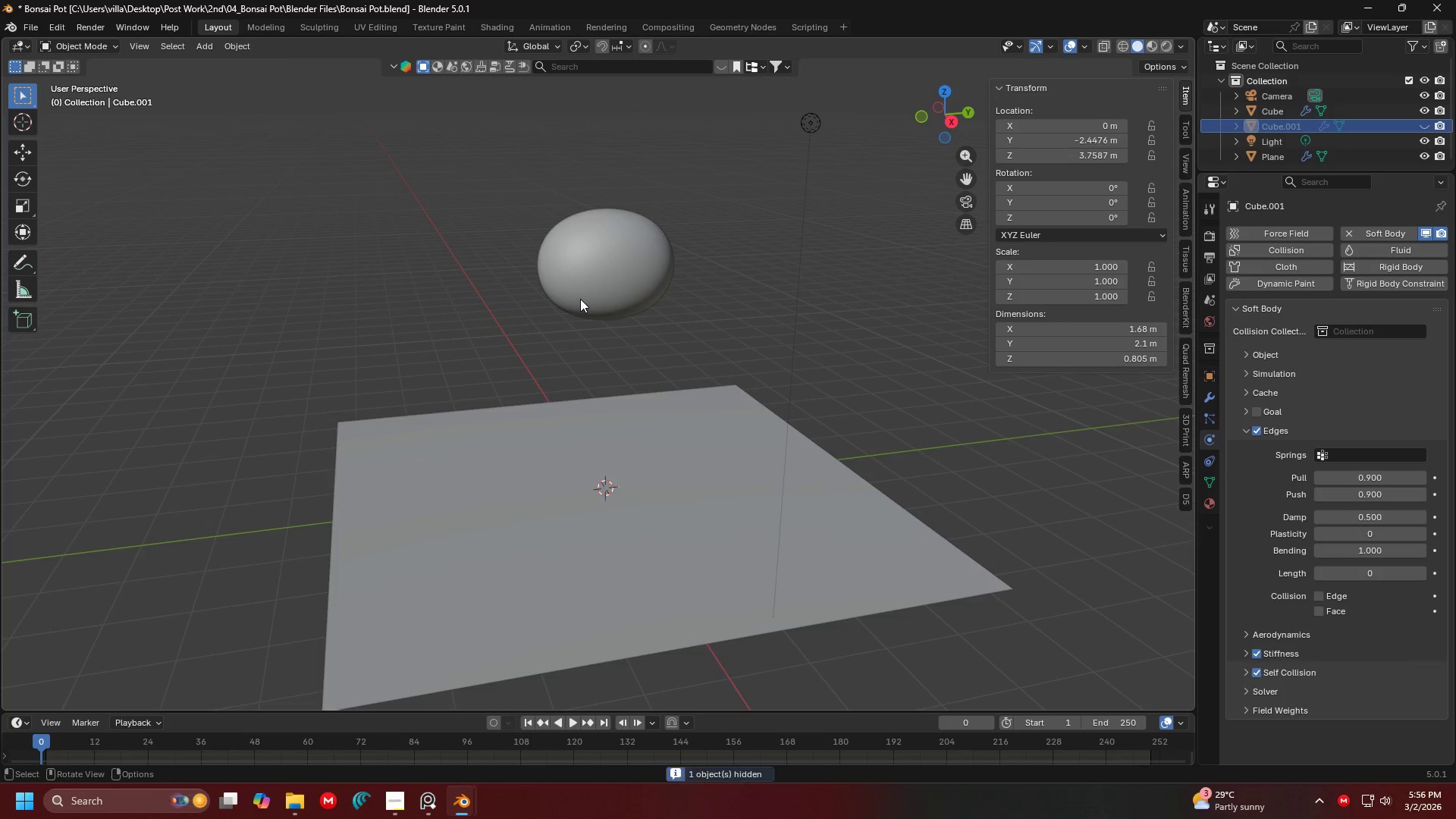 
left_click([580, 299])
 